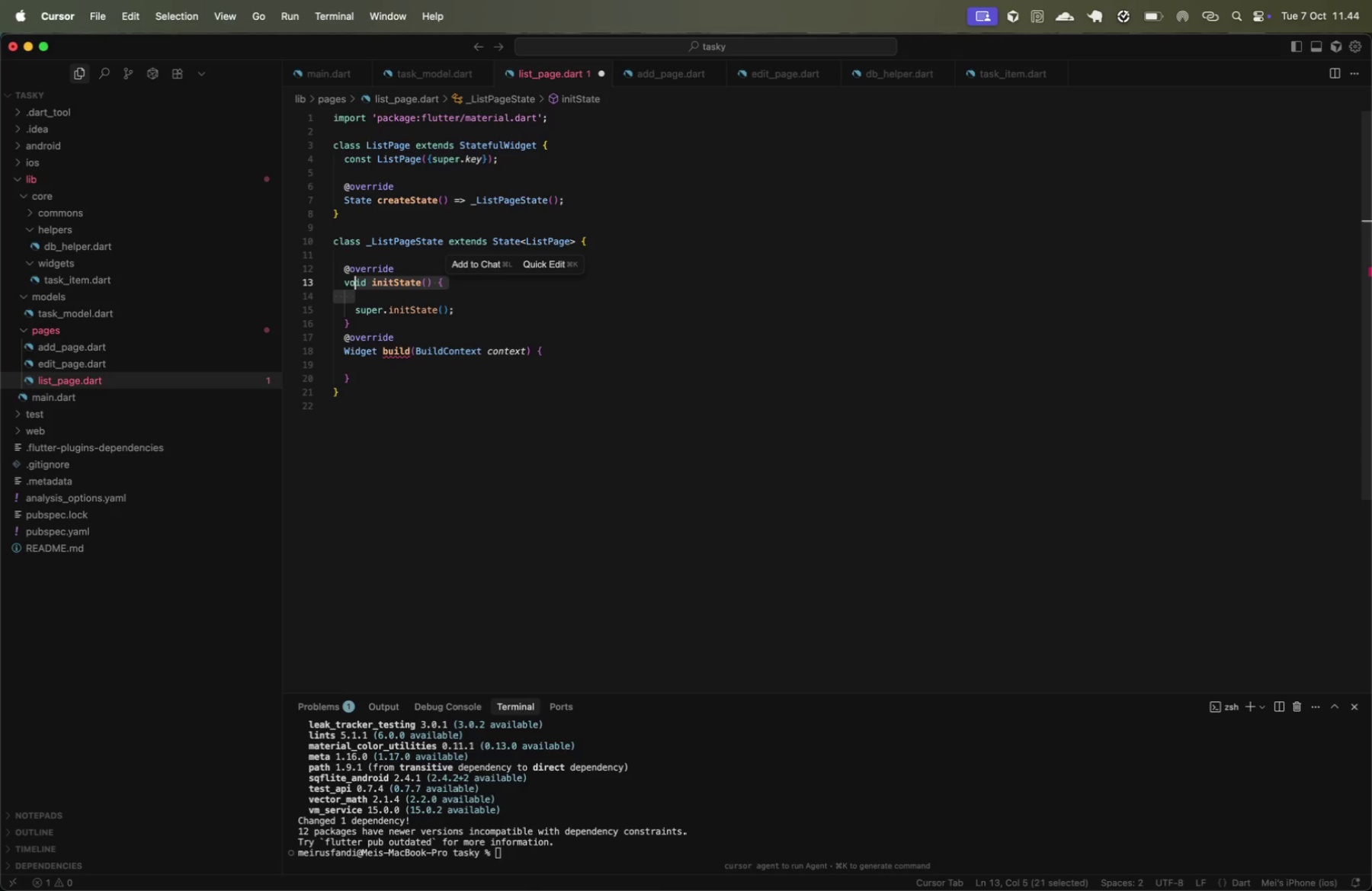 
key(Meta+Shift+CommandLeft)
 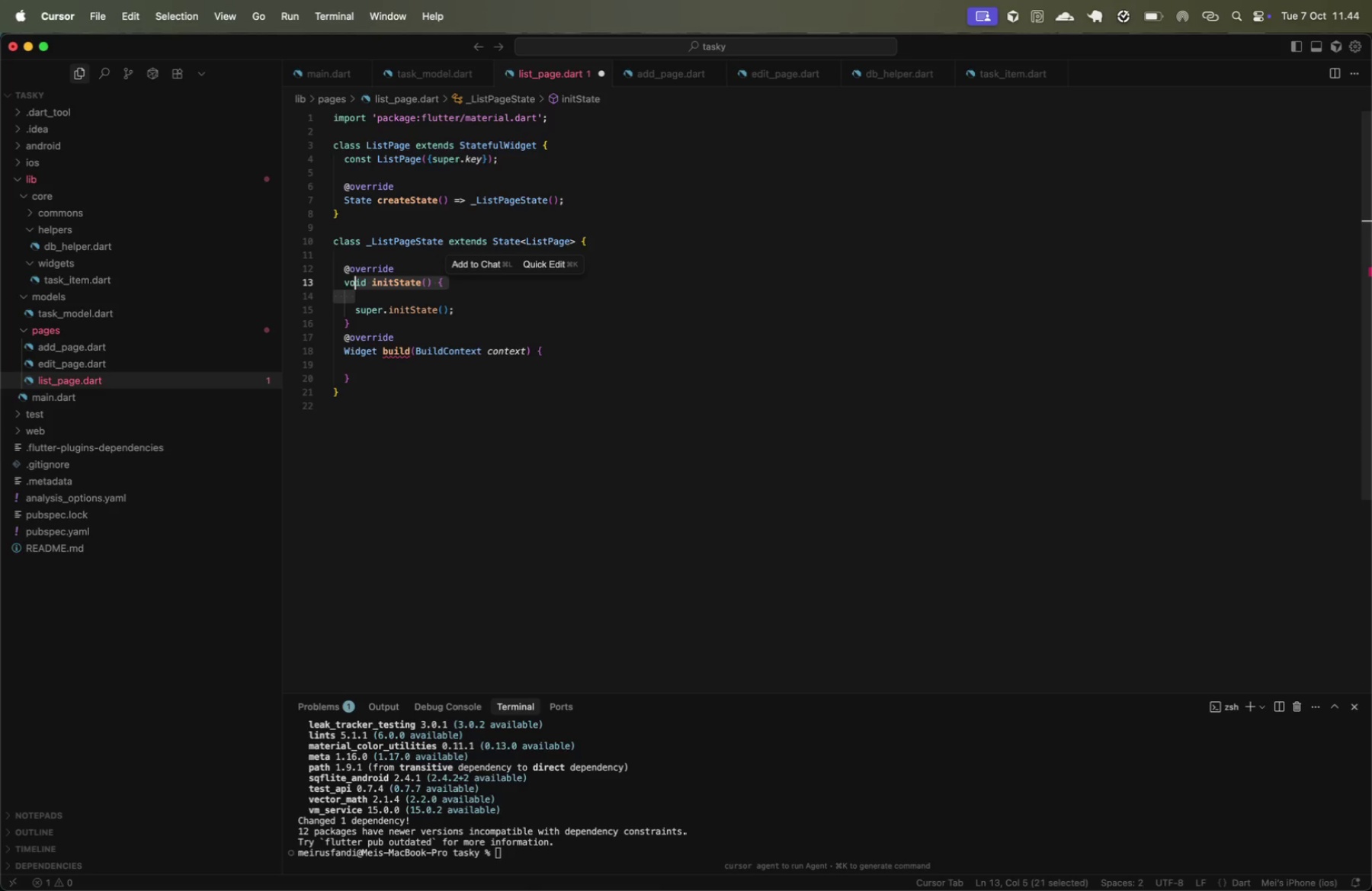 
key(Meta+Shift+ArrowRight)
 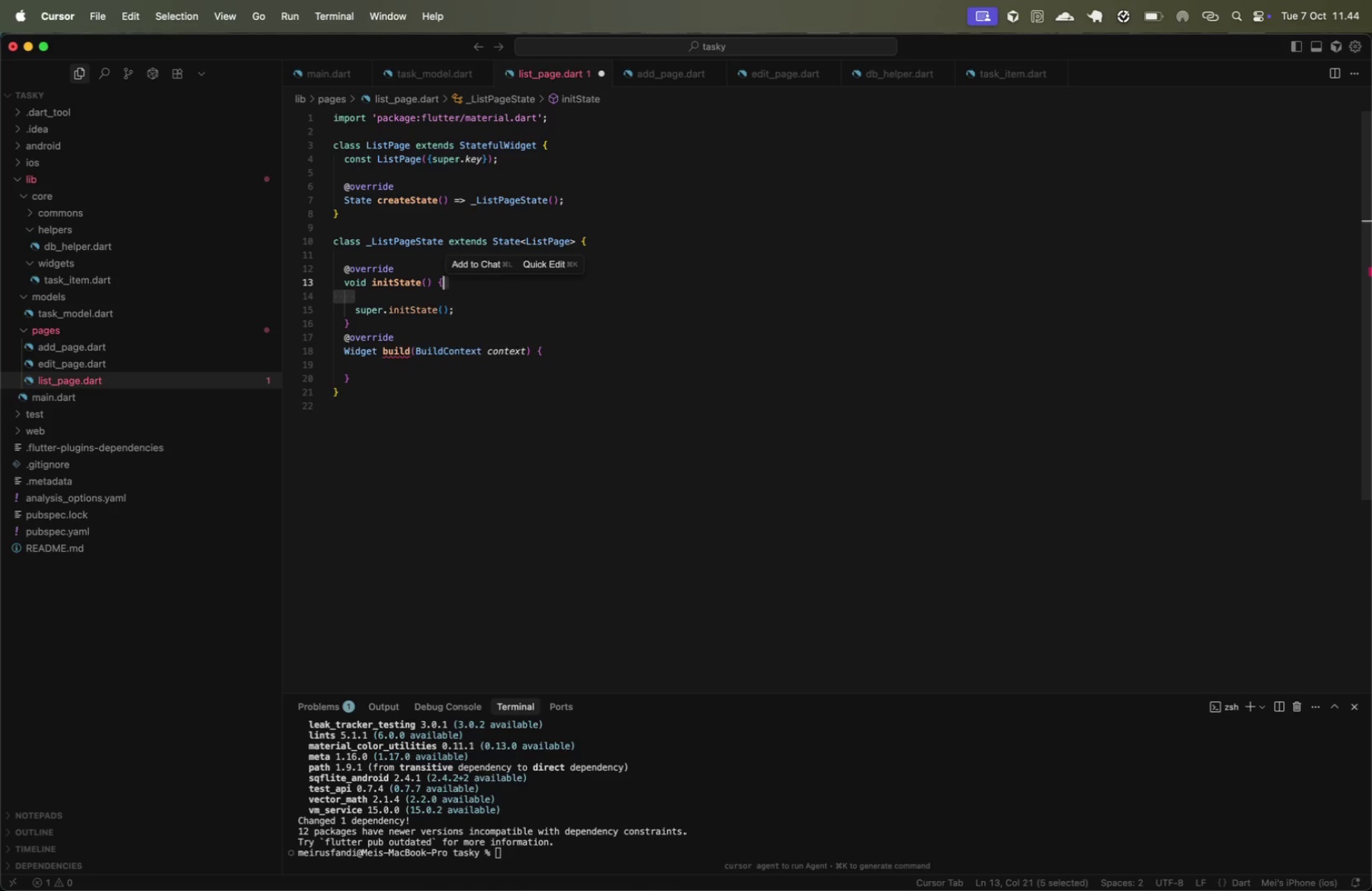 
key(Backspace)
 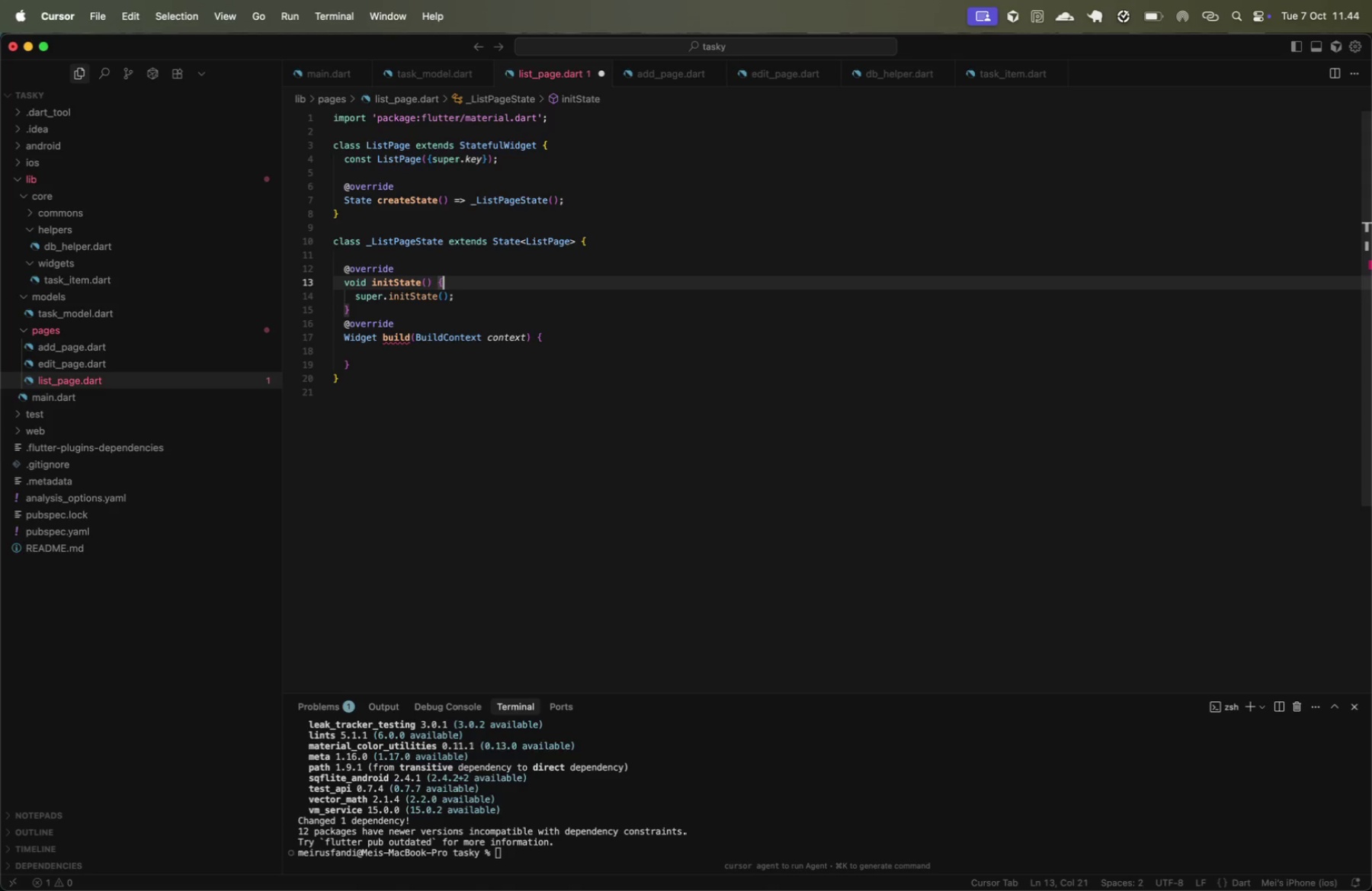 
key(ArrowDown)
 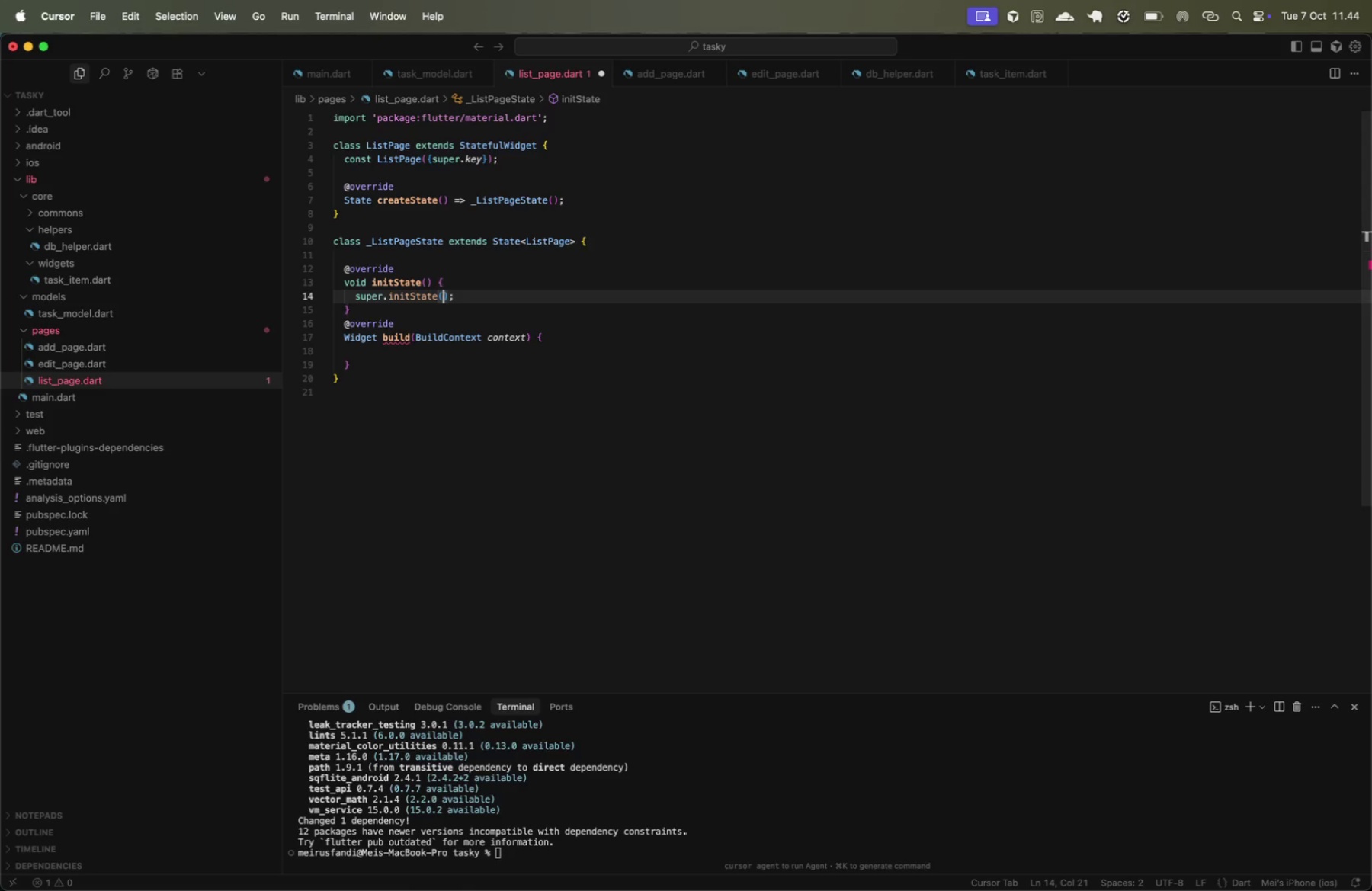 
key(ArrowDown)
 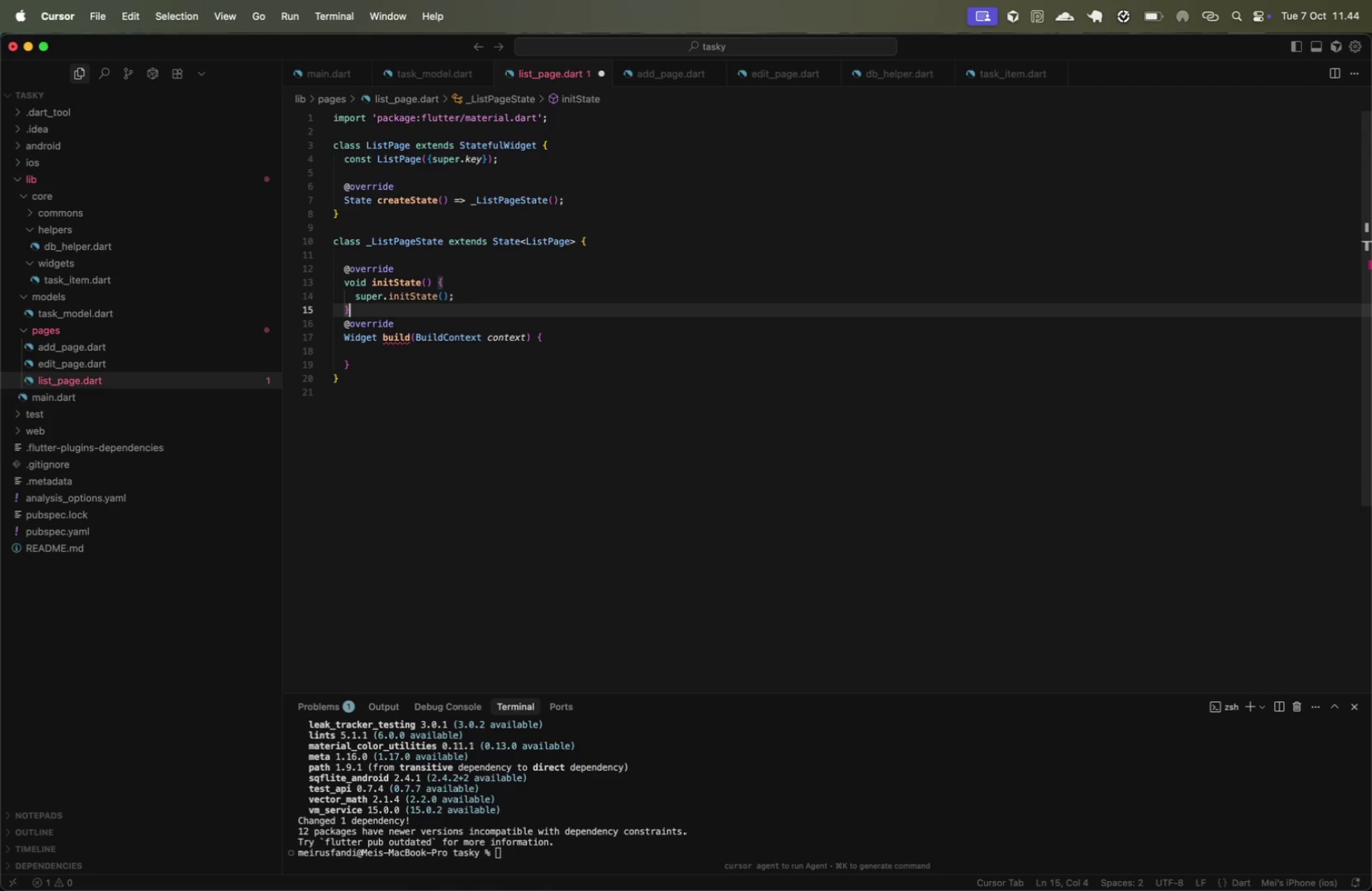 
key(ArrowDown)
 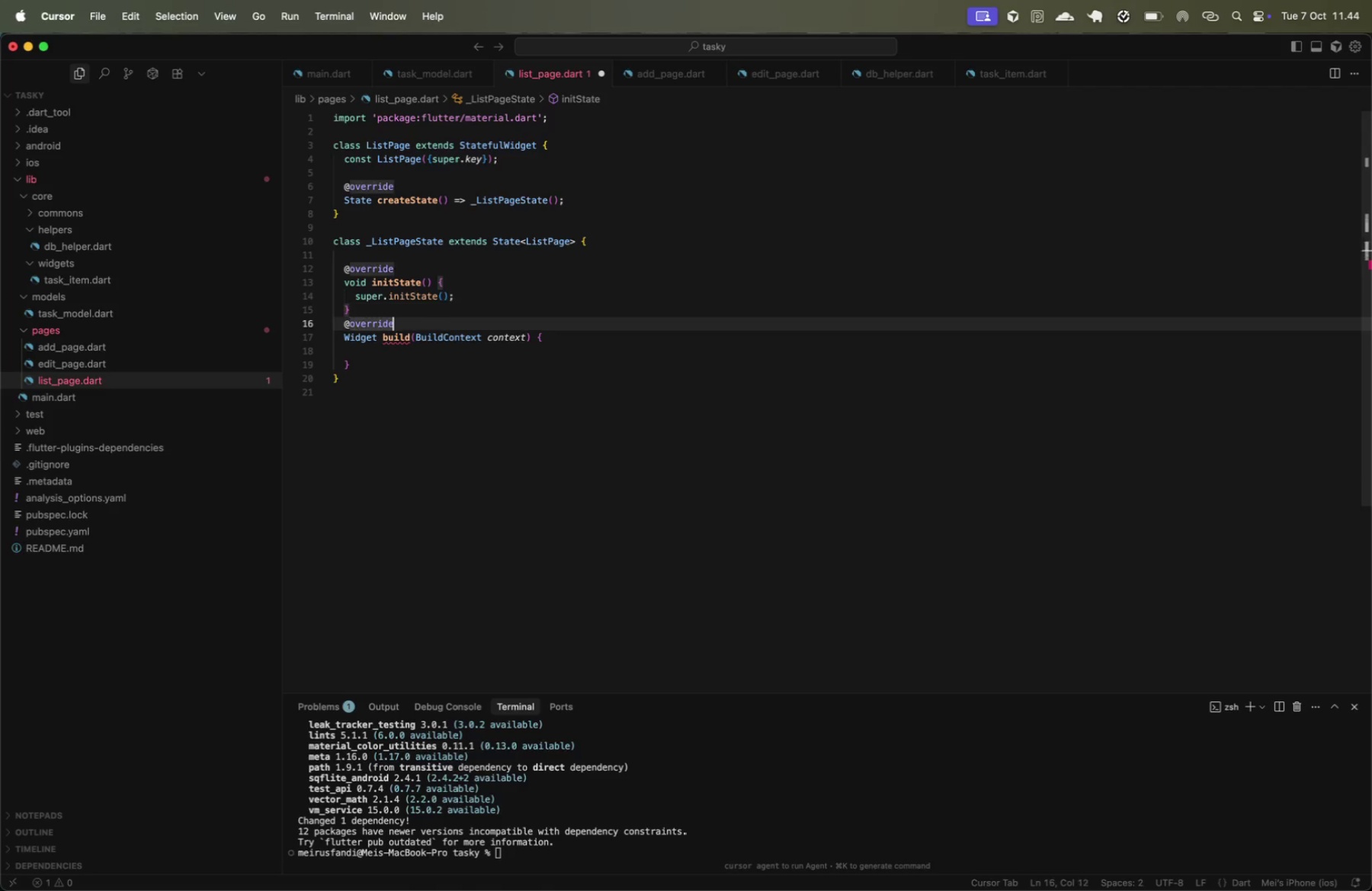 
key(ArrowDown)
 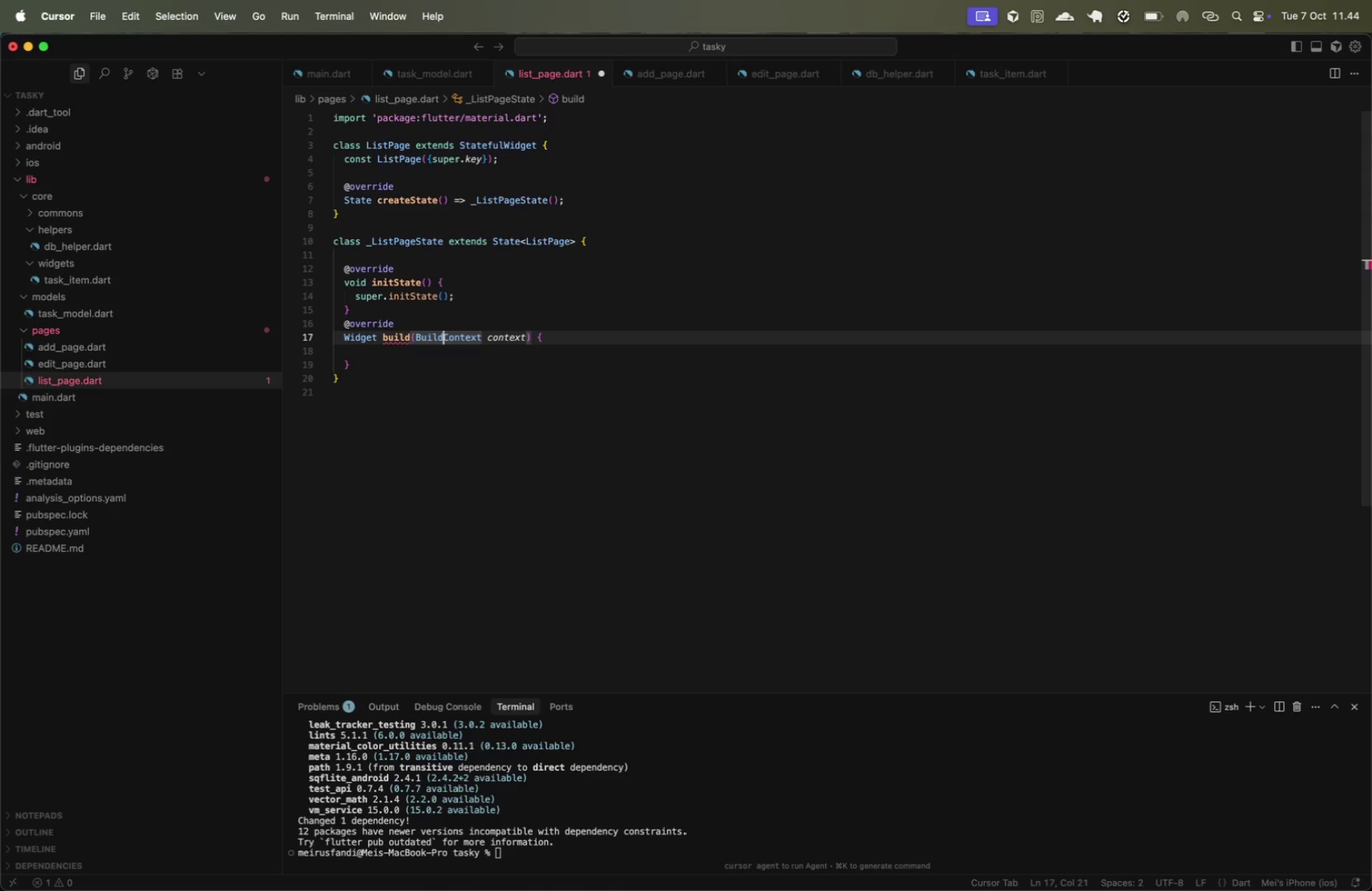 
key(ArrowDown)
 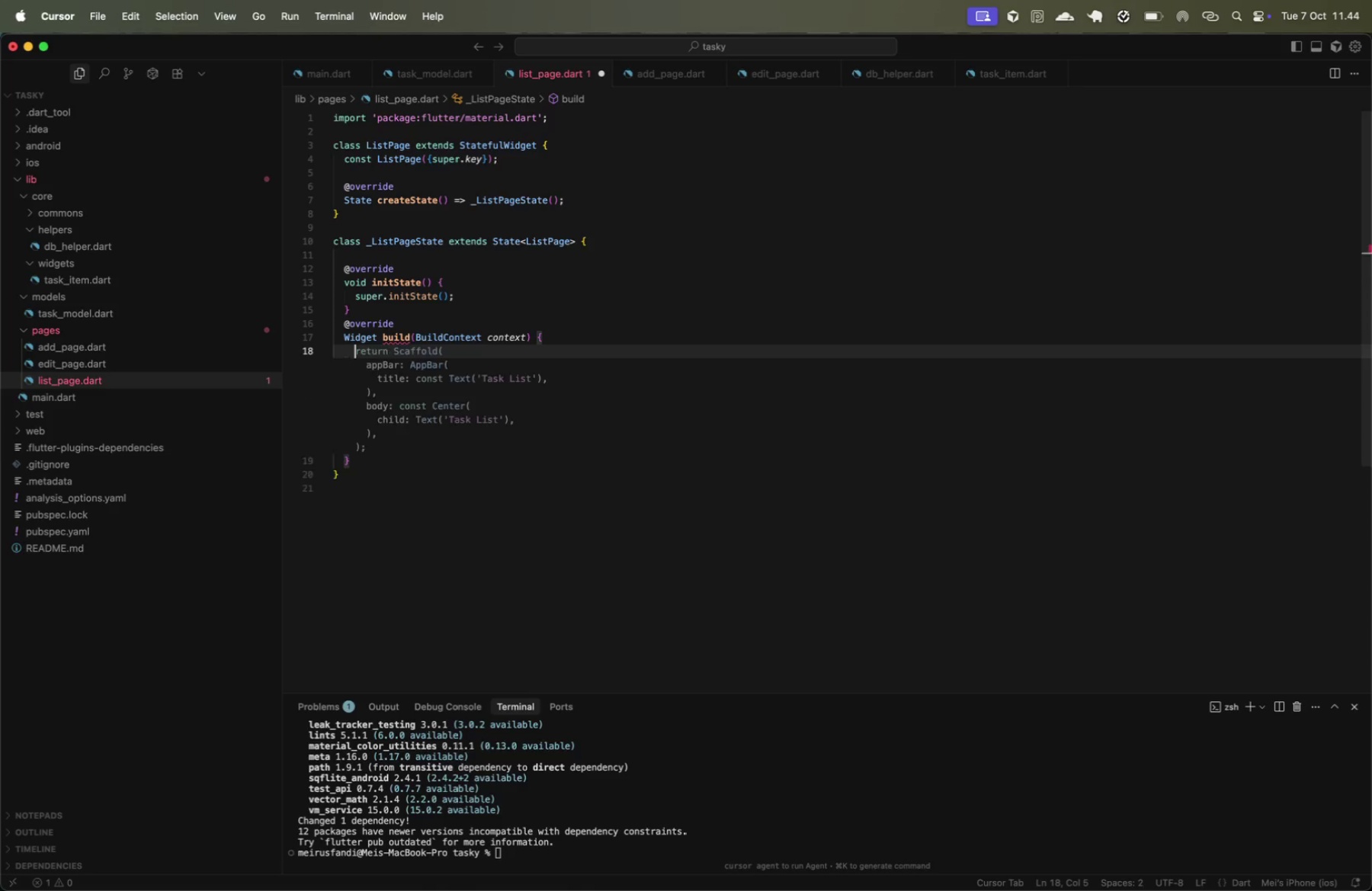 
key(Tab)
 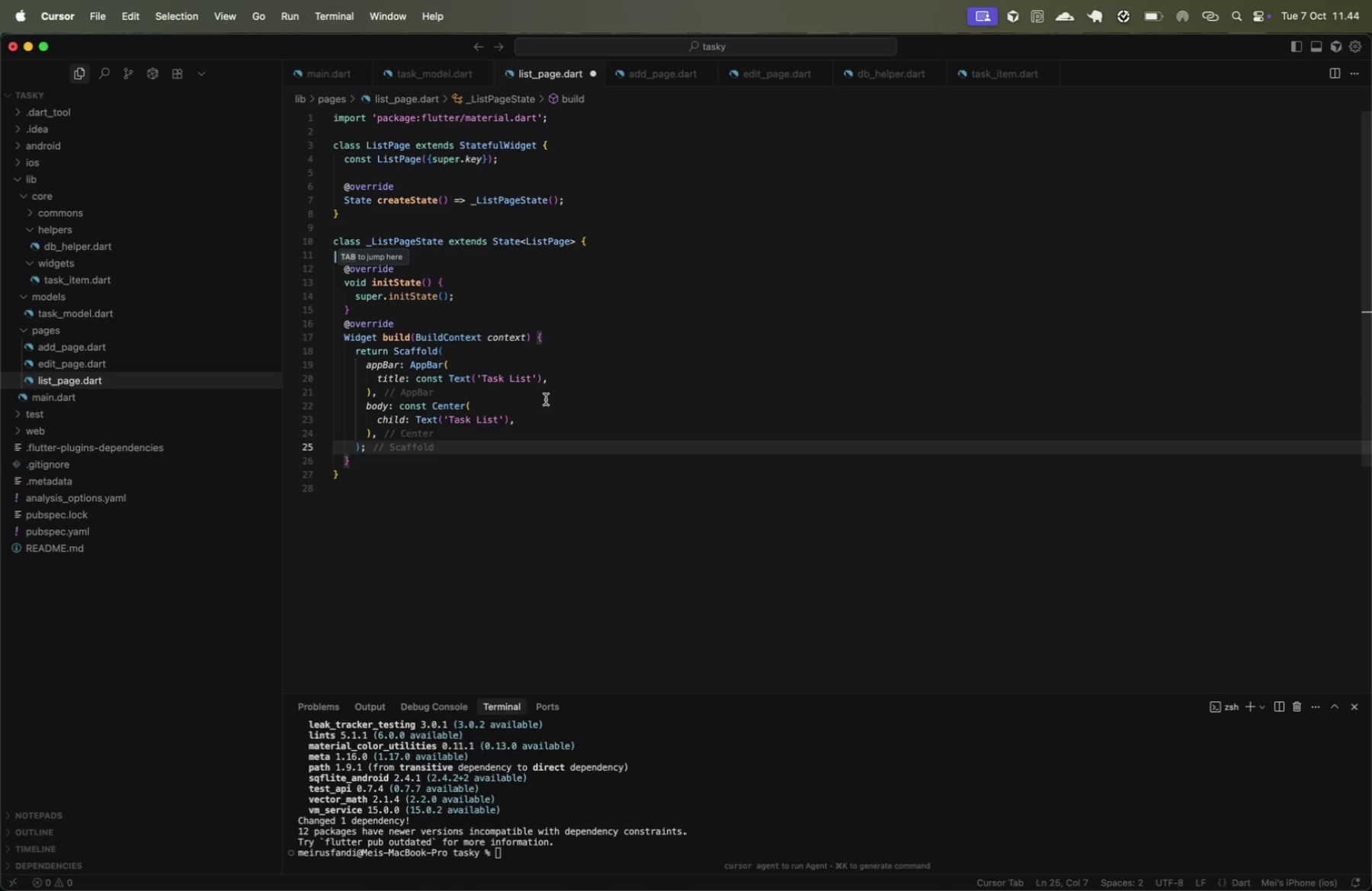 
double_click([593, 363])
 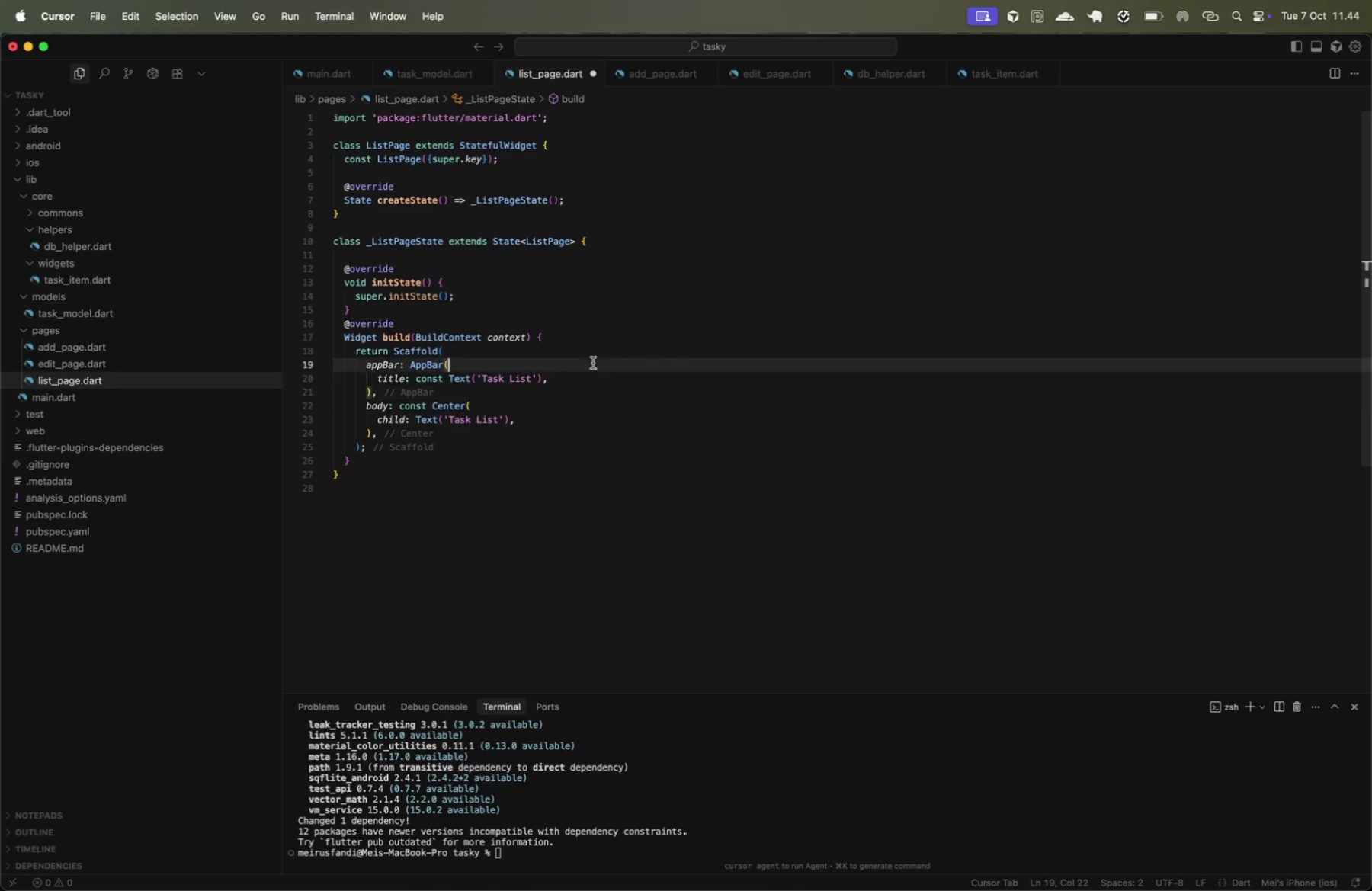 
key(Meta+CommandLeft)
 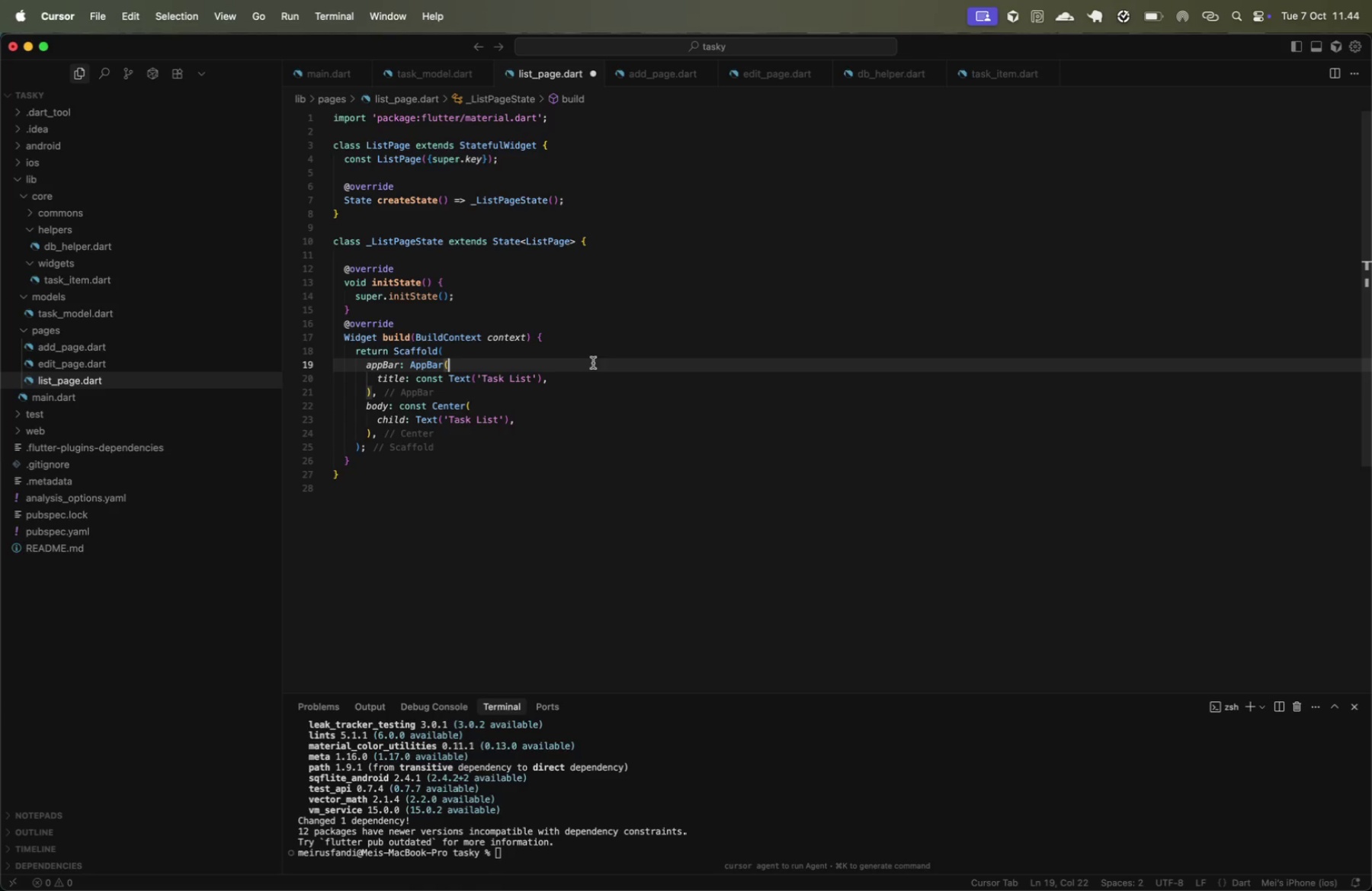 
key(Meta+S)
 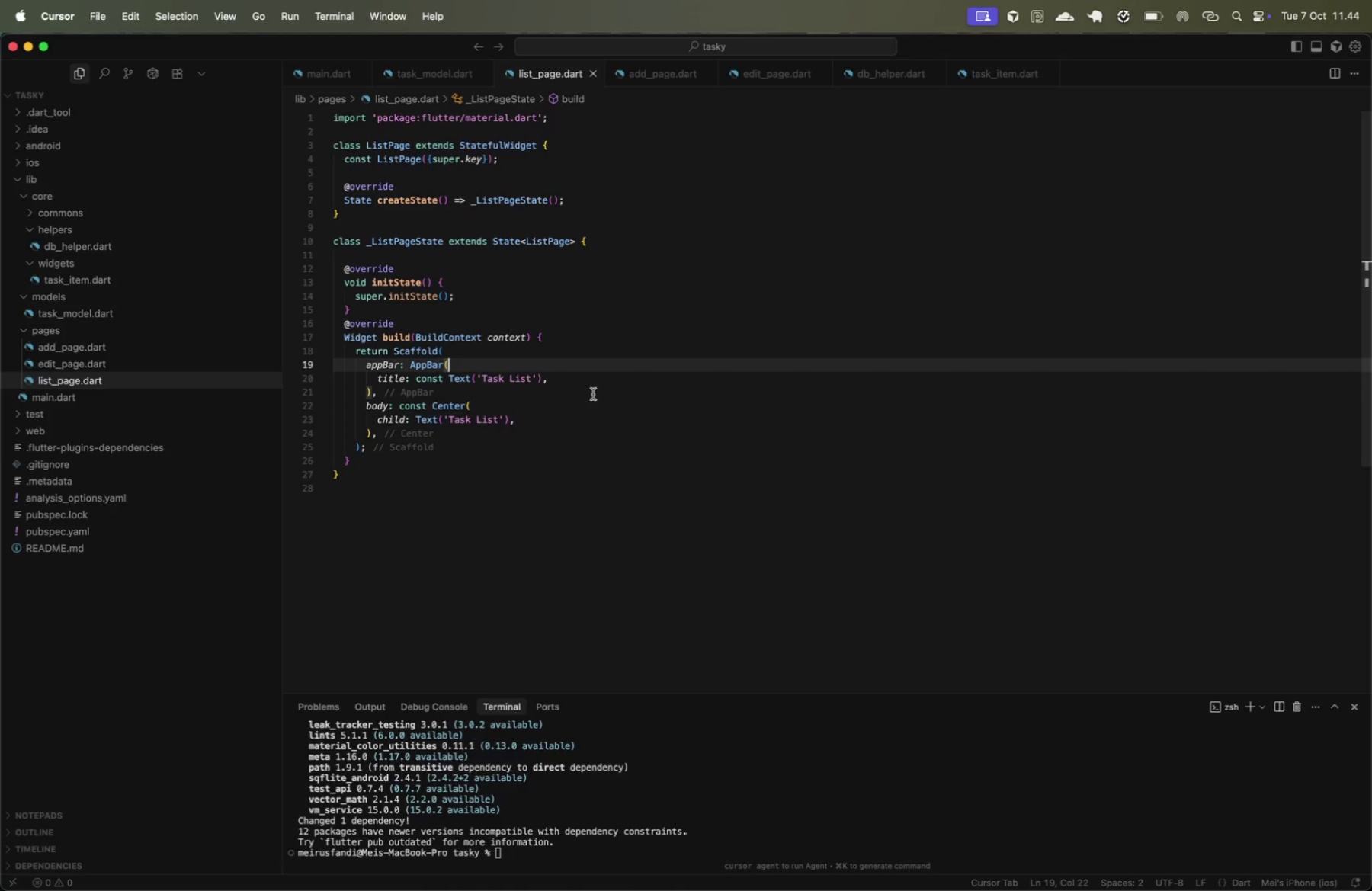 
double_click([623, 357])
 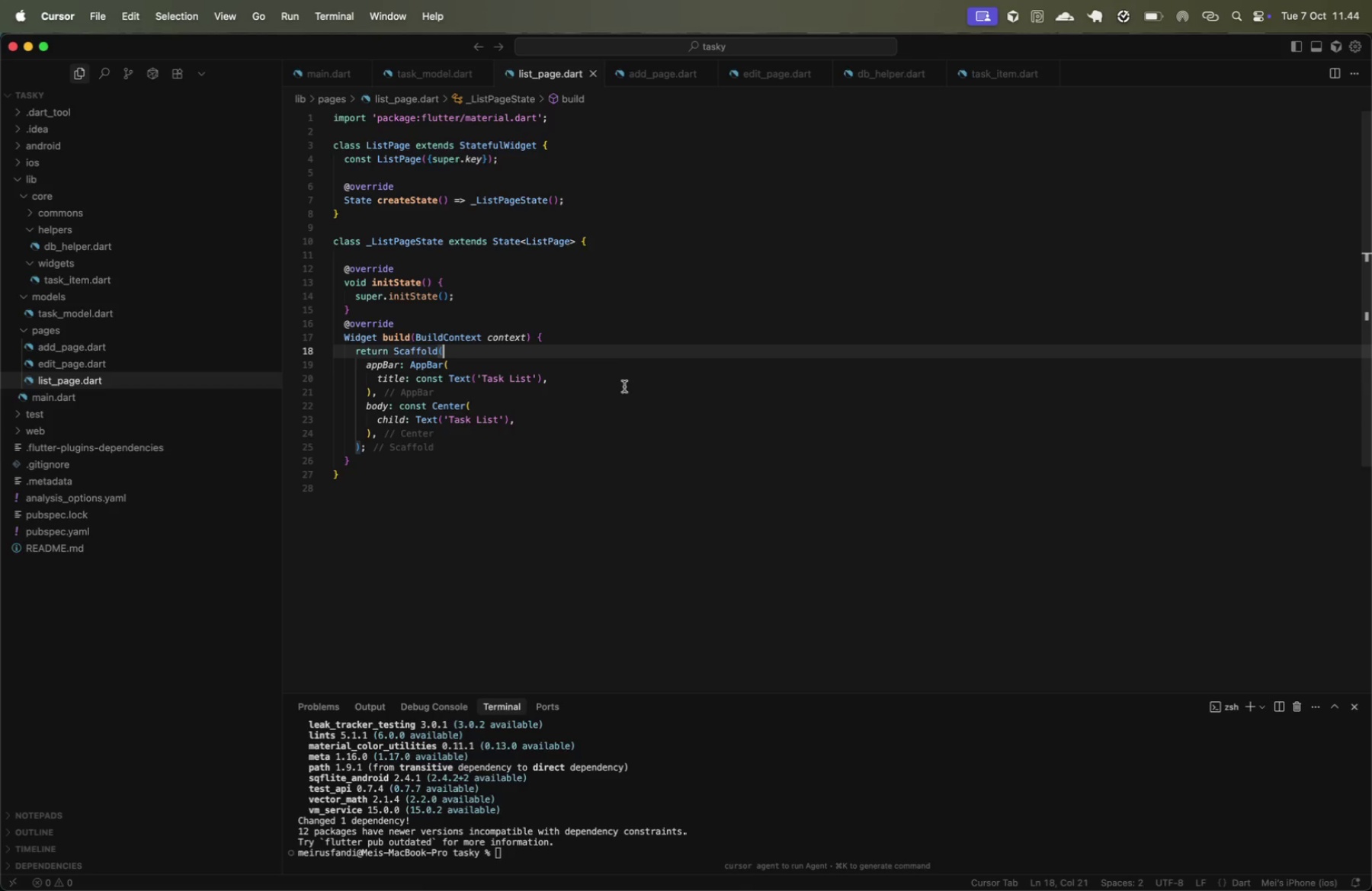 
triple_click([625, 386])
 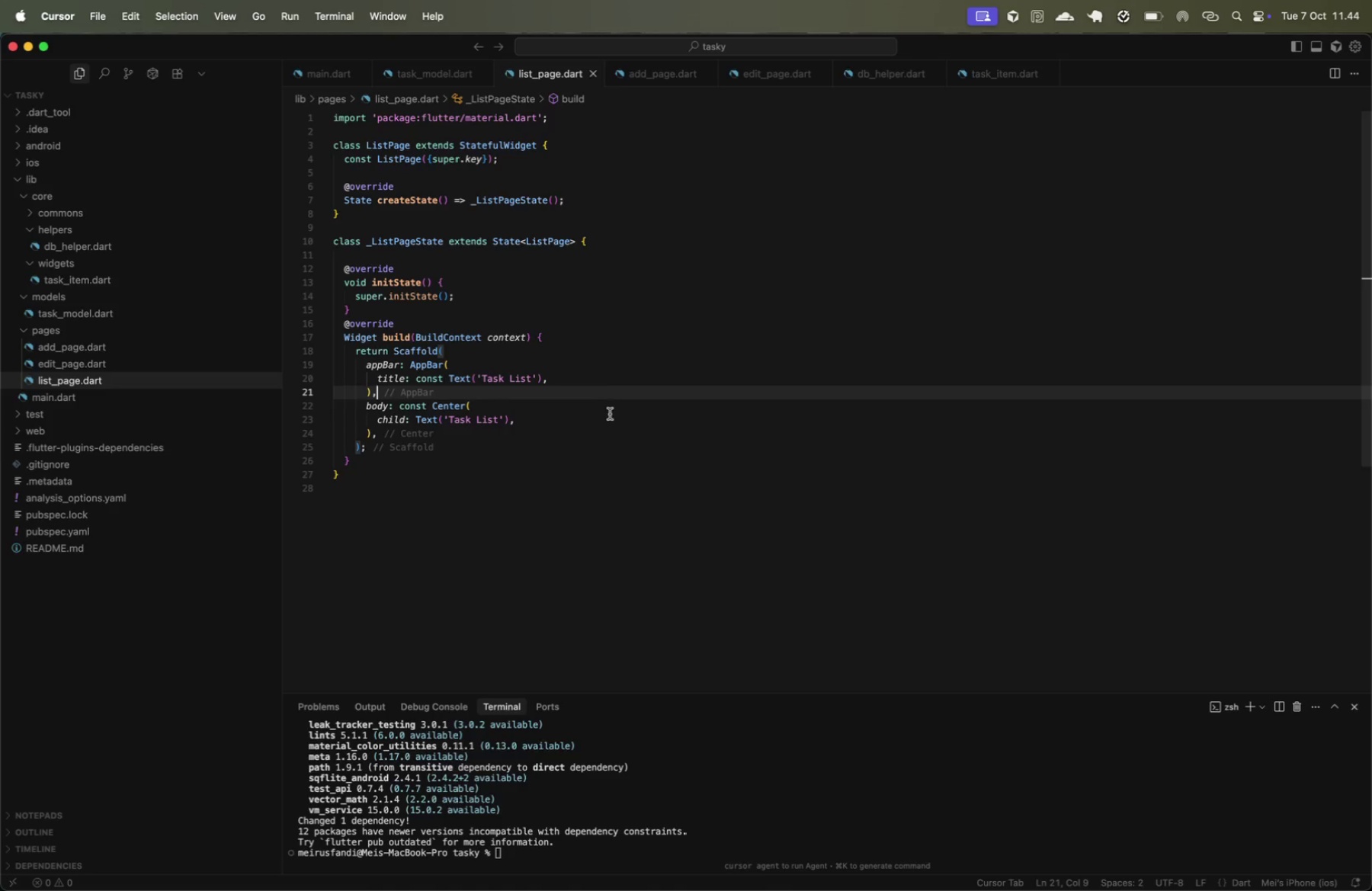 
triple_click([610, 416])
 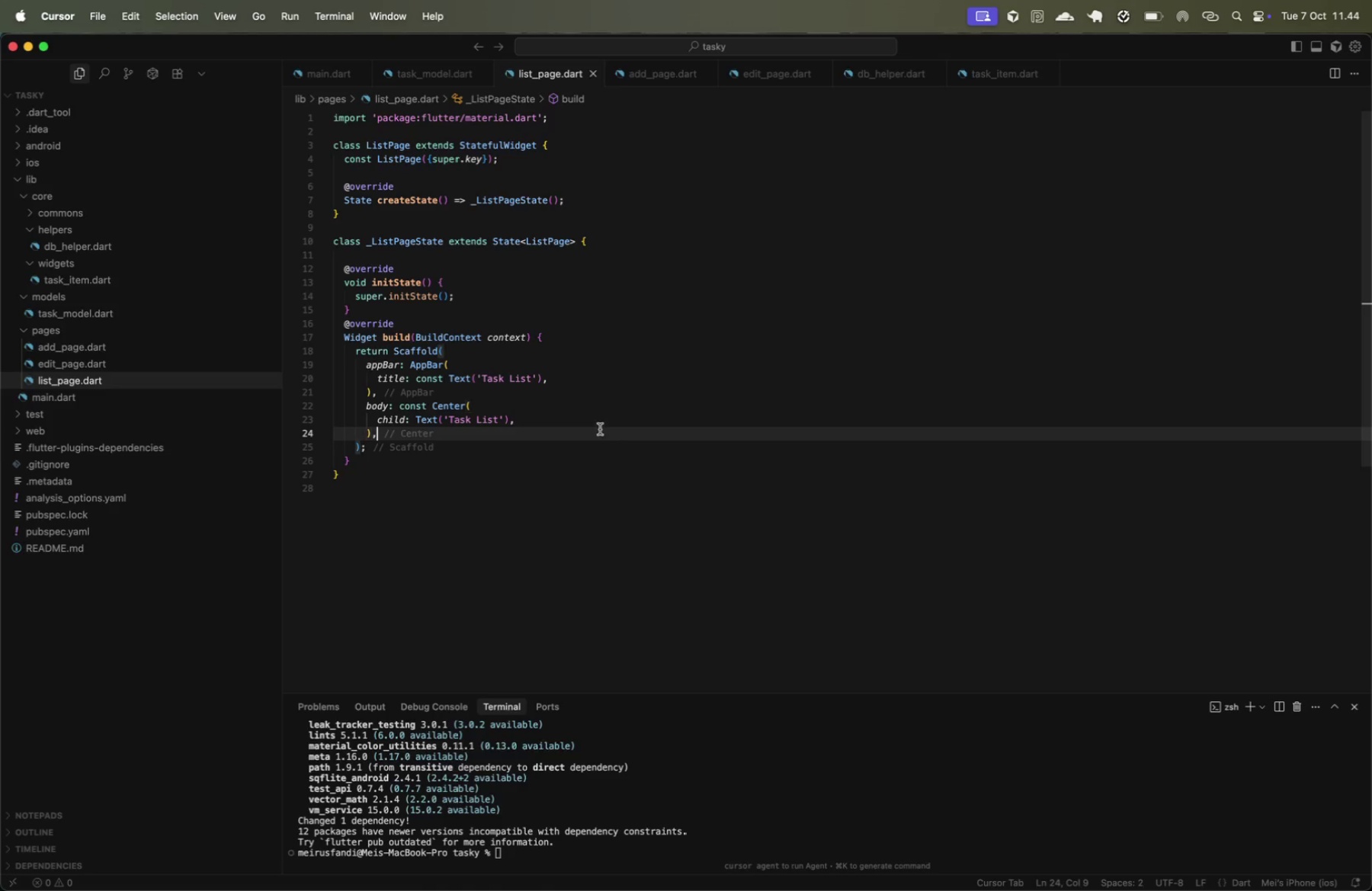 
double_click([576, 390])
 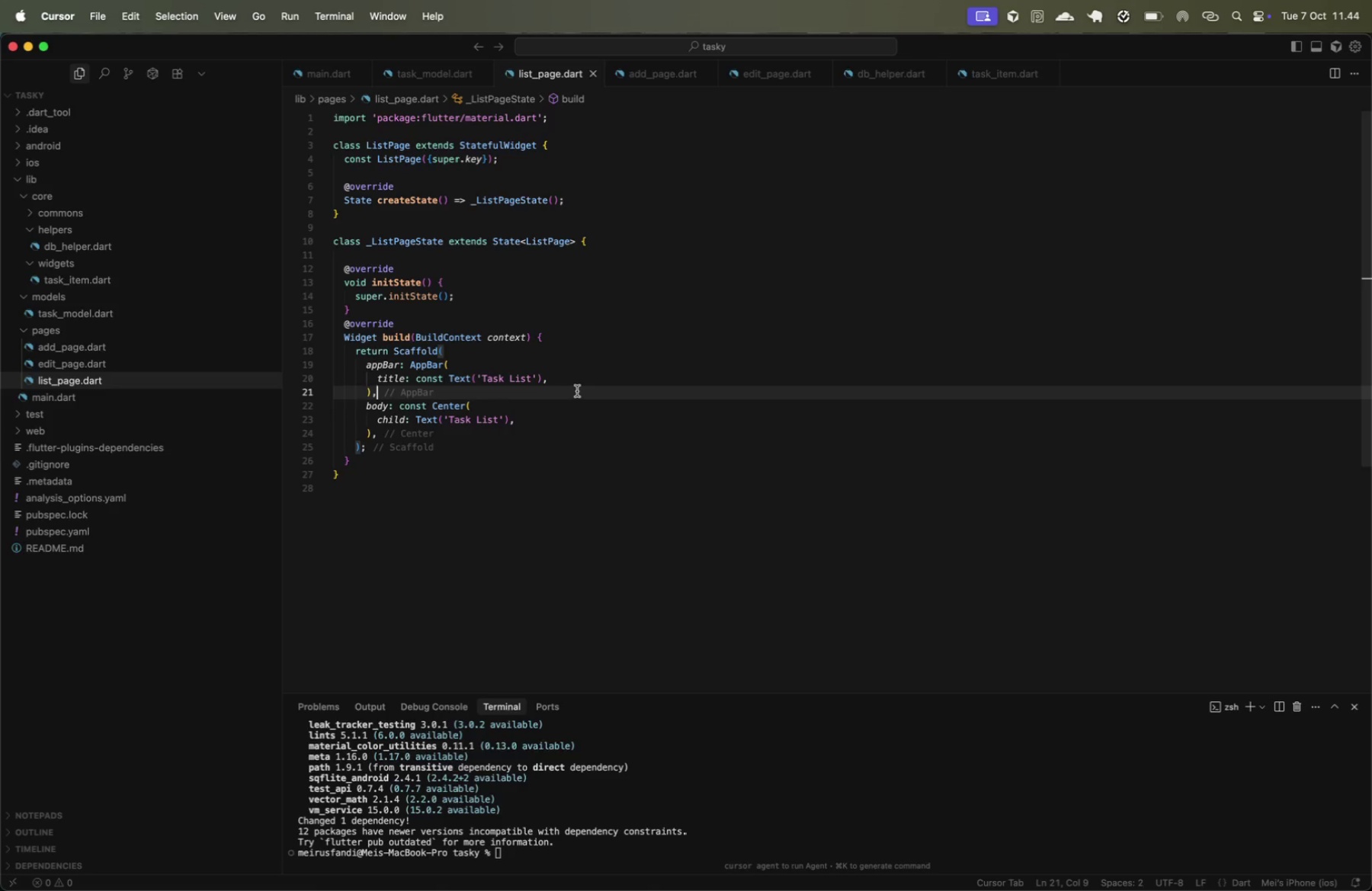 
key(Enter)
 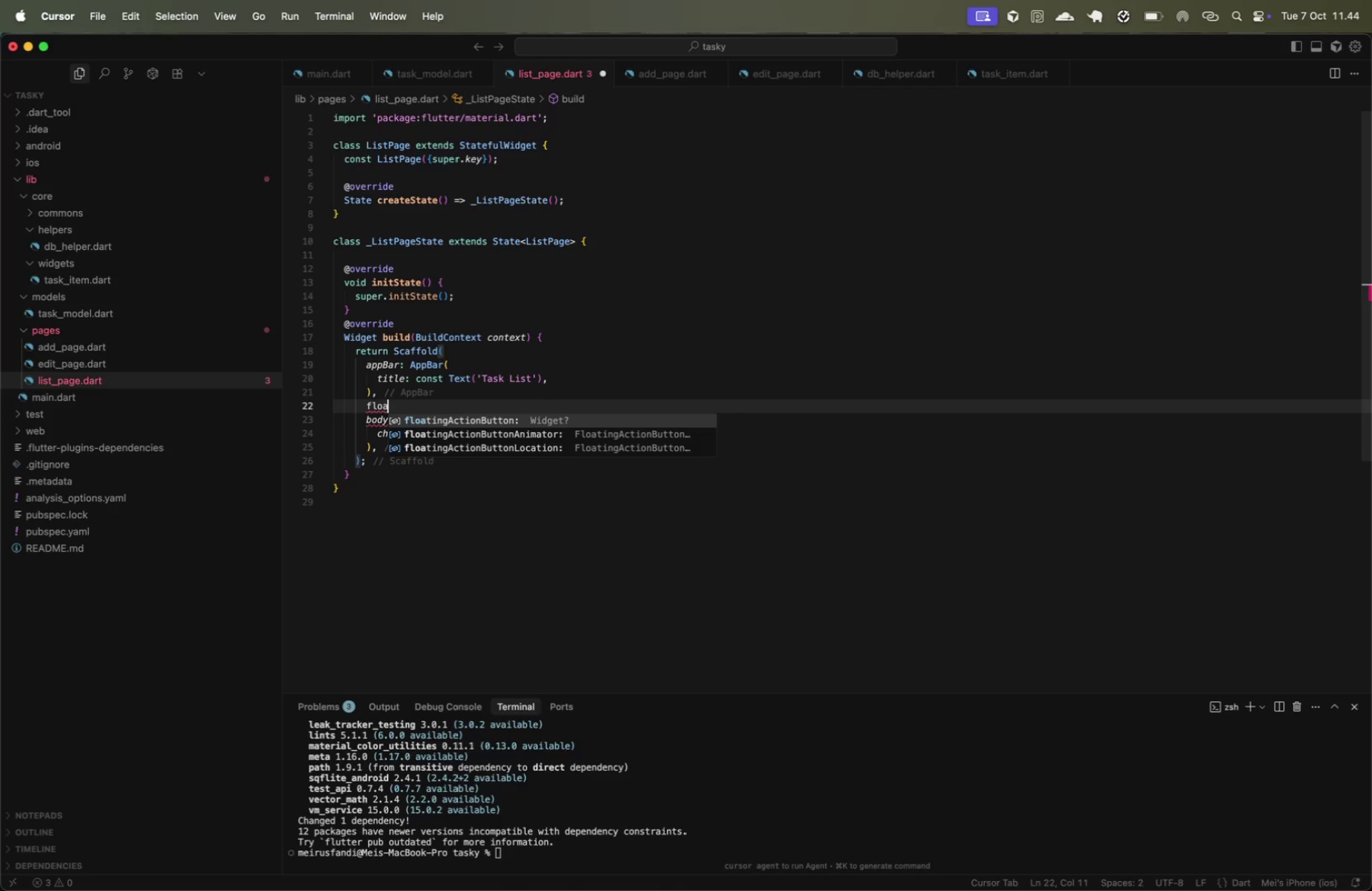 
type(flow)
key(Backspace)
type(a)
 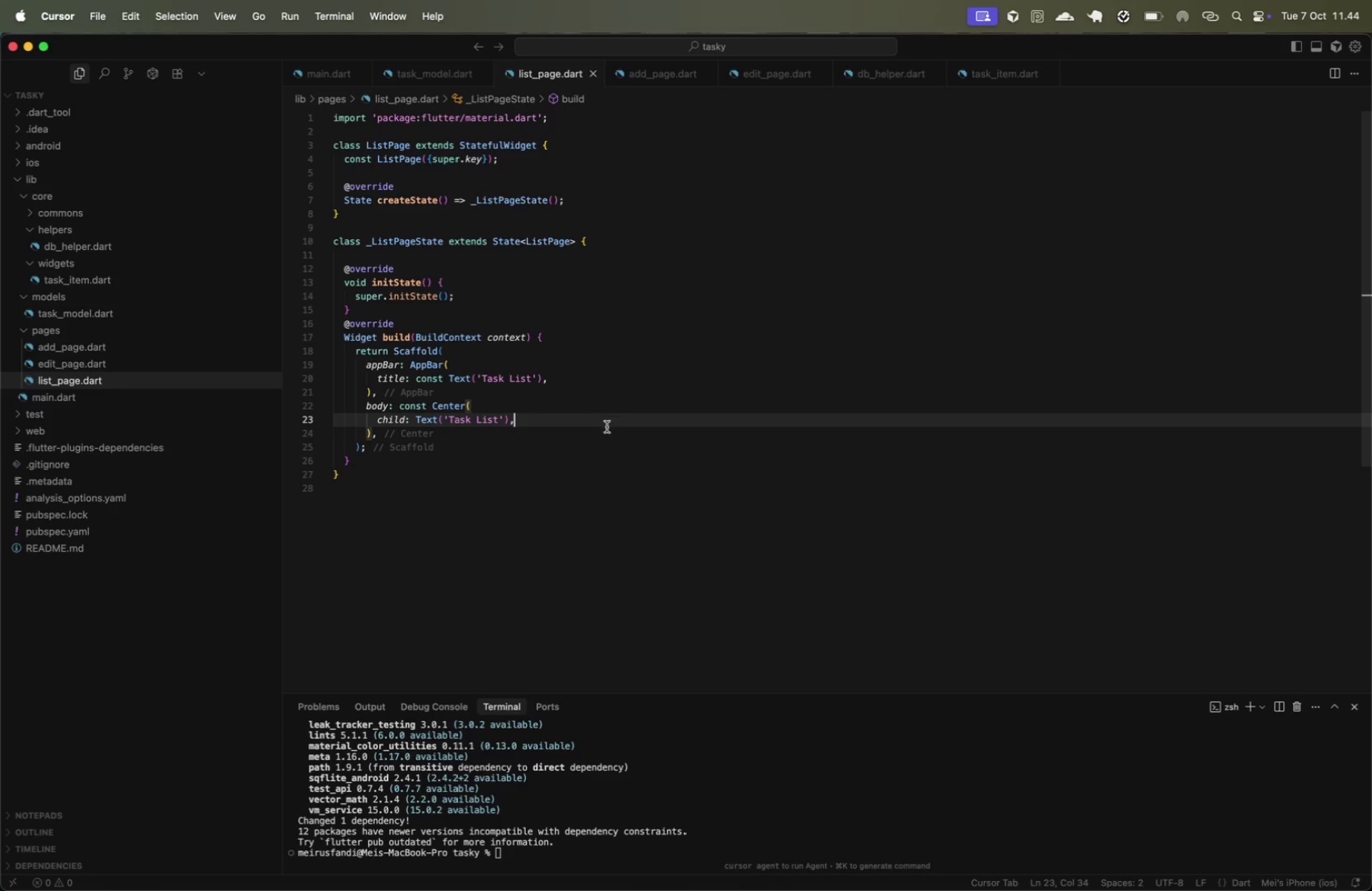 
key(Enter)
 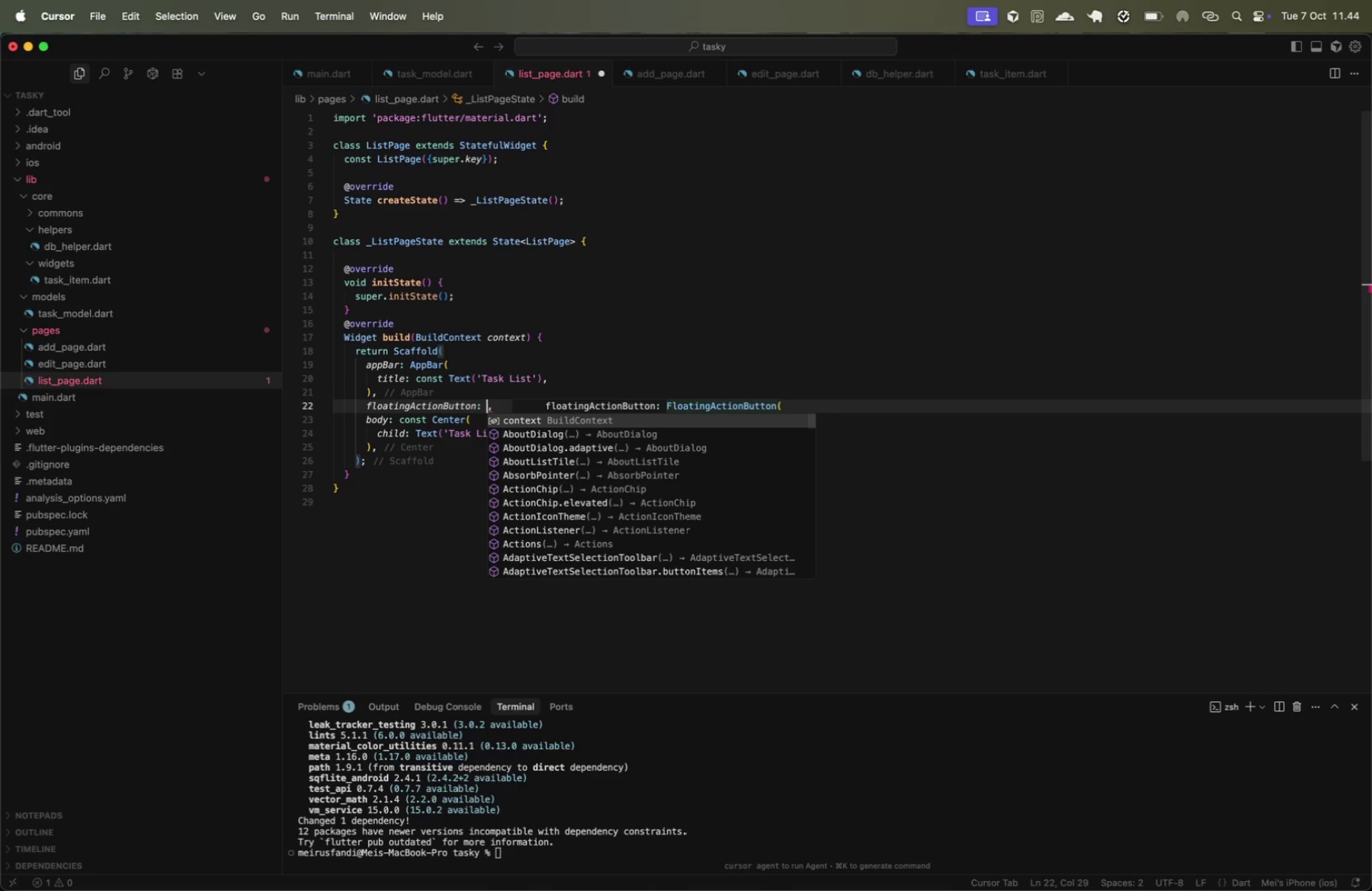 
type(Float)
 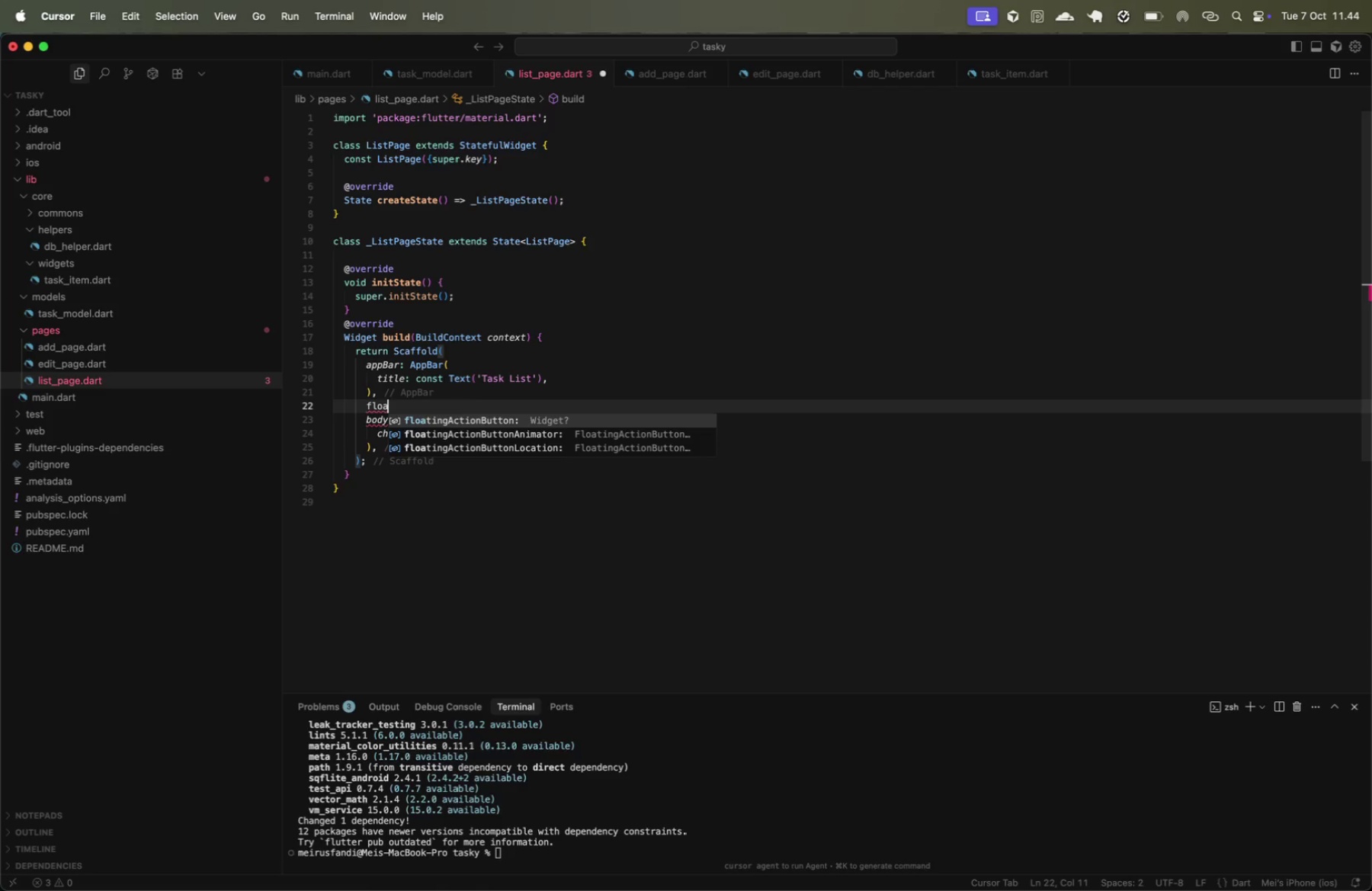 
key(ArrowDown)
 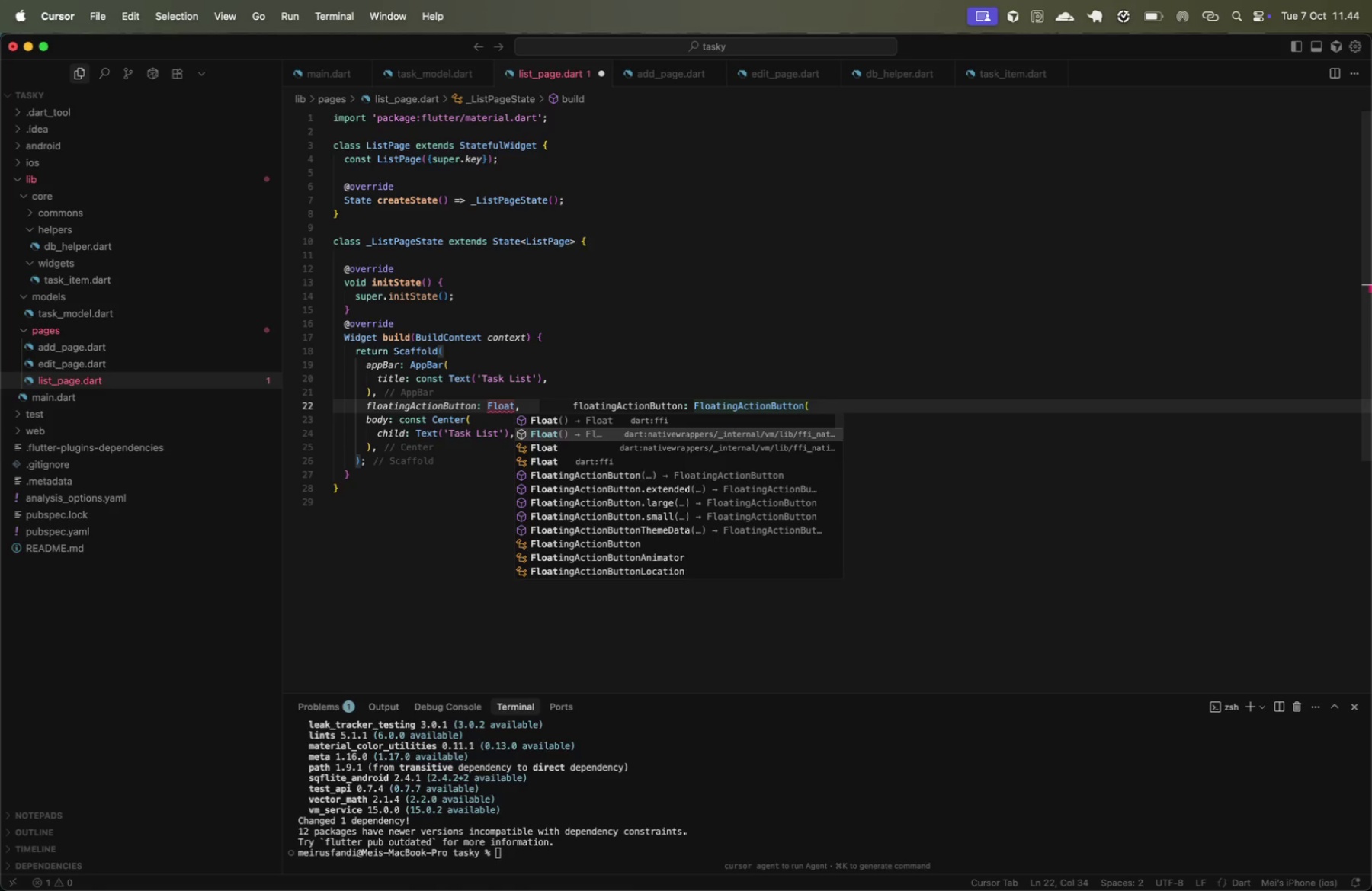 
key(ArrowDown)
 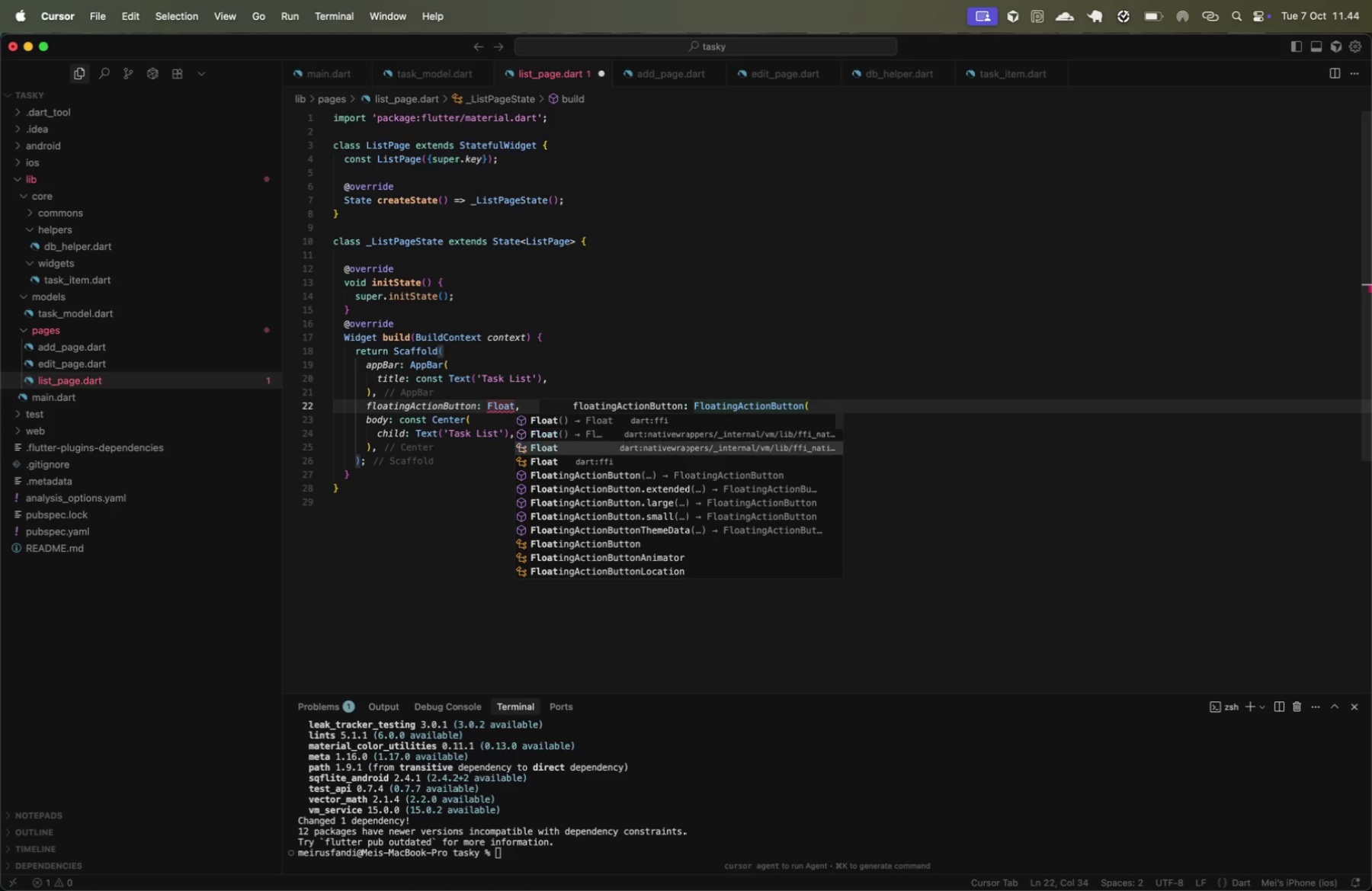 
key(ArrowDown)
 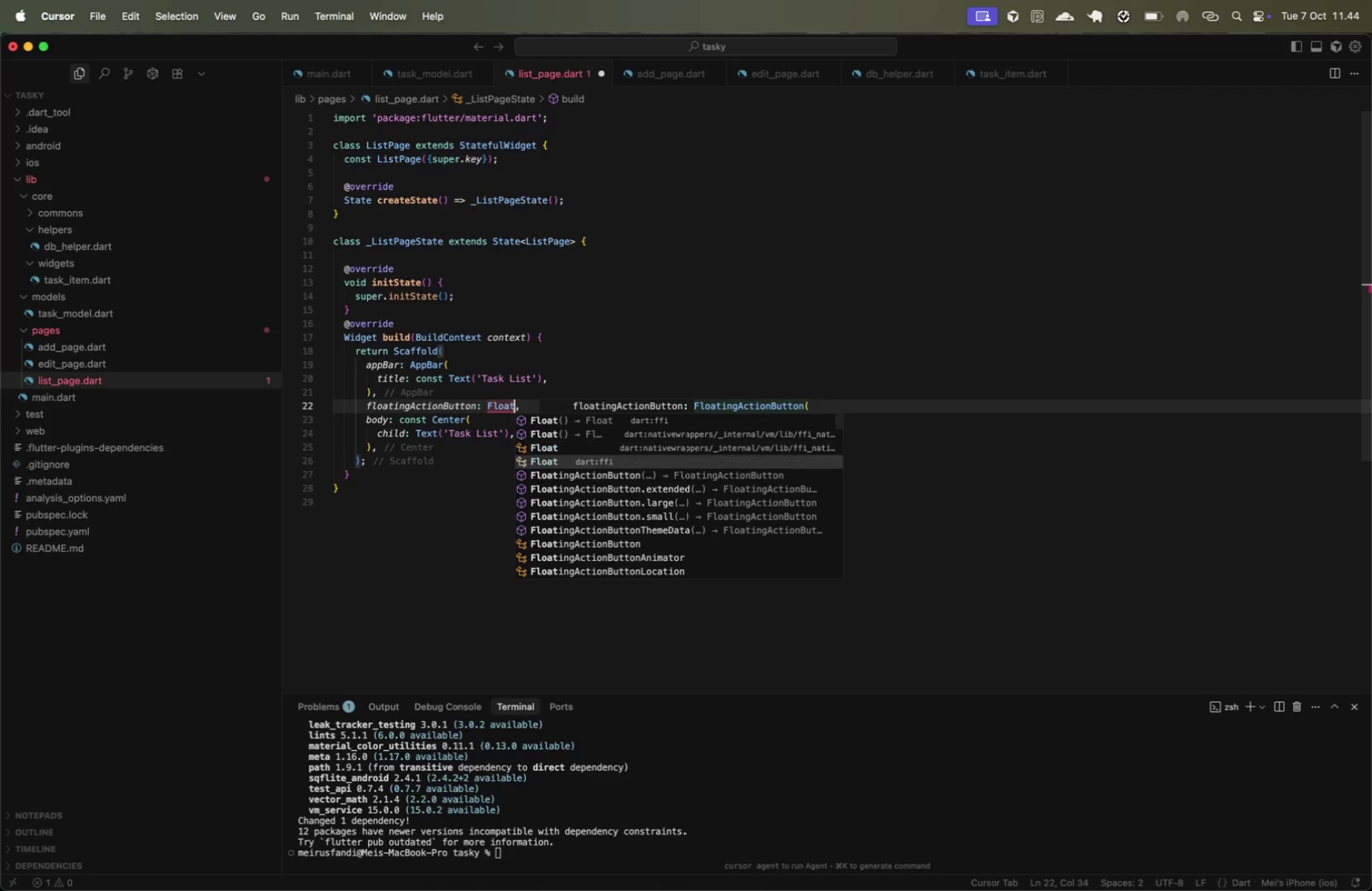 
key(ArrowDown)
 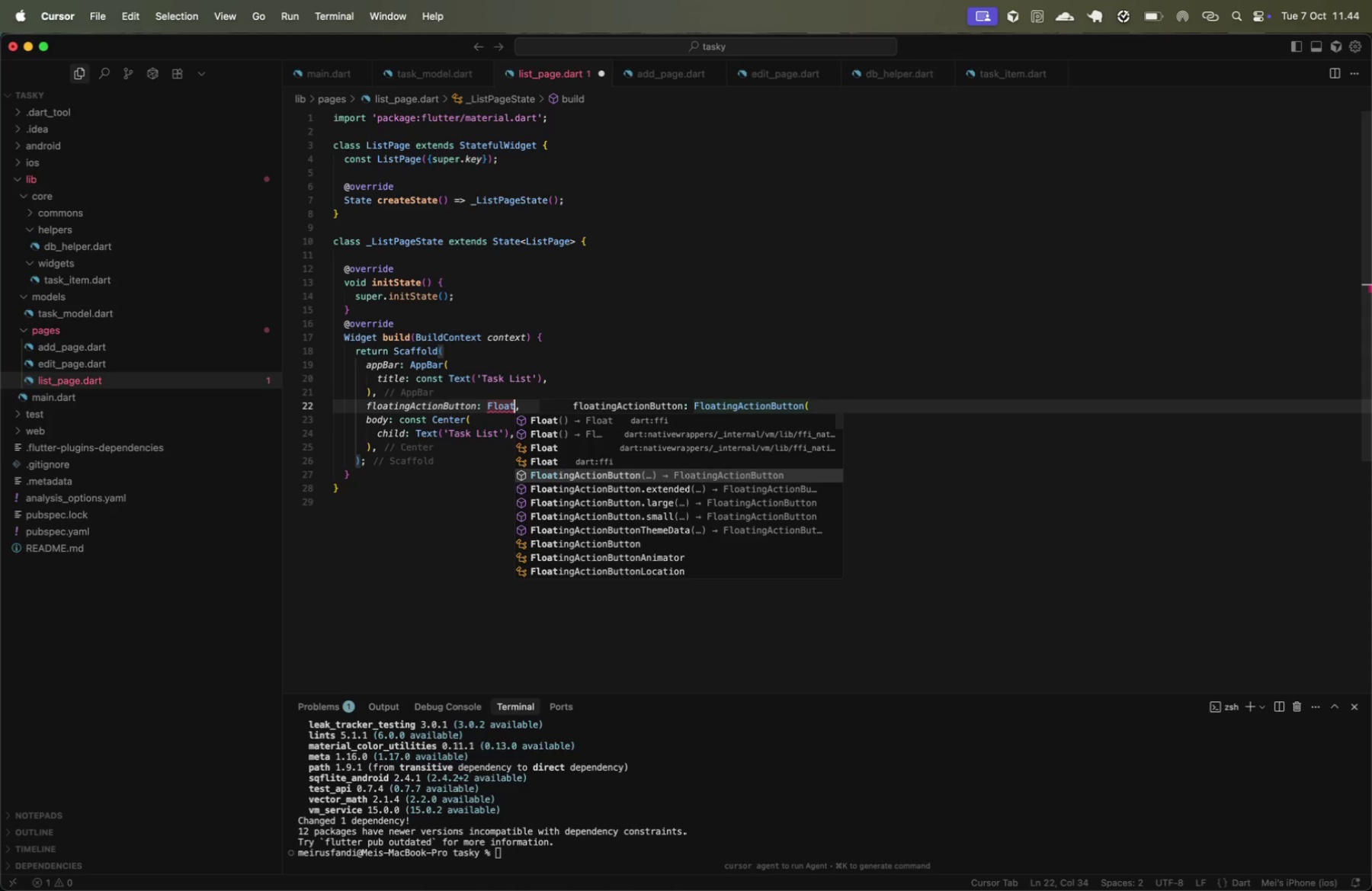 
key(Enter)
 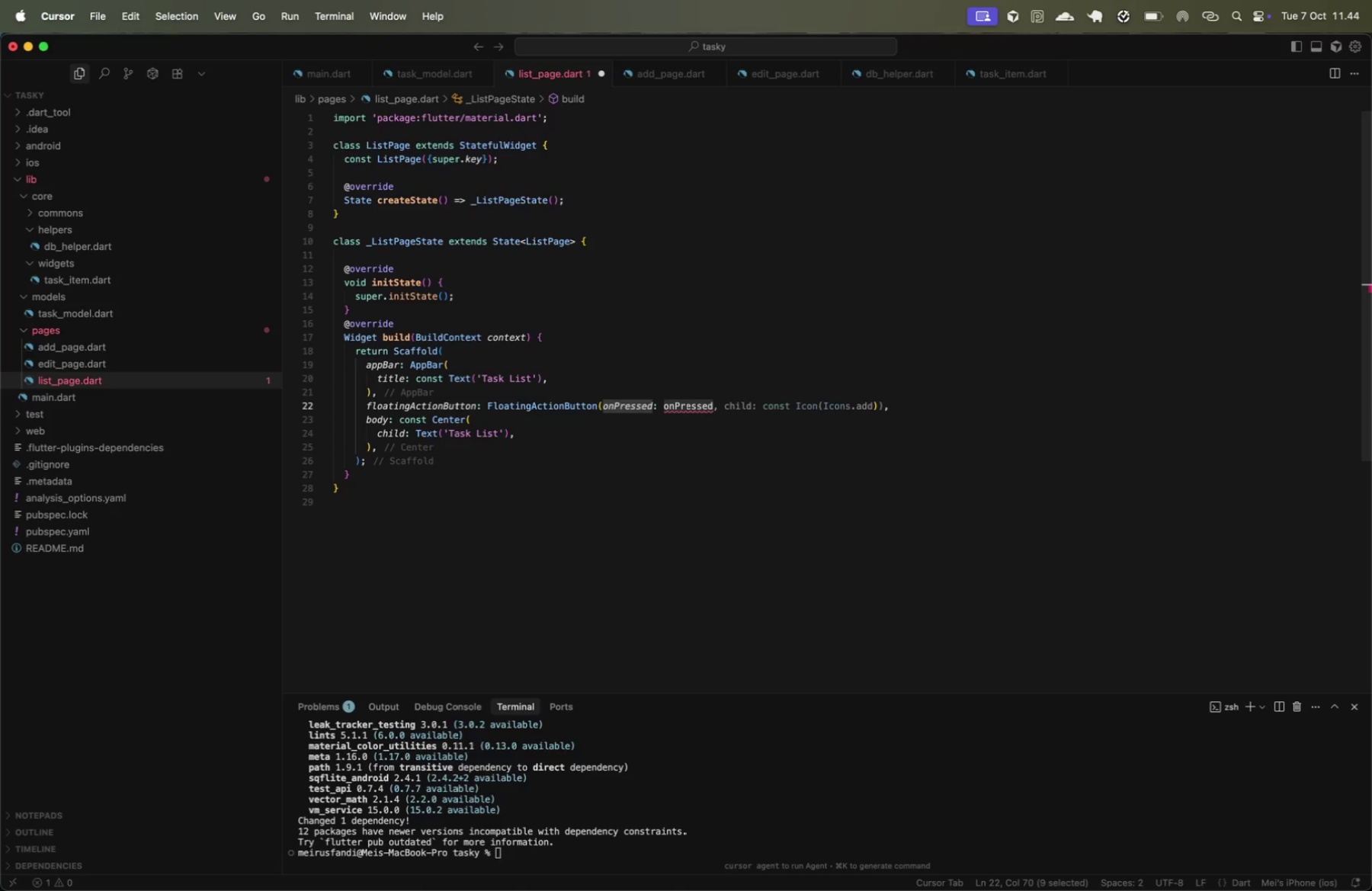 
key(Backspace)
 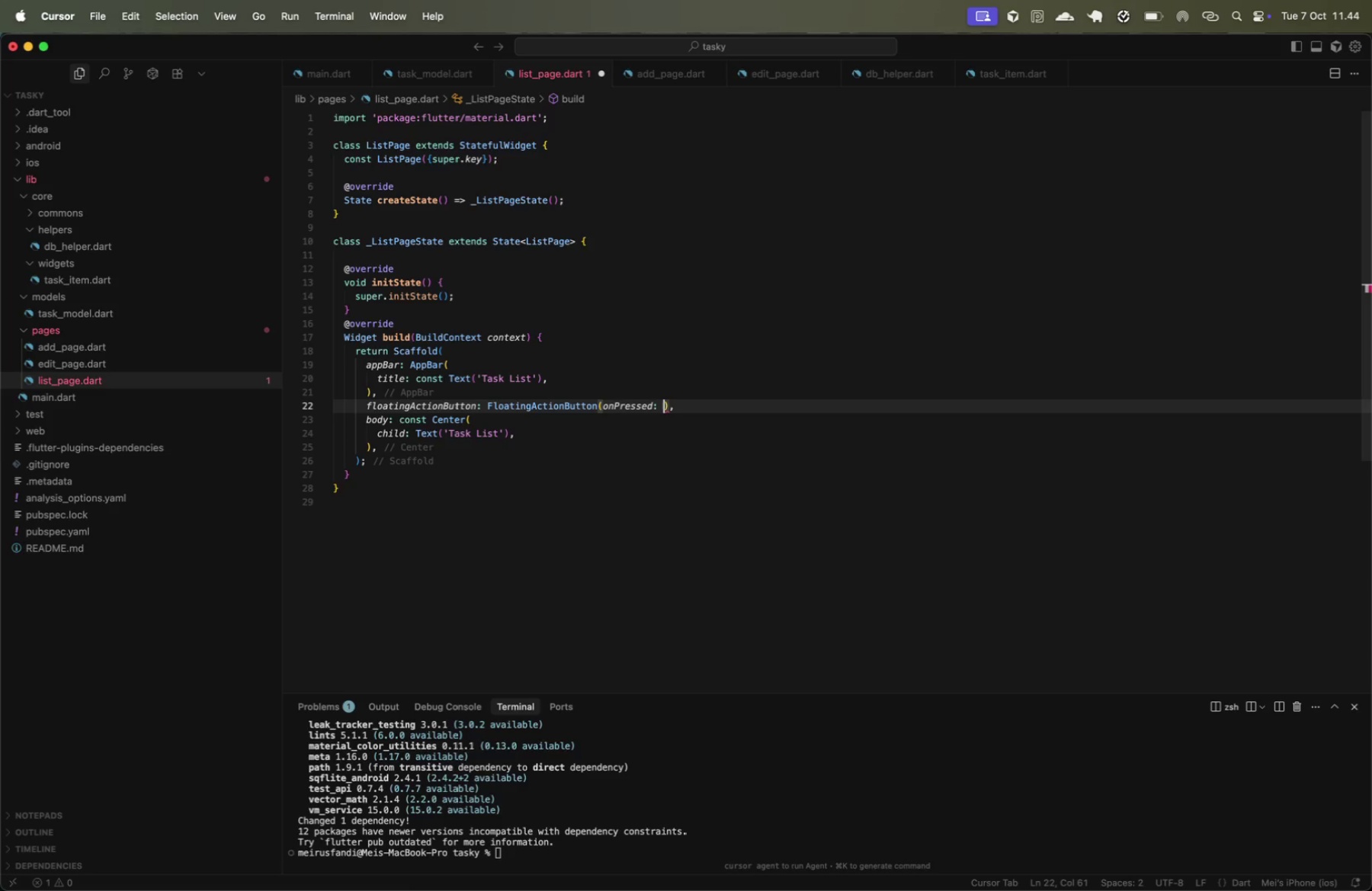 
key(Alt+ArrowLeft)
 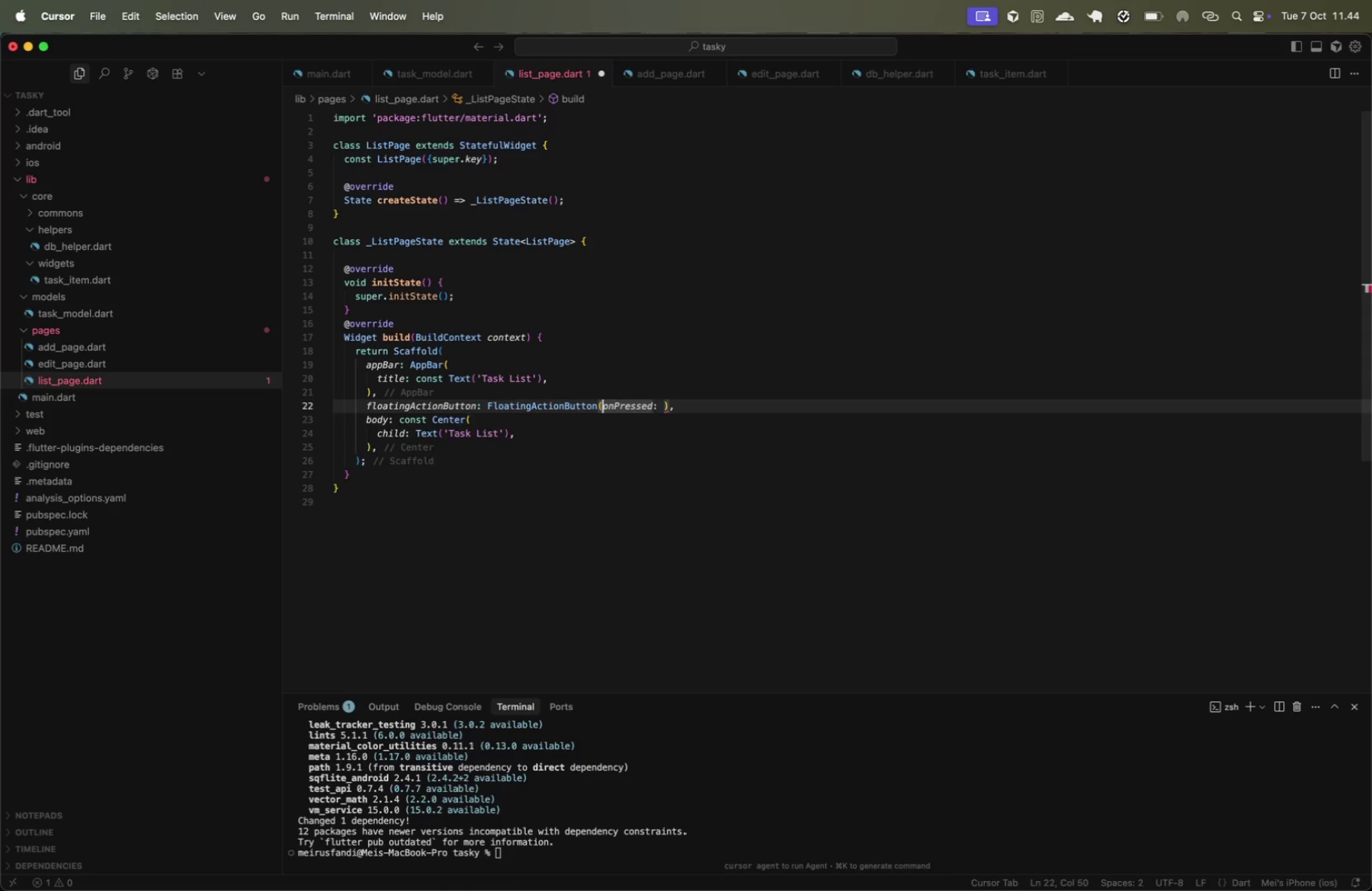 
key(Enter)
 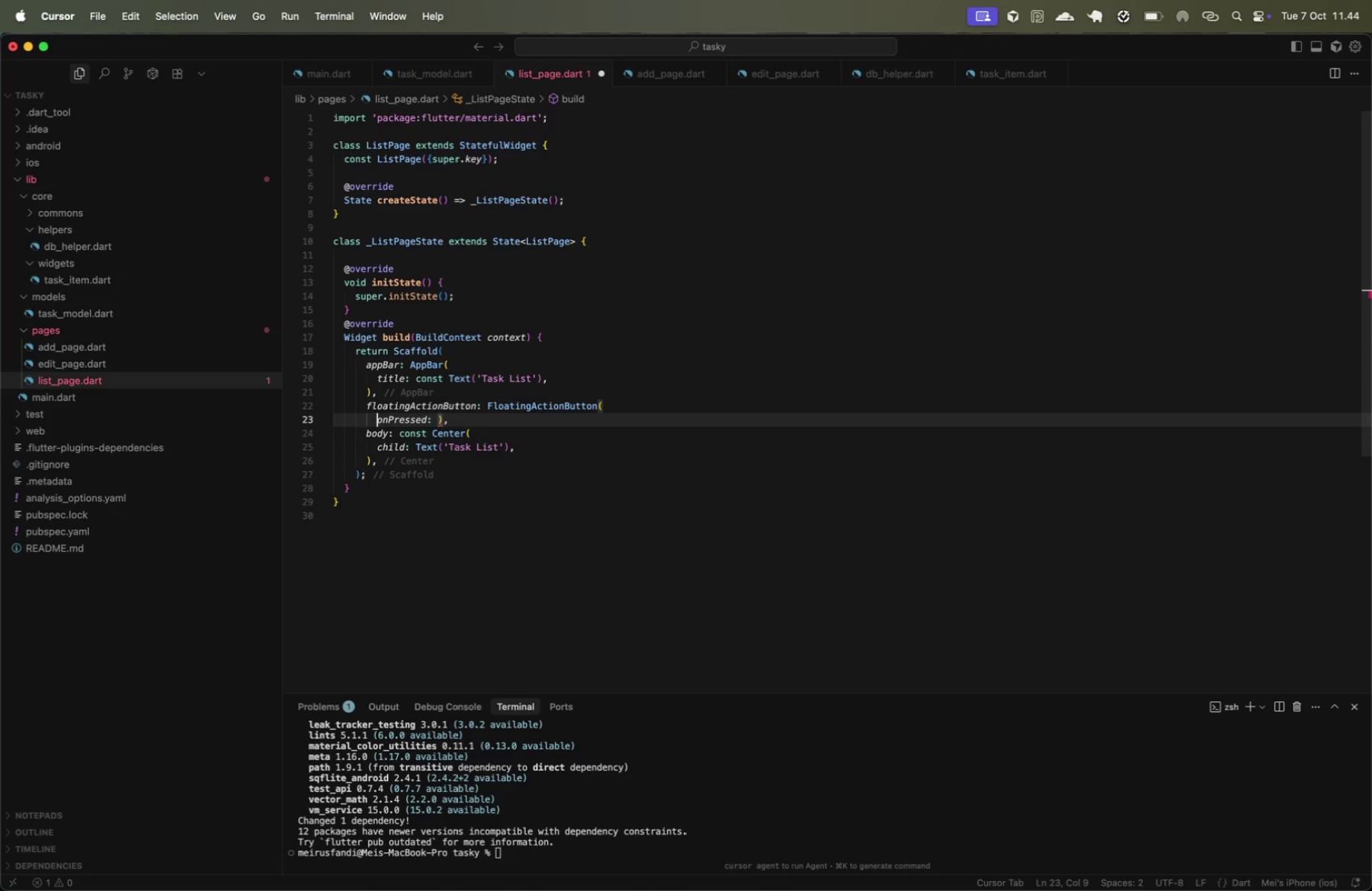 
key(Alt+ArrowRight)
 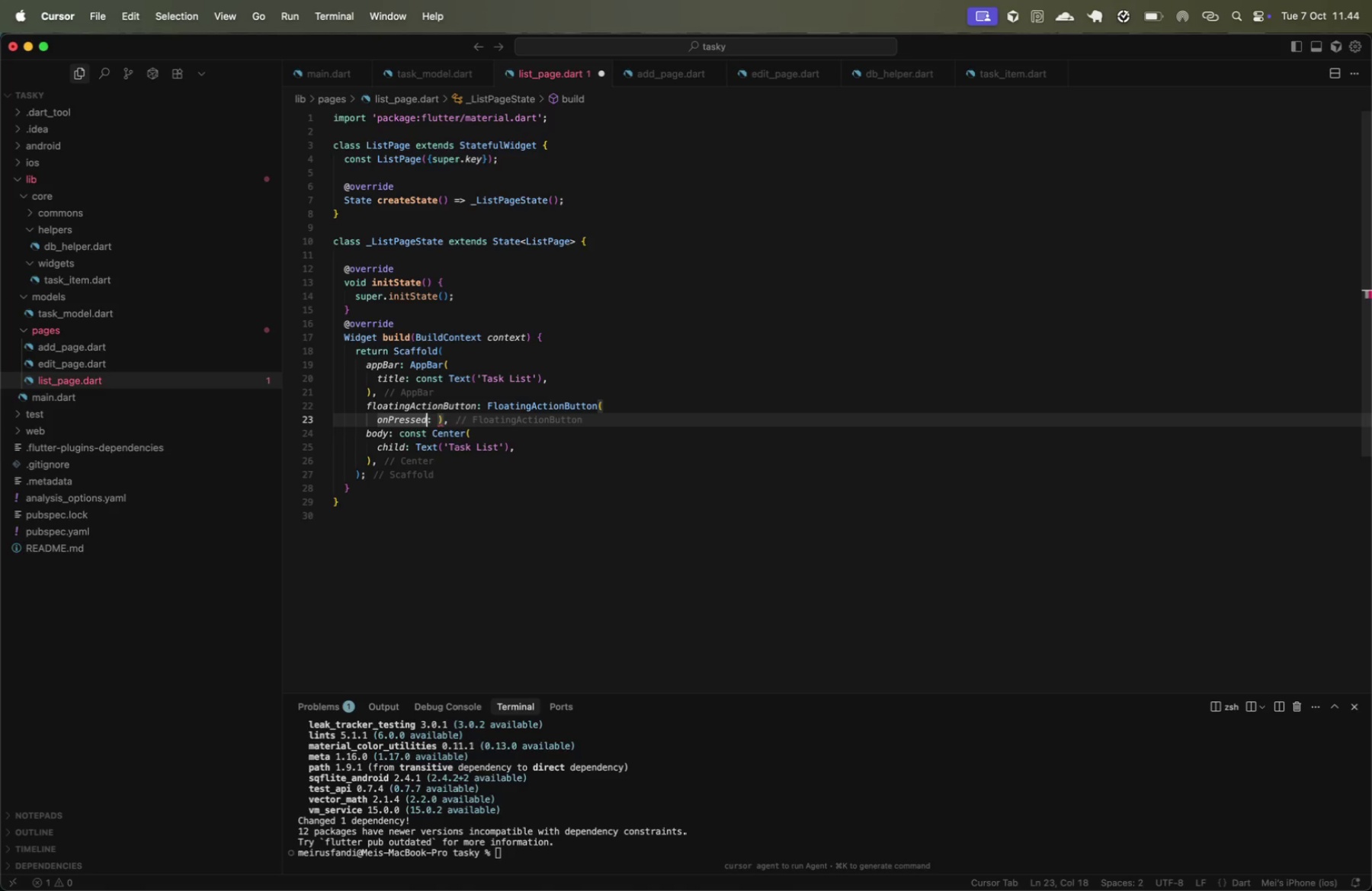 
key(Alt+ArrowRight)
 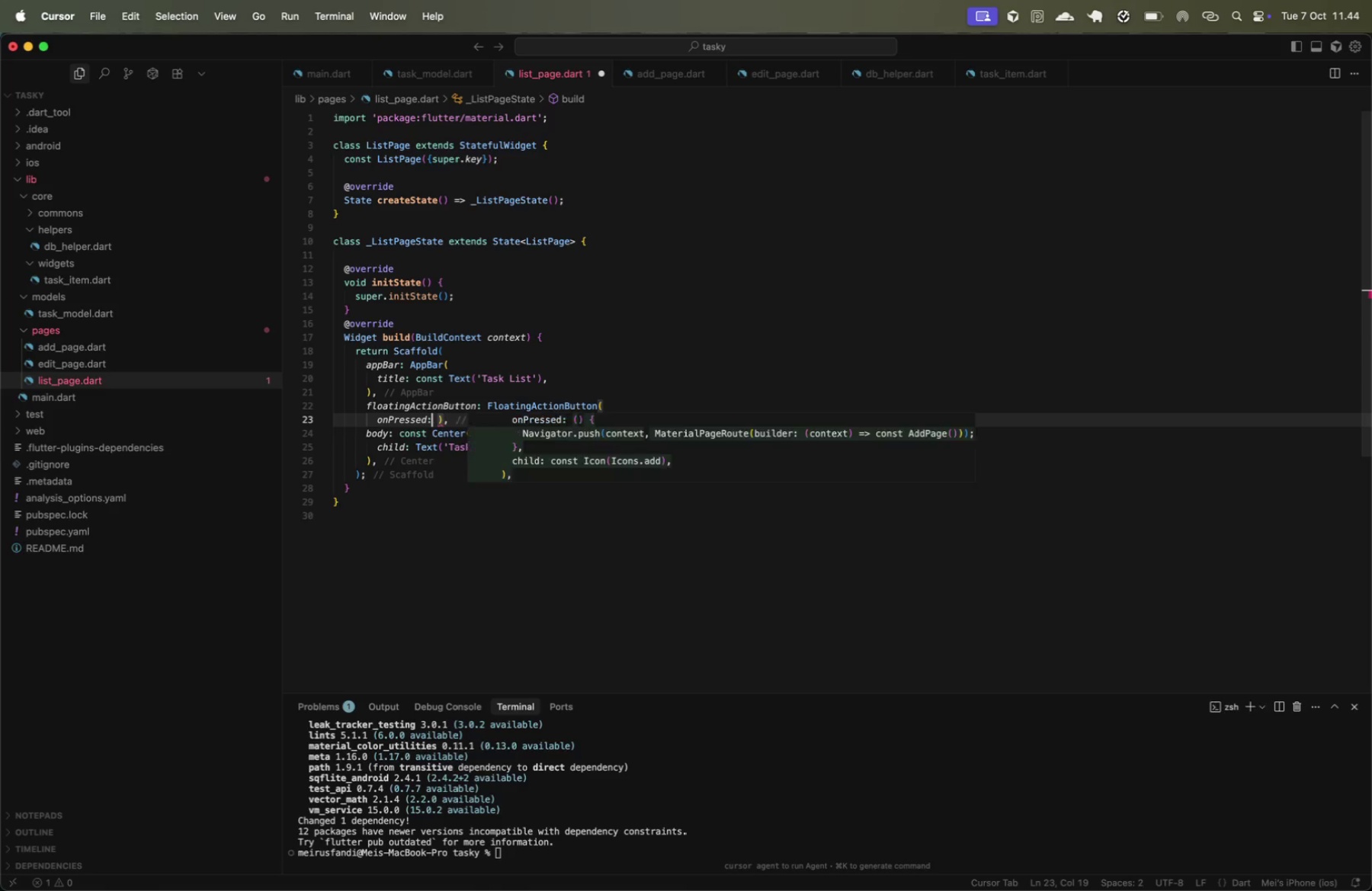 
key(ArrowRight)
 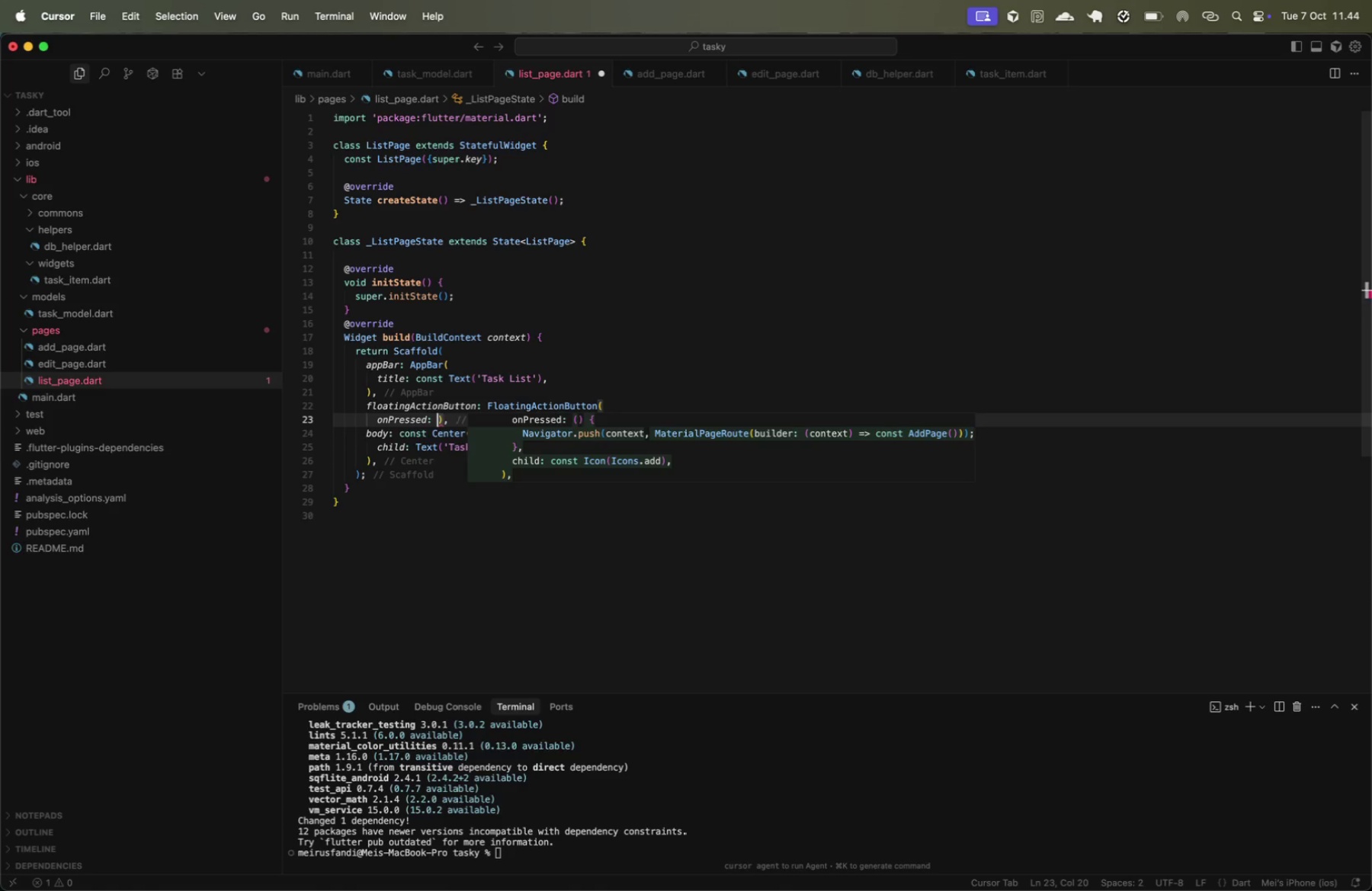 
key(Enter)
 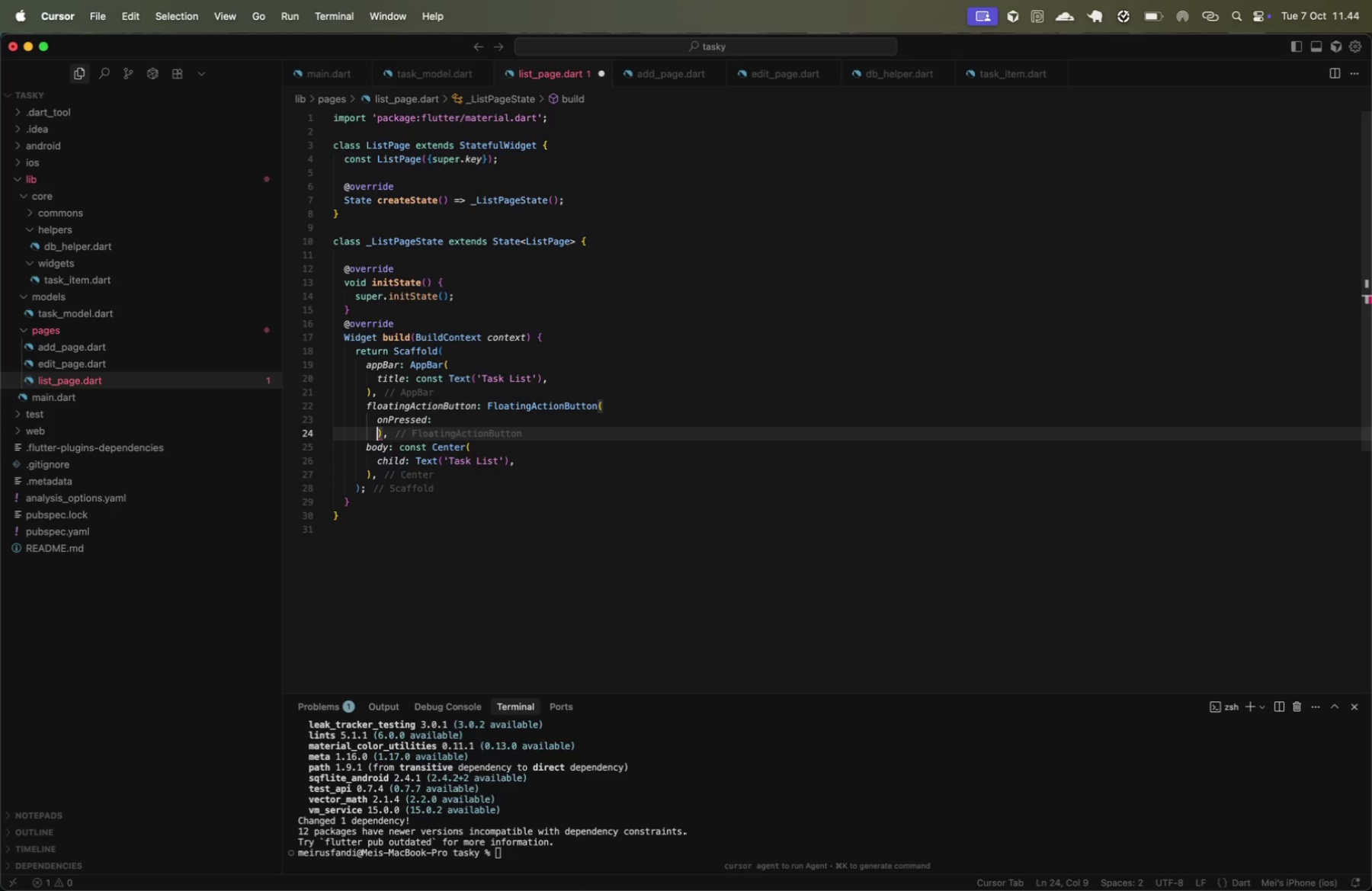 
key(Backspace)
 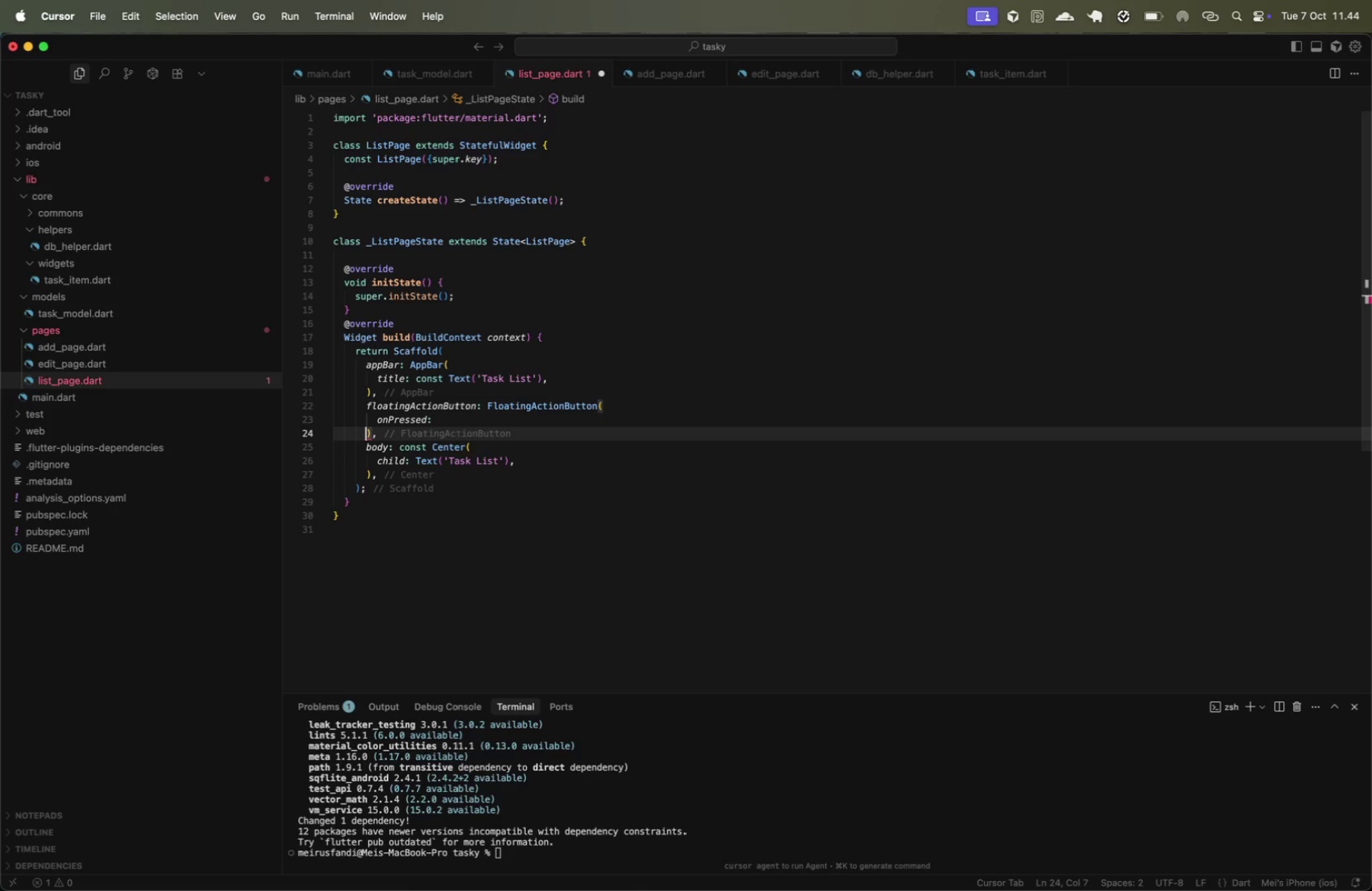 
key(ArrowUp)
 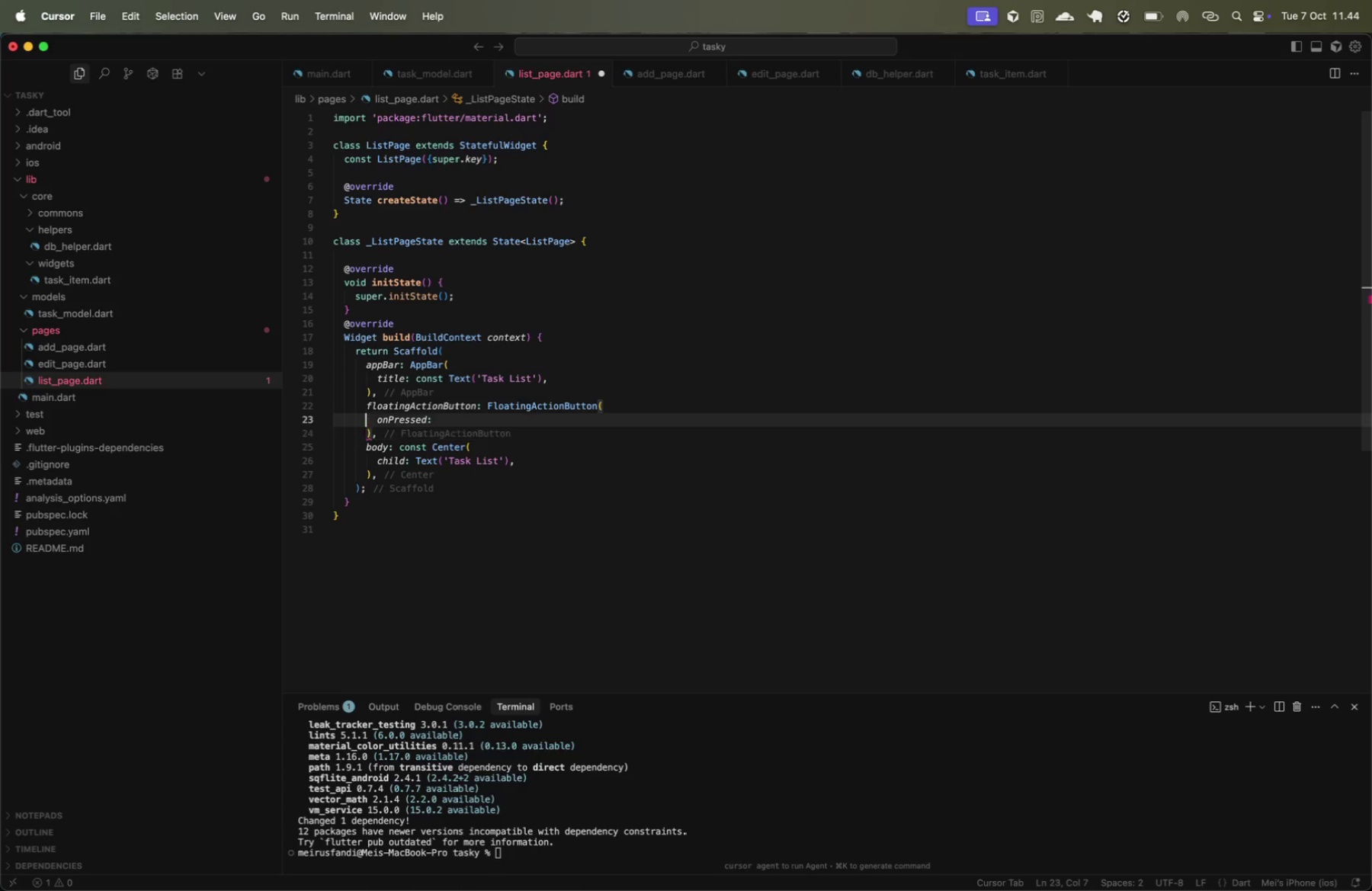 
key(Meta+CommandLeft)
 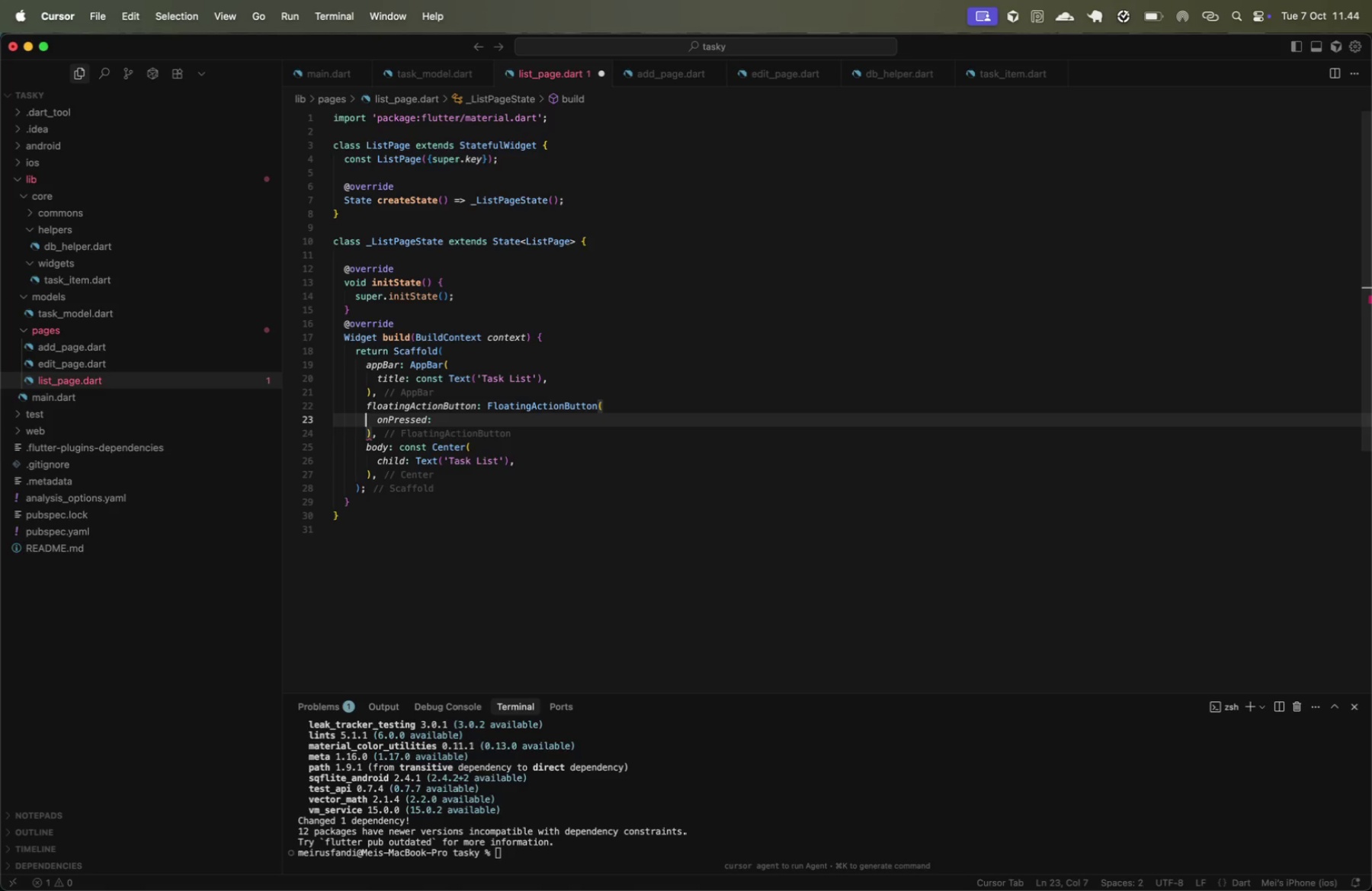 
key(Meta+ArrowRight)
 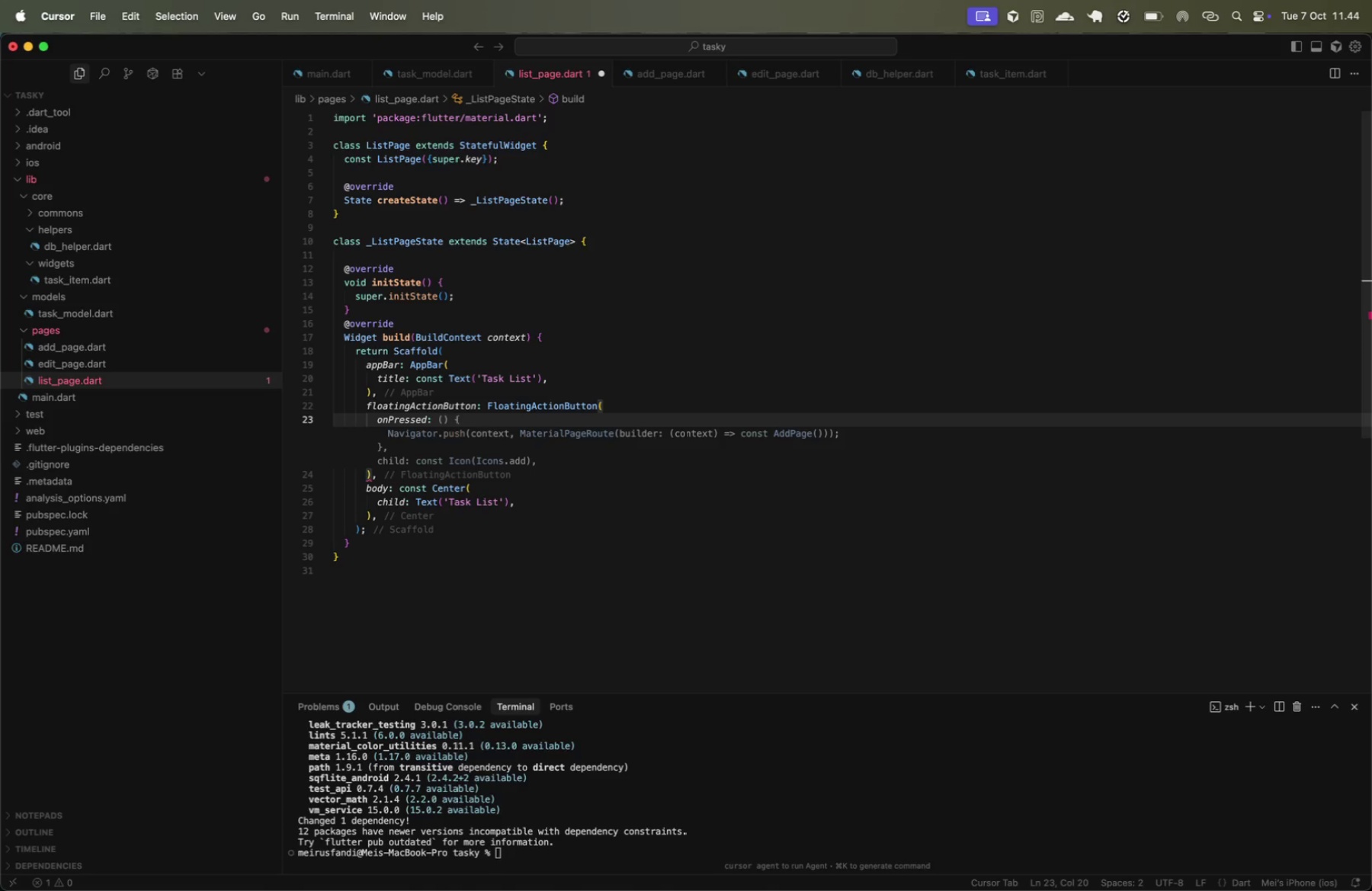 
key(Tab)
 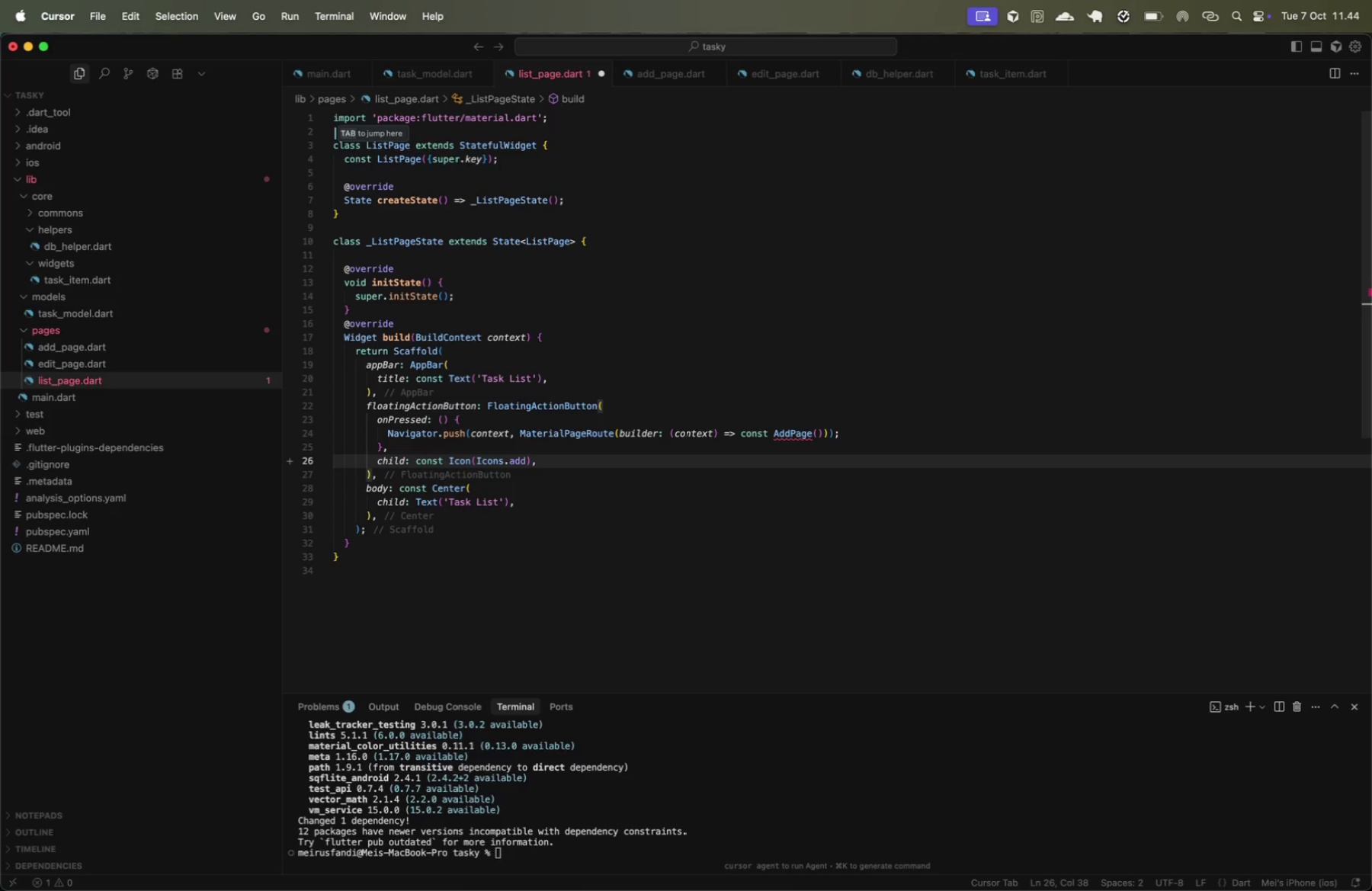 
double_click([734, 379])
 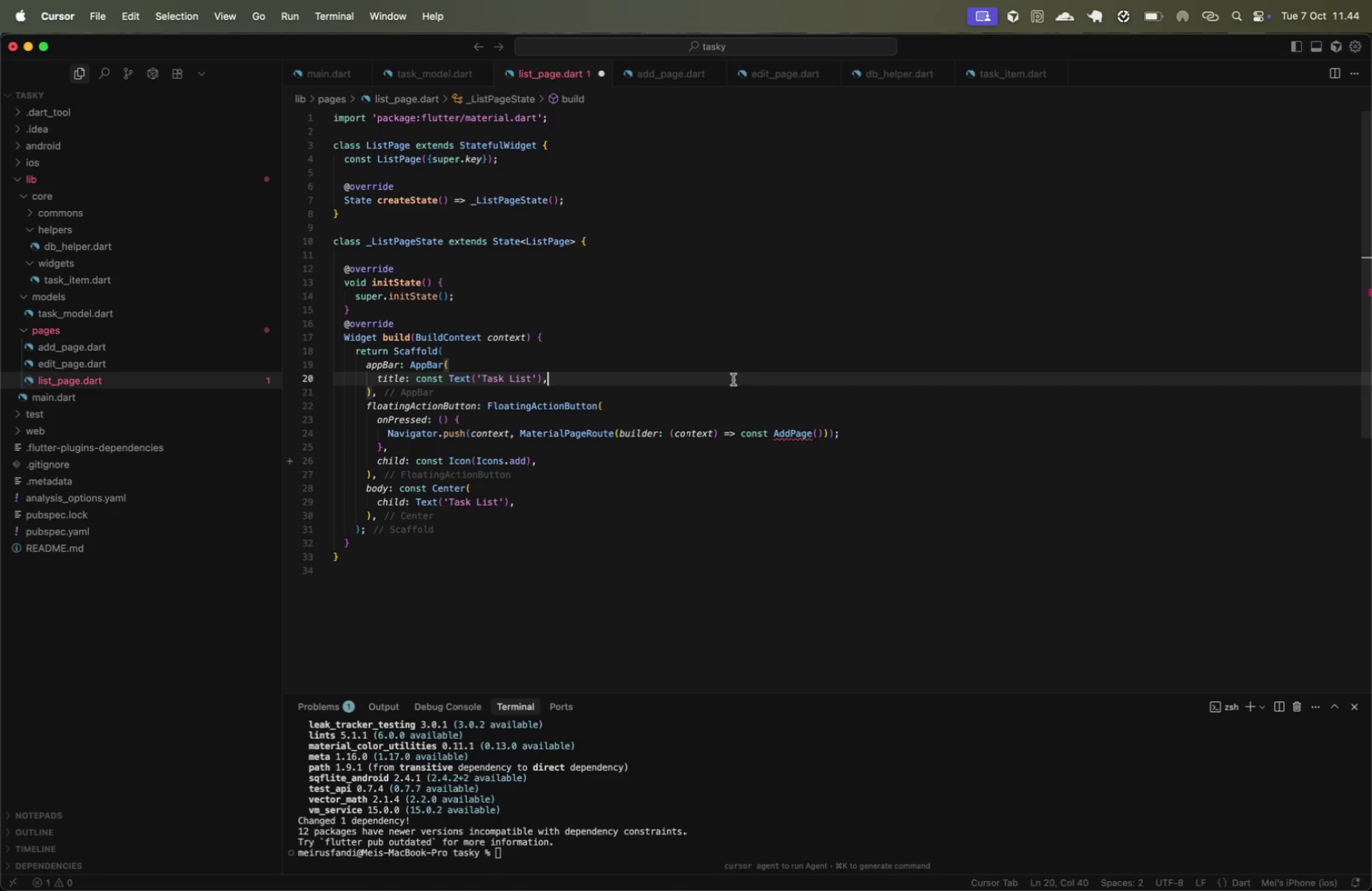 
key(Meta+CommandLeft)
 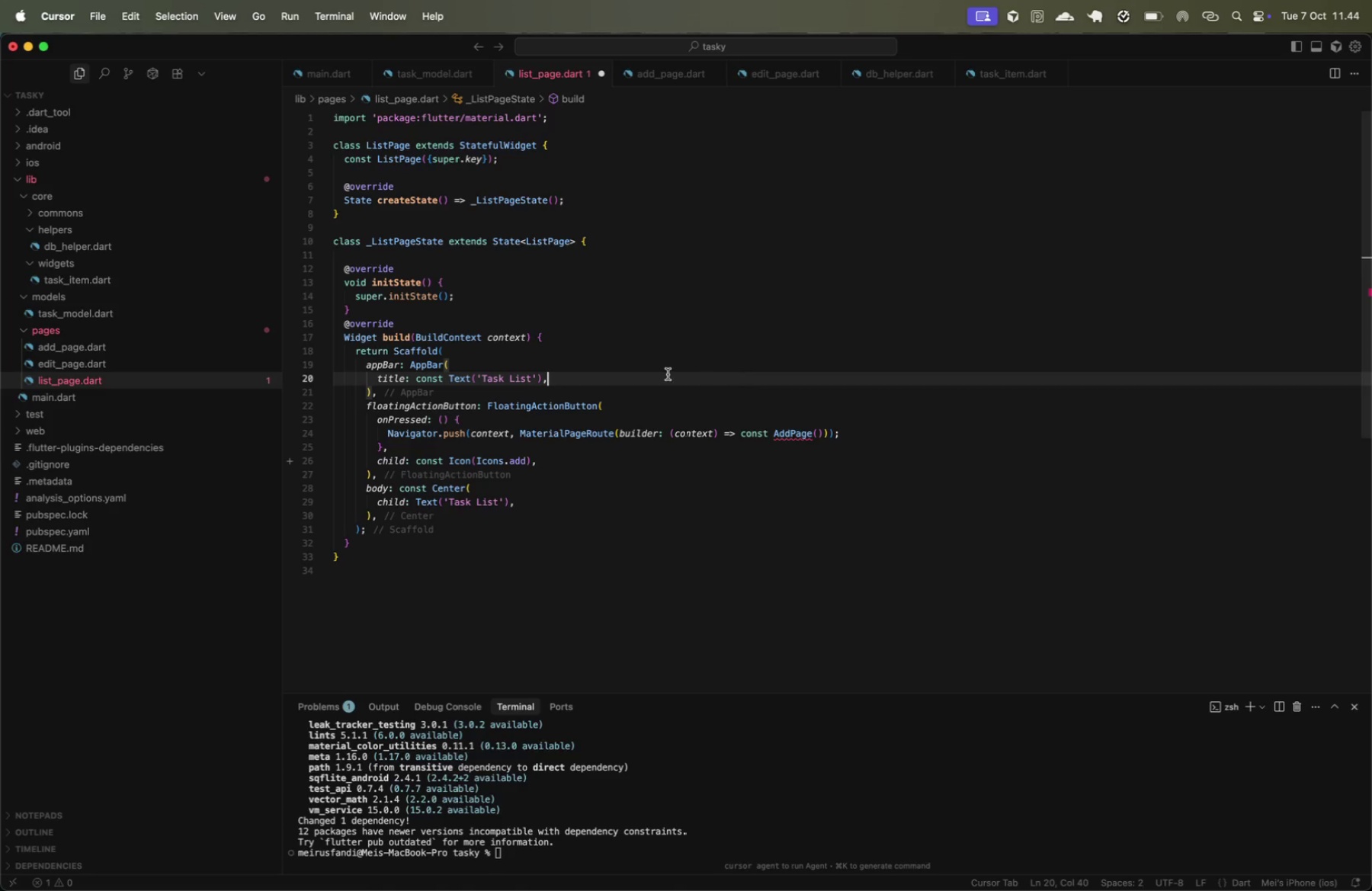 
key(Meta+S)
 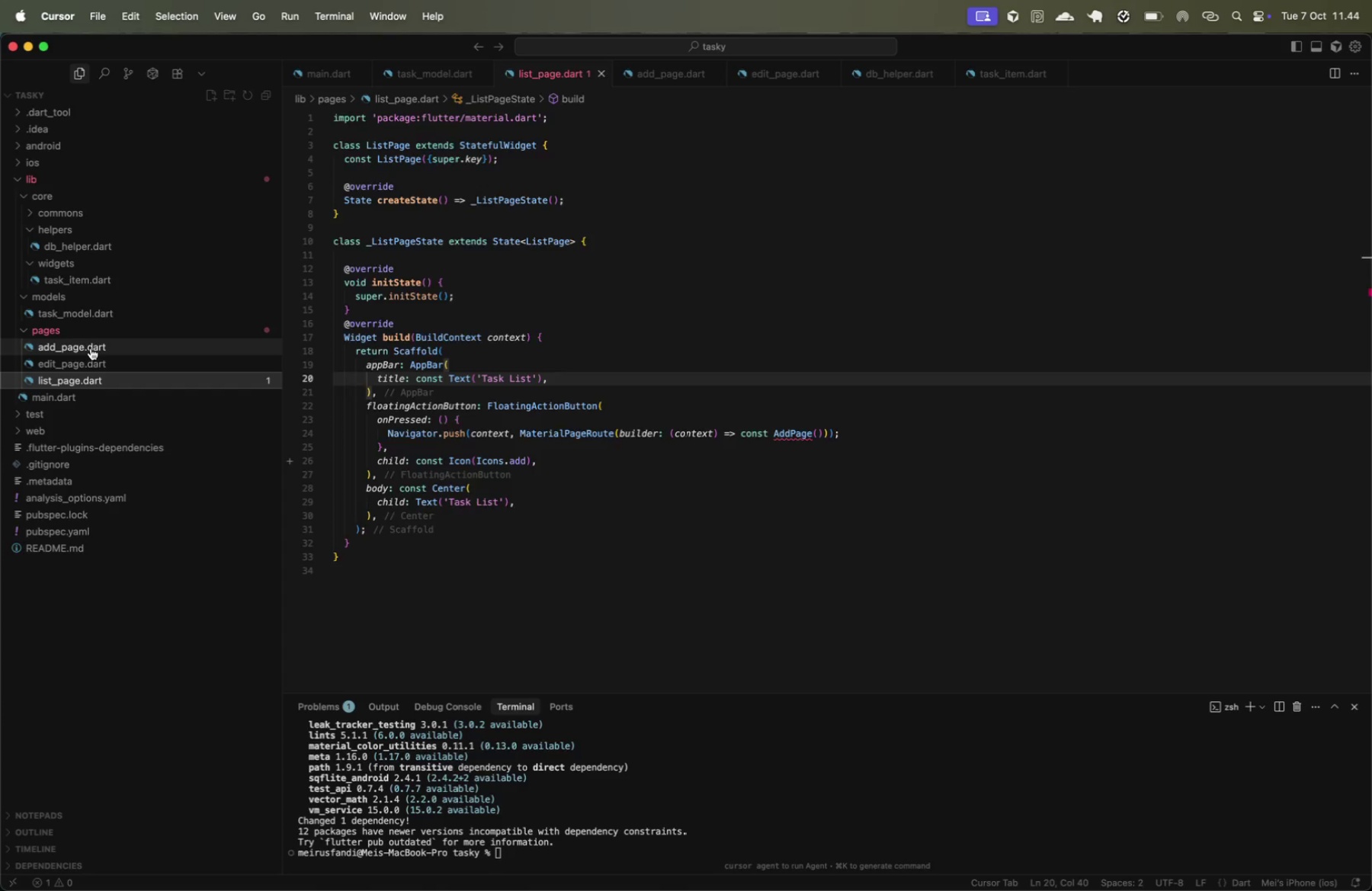 
double_click([726, 250])
 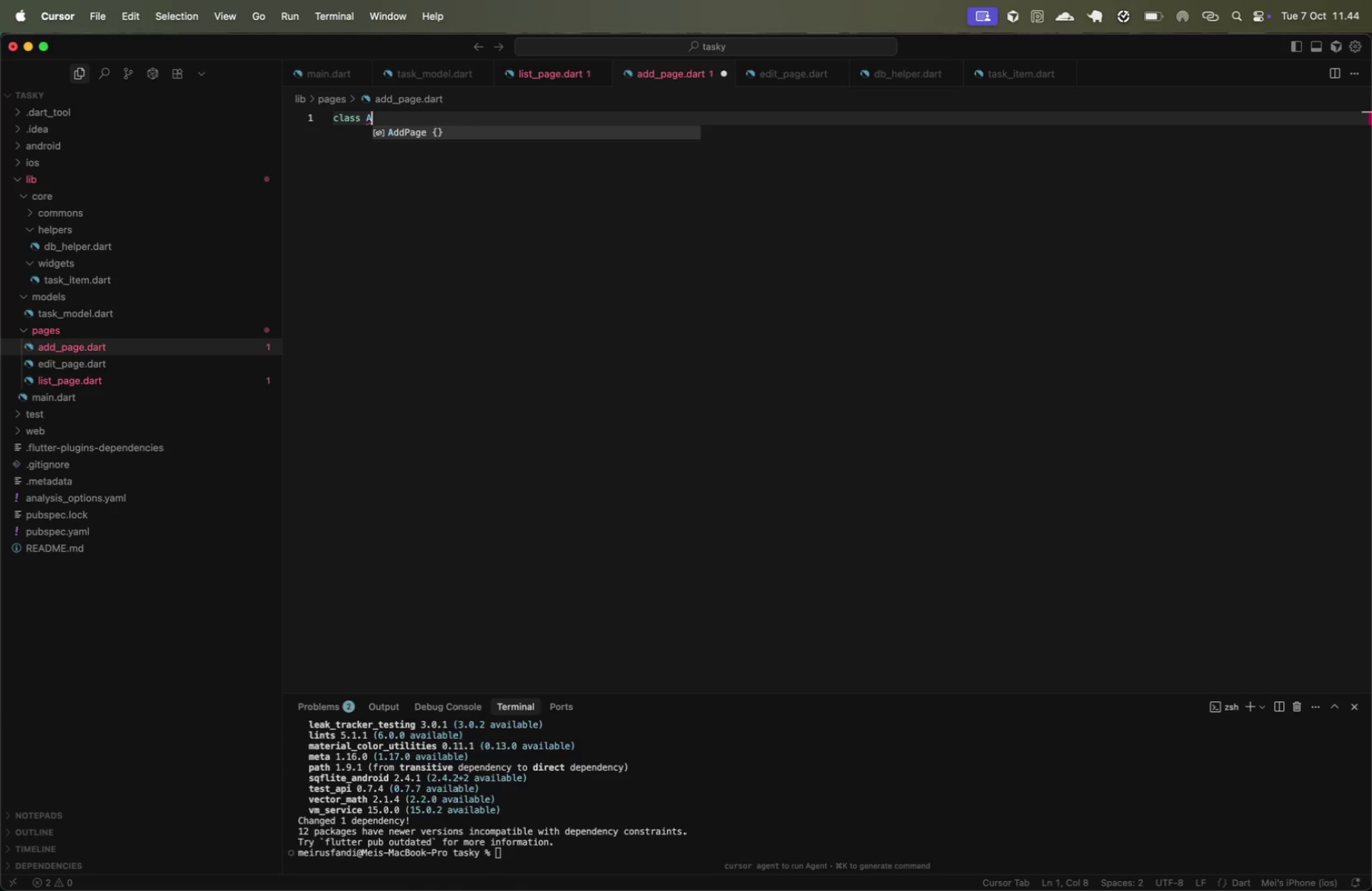 
type(class Ad)
 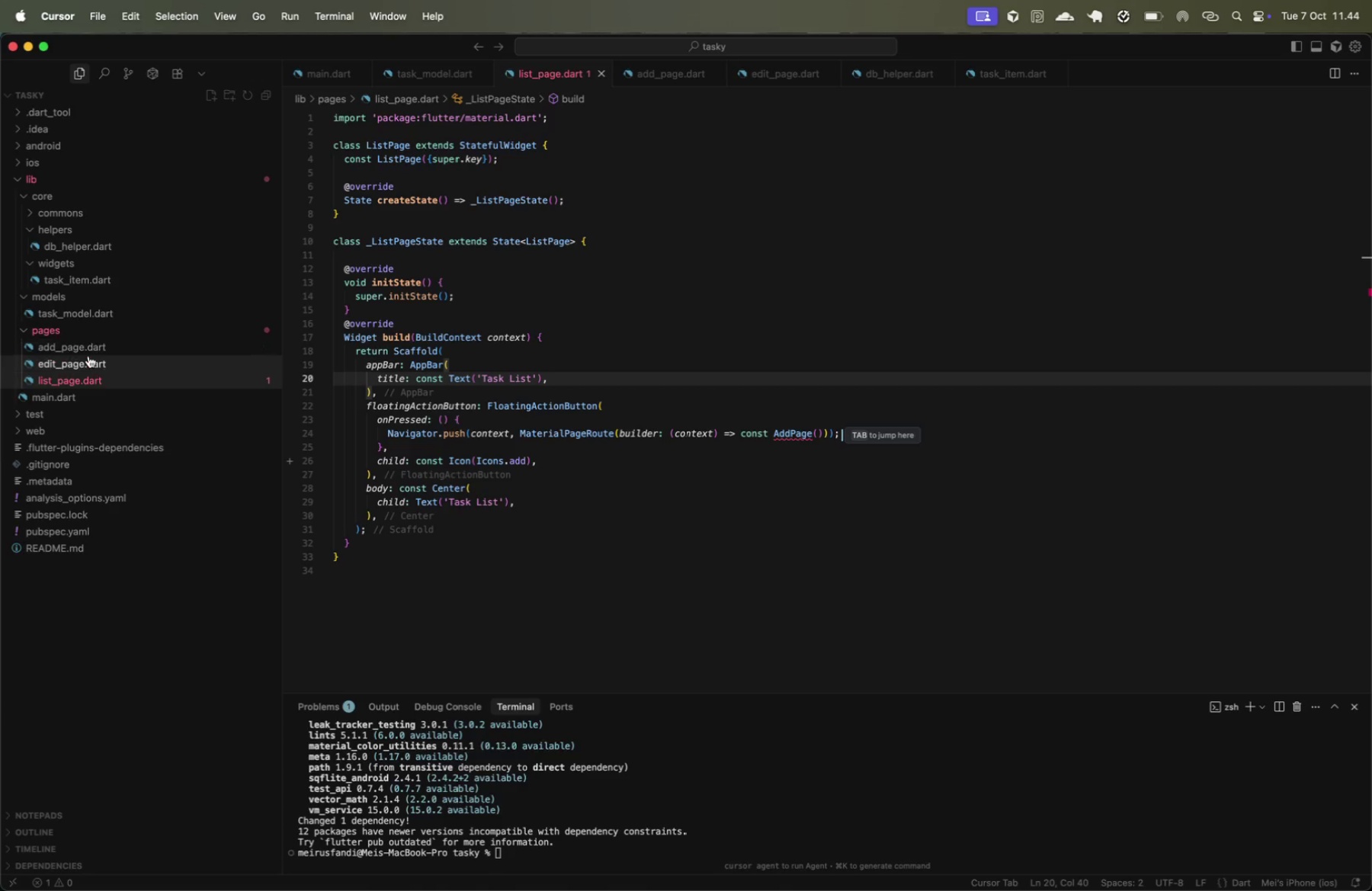 
key(Enter)
 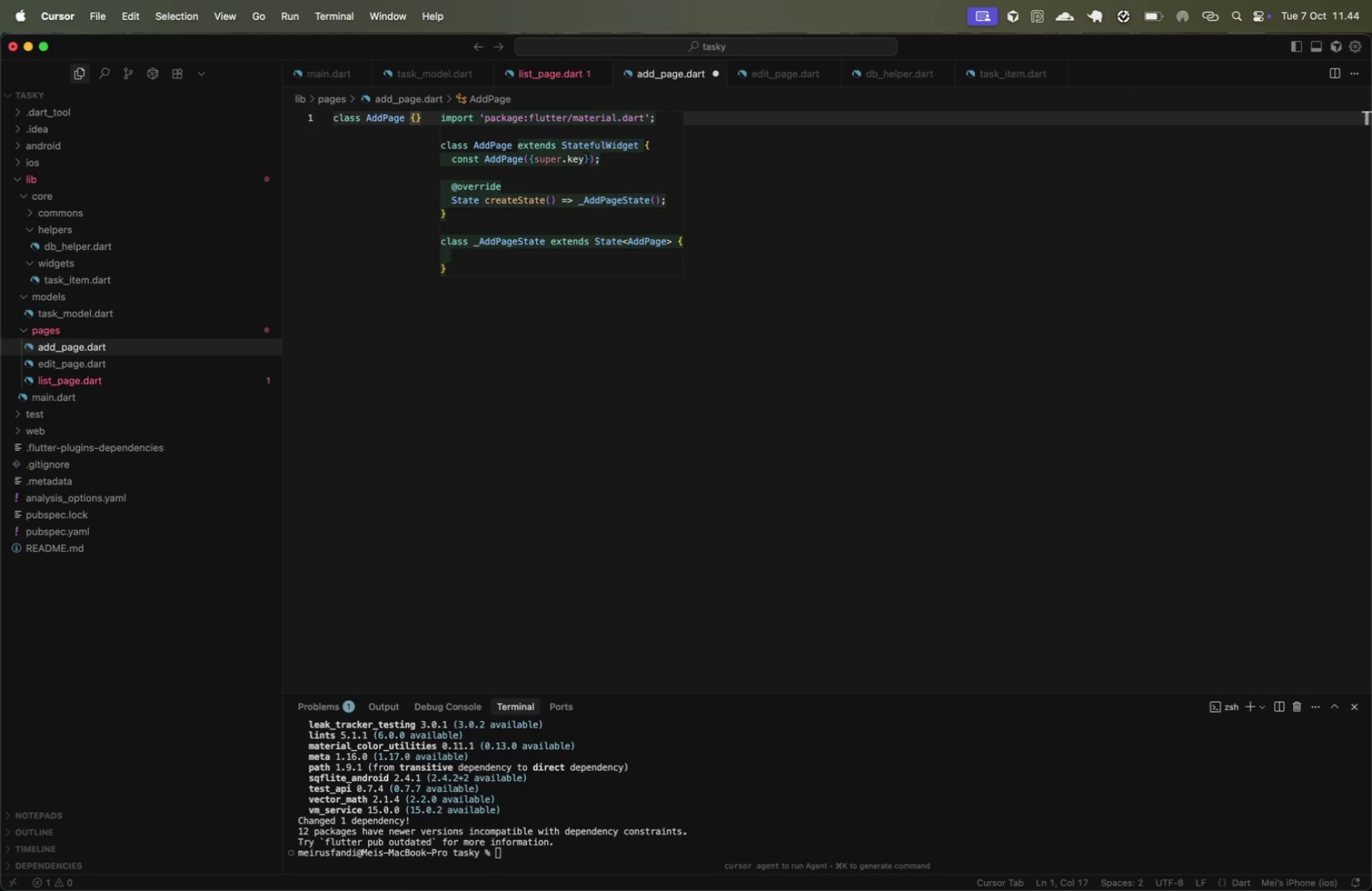 
key(Tab)
 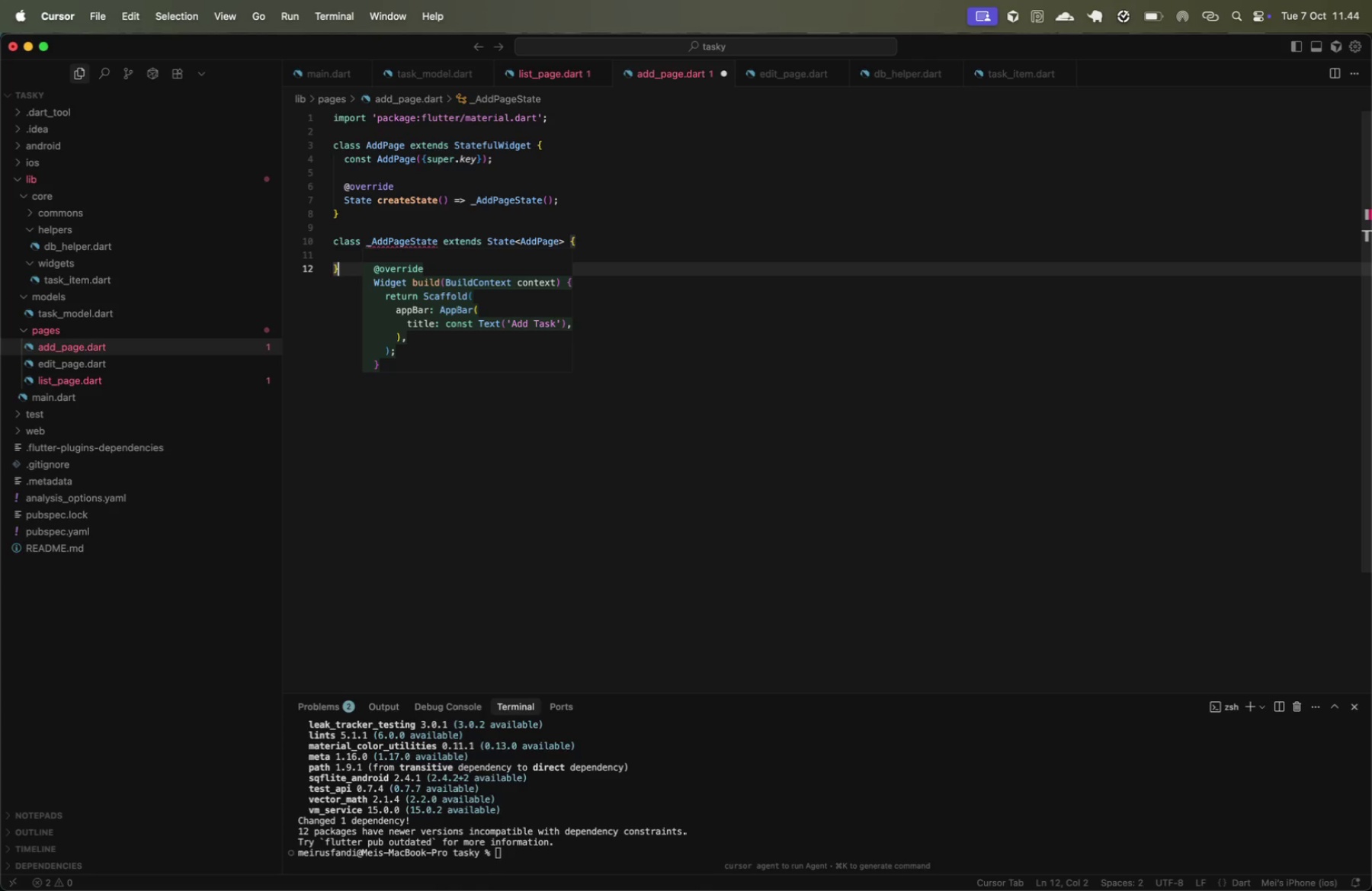 
key(ArrowDown)
 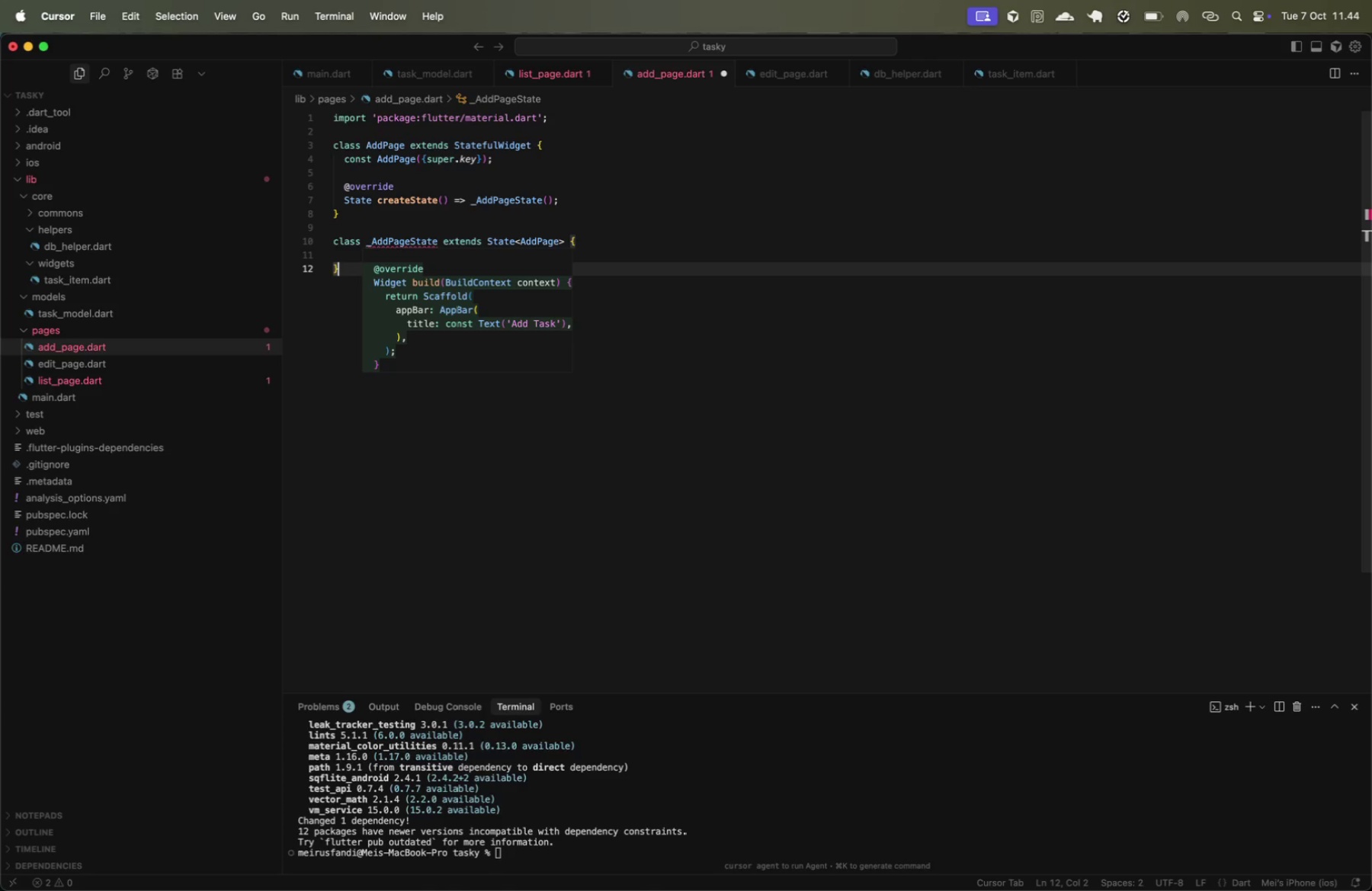 
key(Tab)
 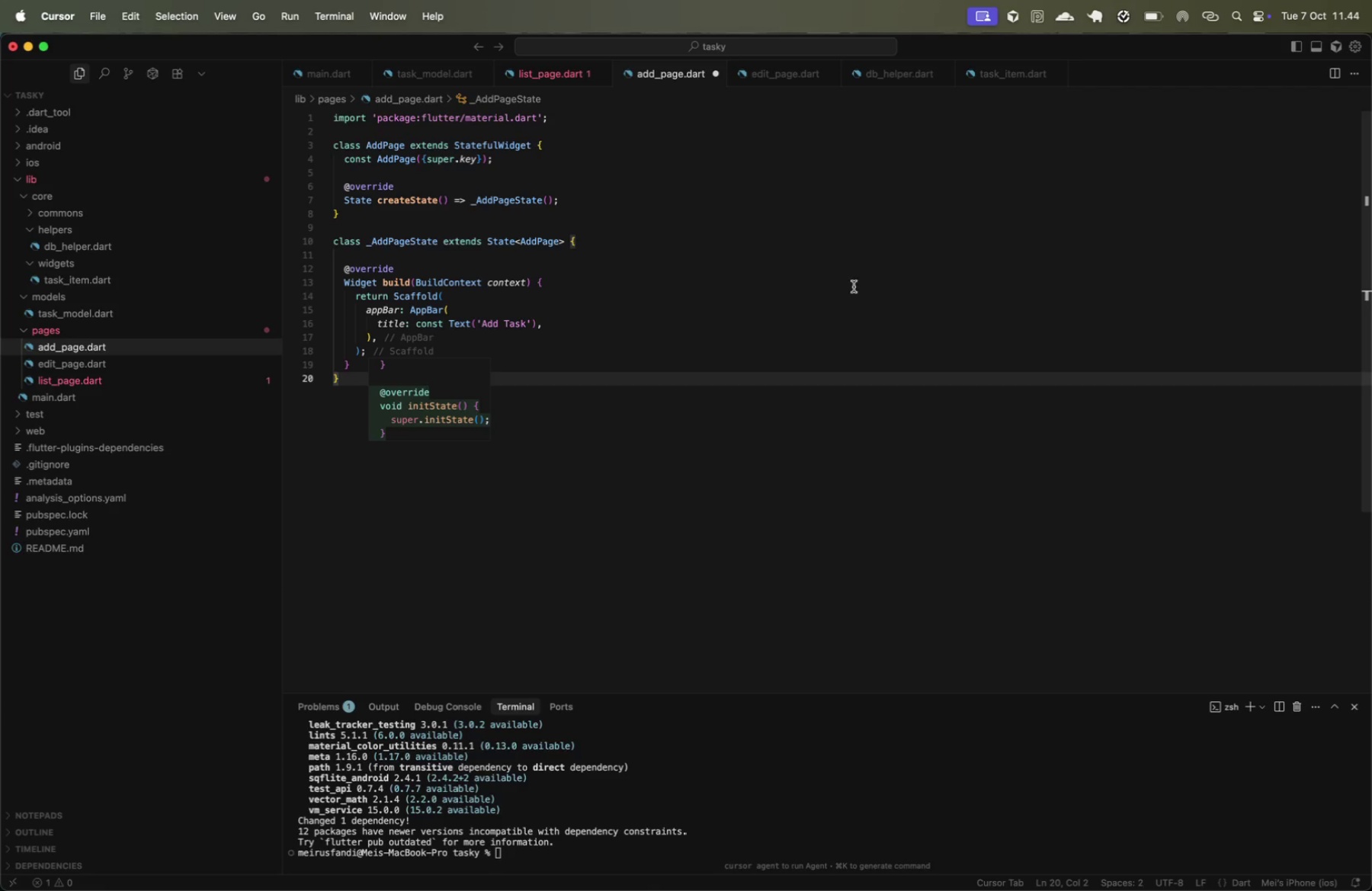 
key(Tab)
 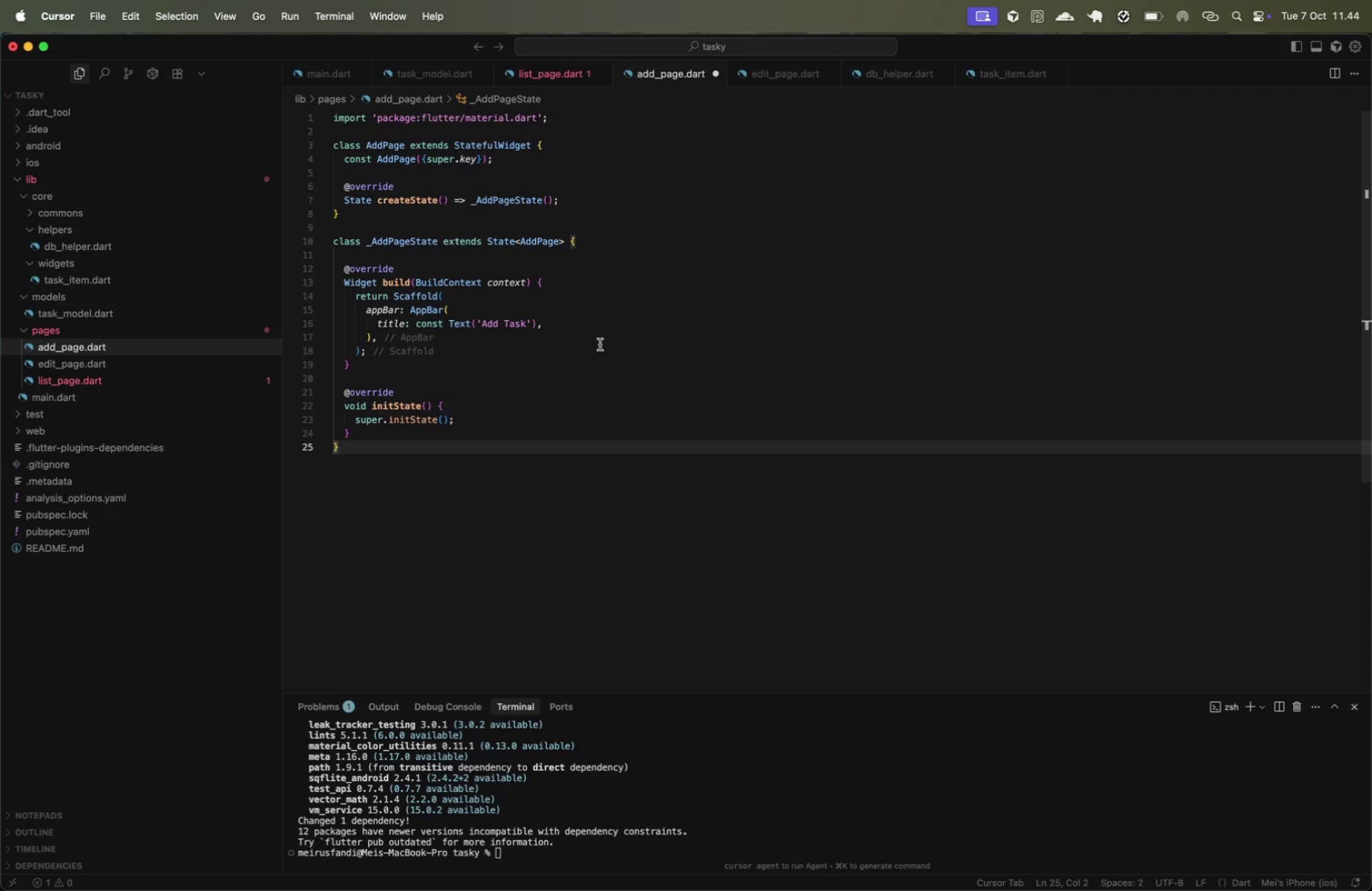 
left_click([470, 370])
 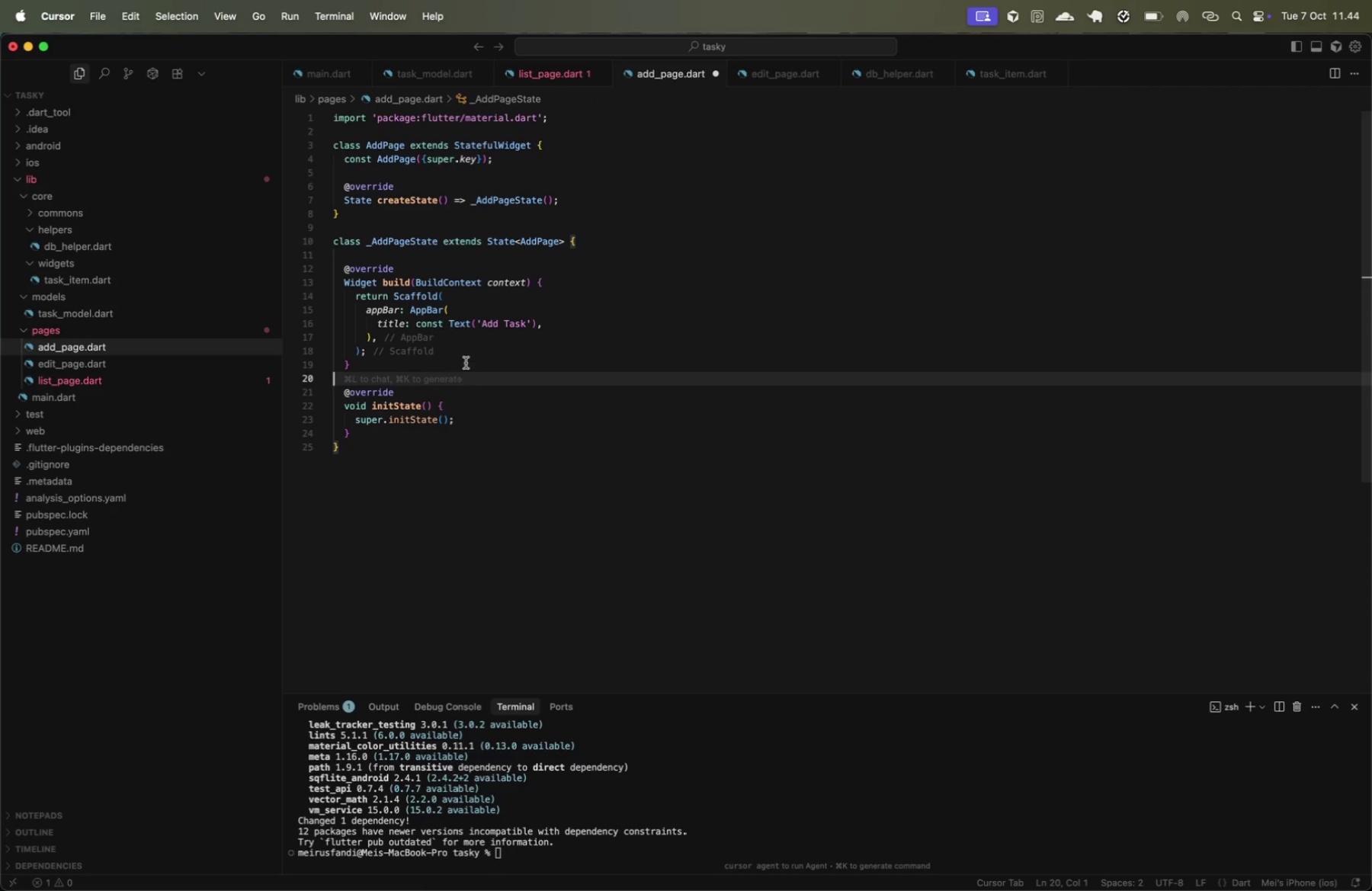 
left_click([483, 257])
 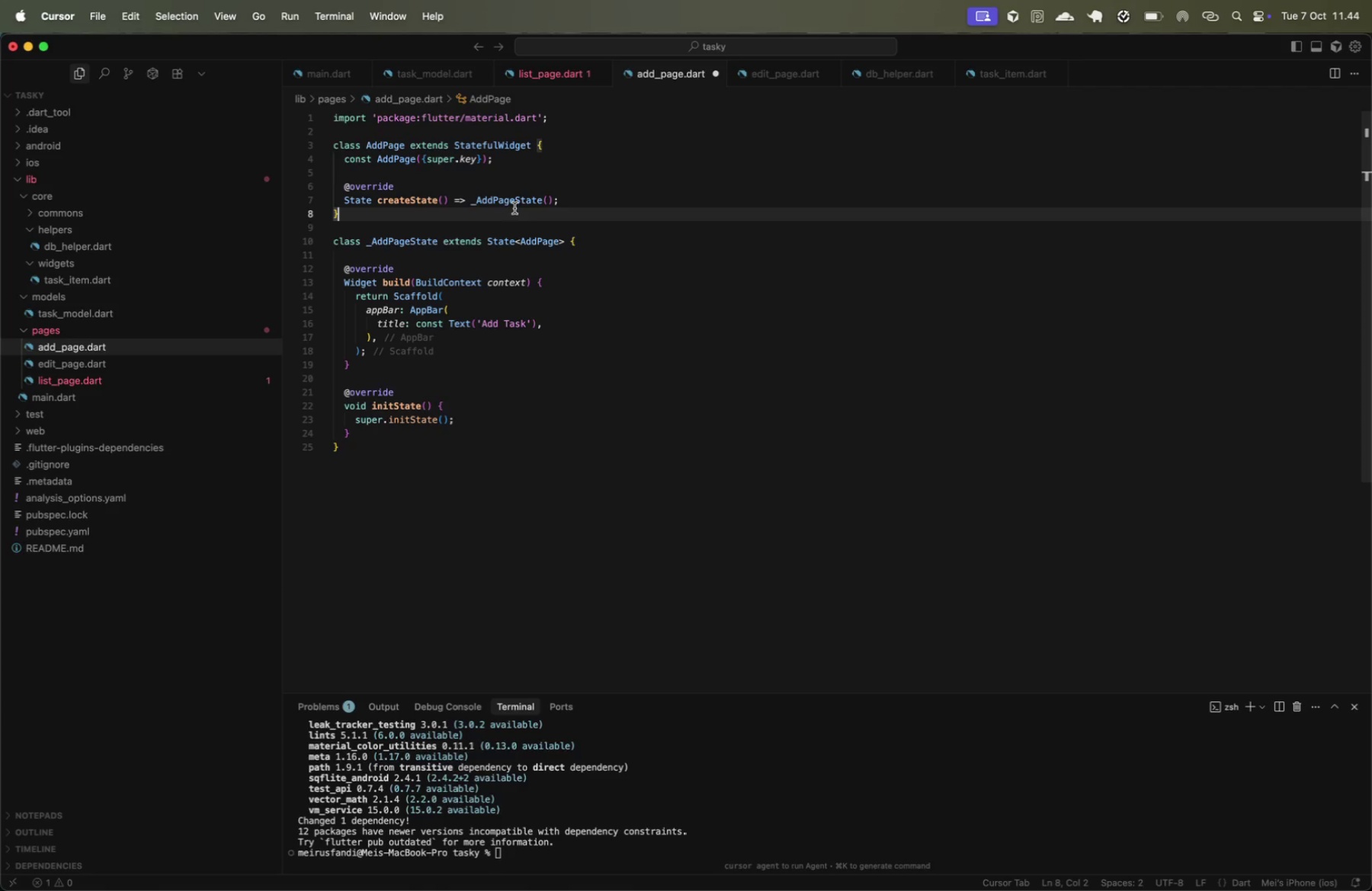 
triple_click([539, 170])
 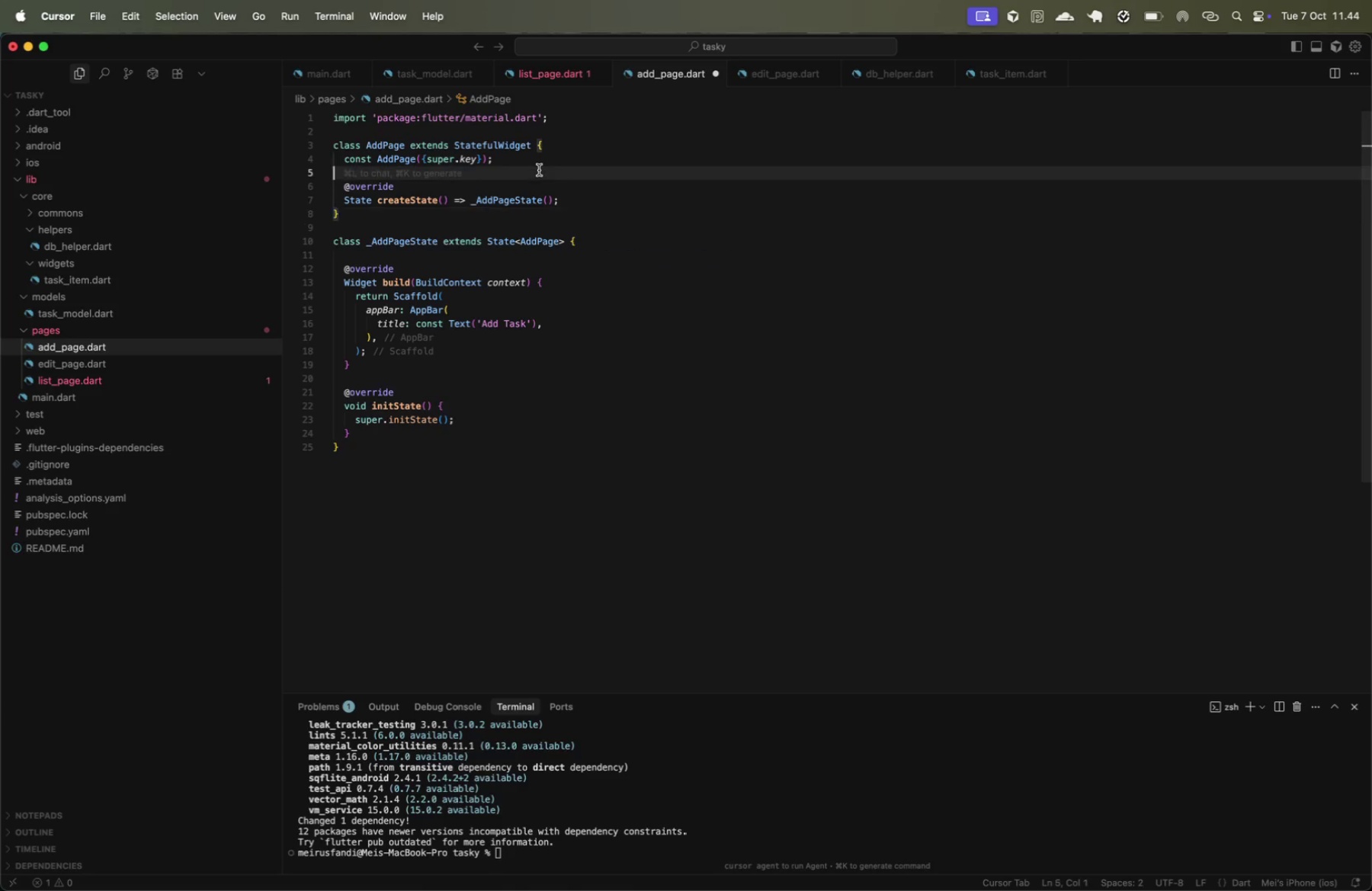 
key(Meta+CommandLeft)
 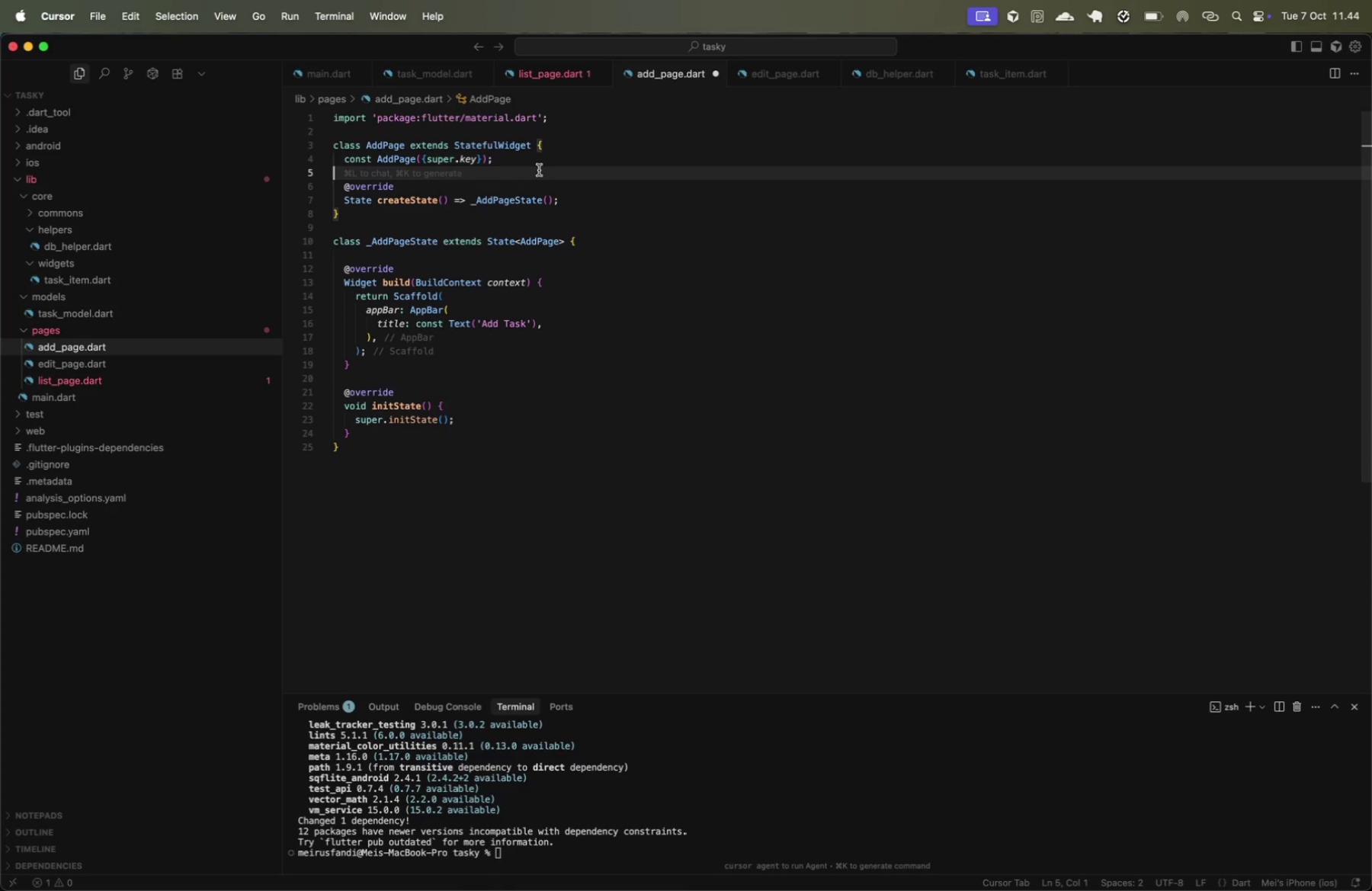 
key(Meta+S)
 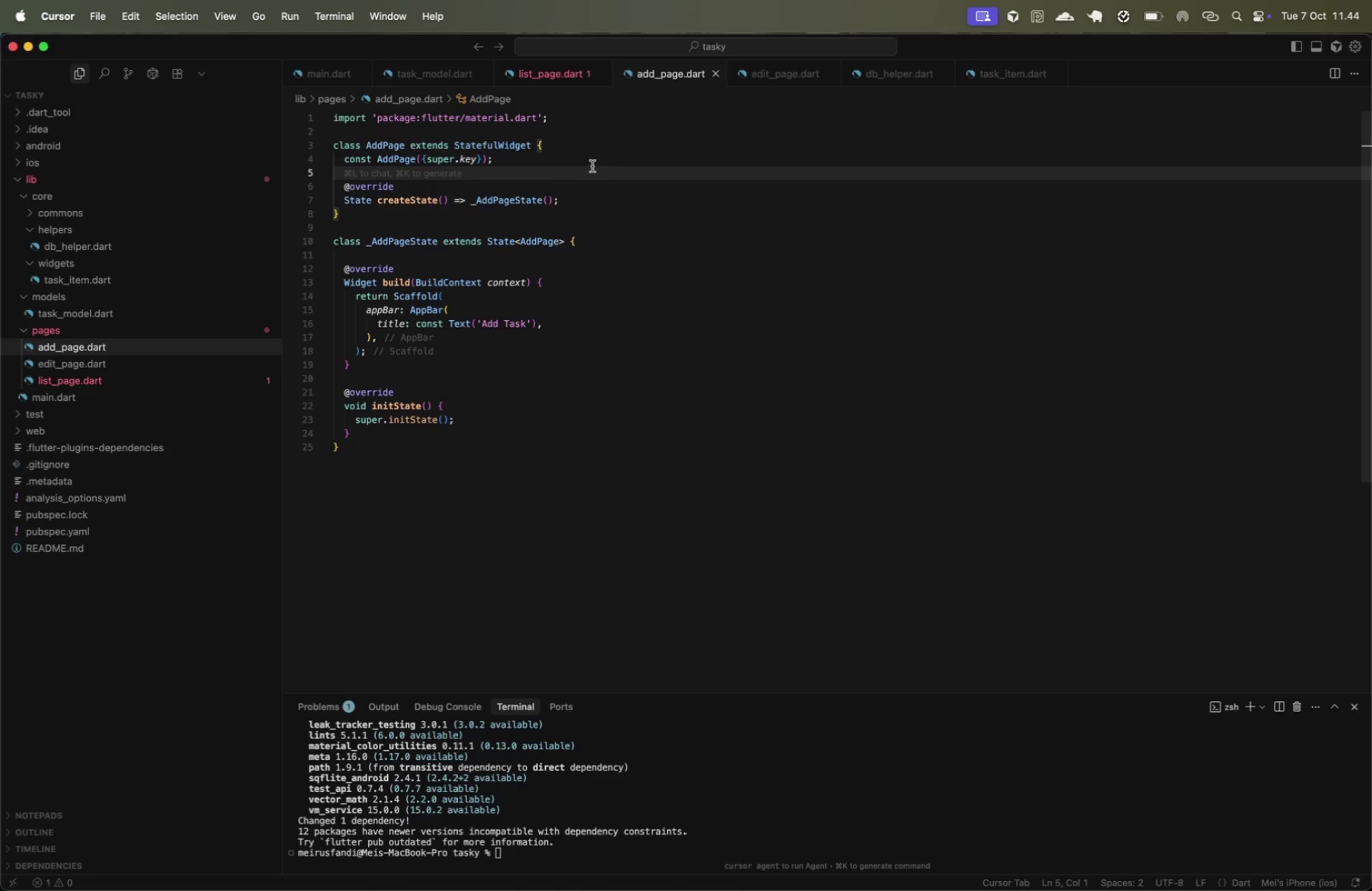 
left_click([543, 76])
 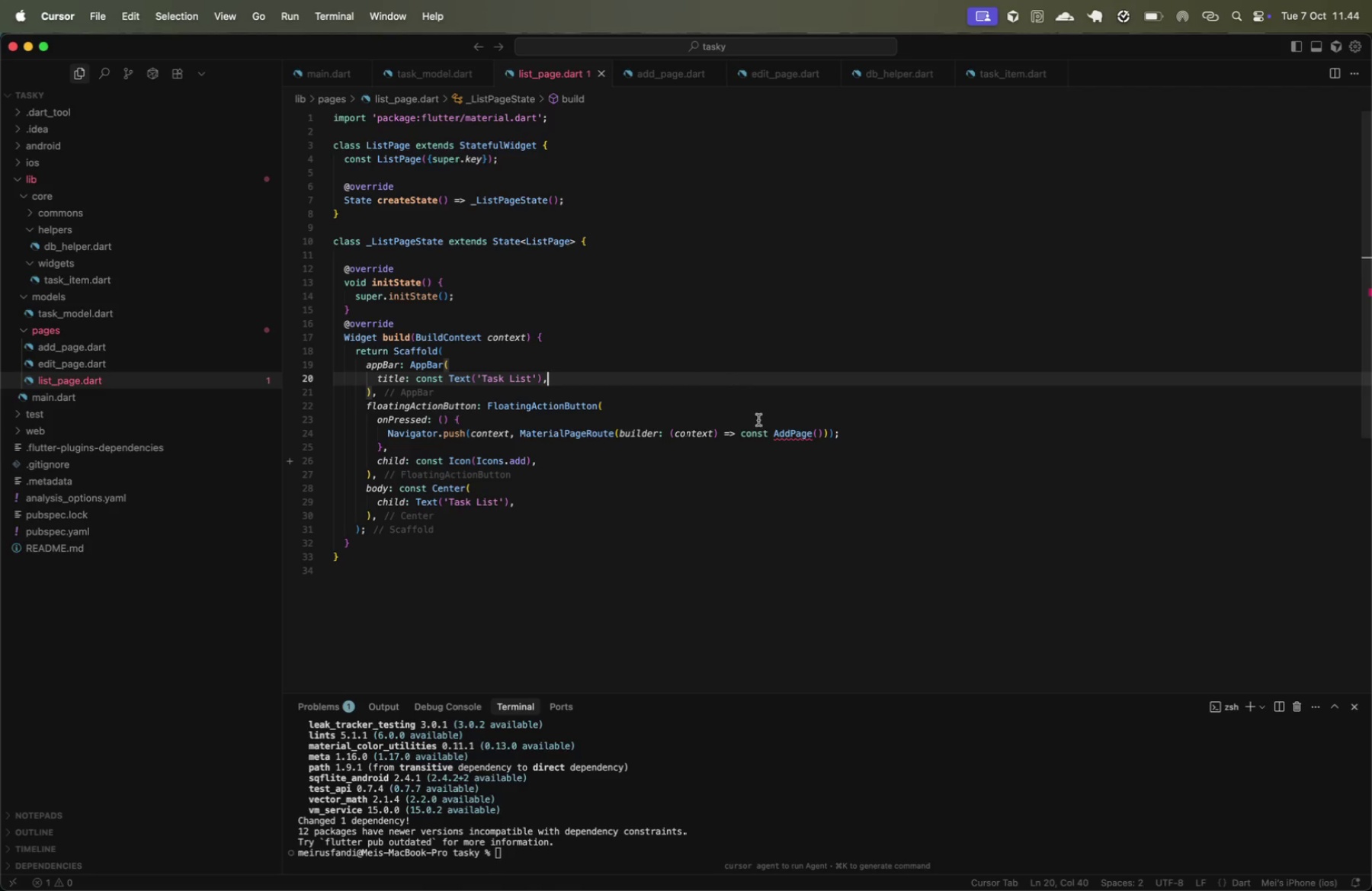 
left_click([788, 435])
 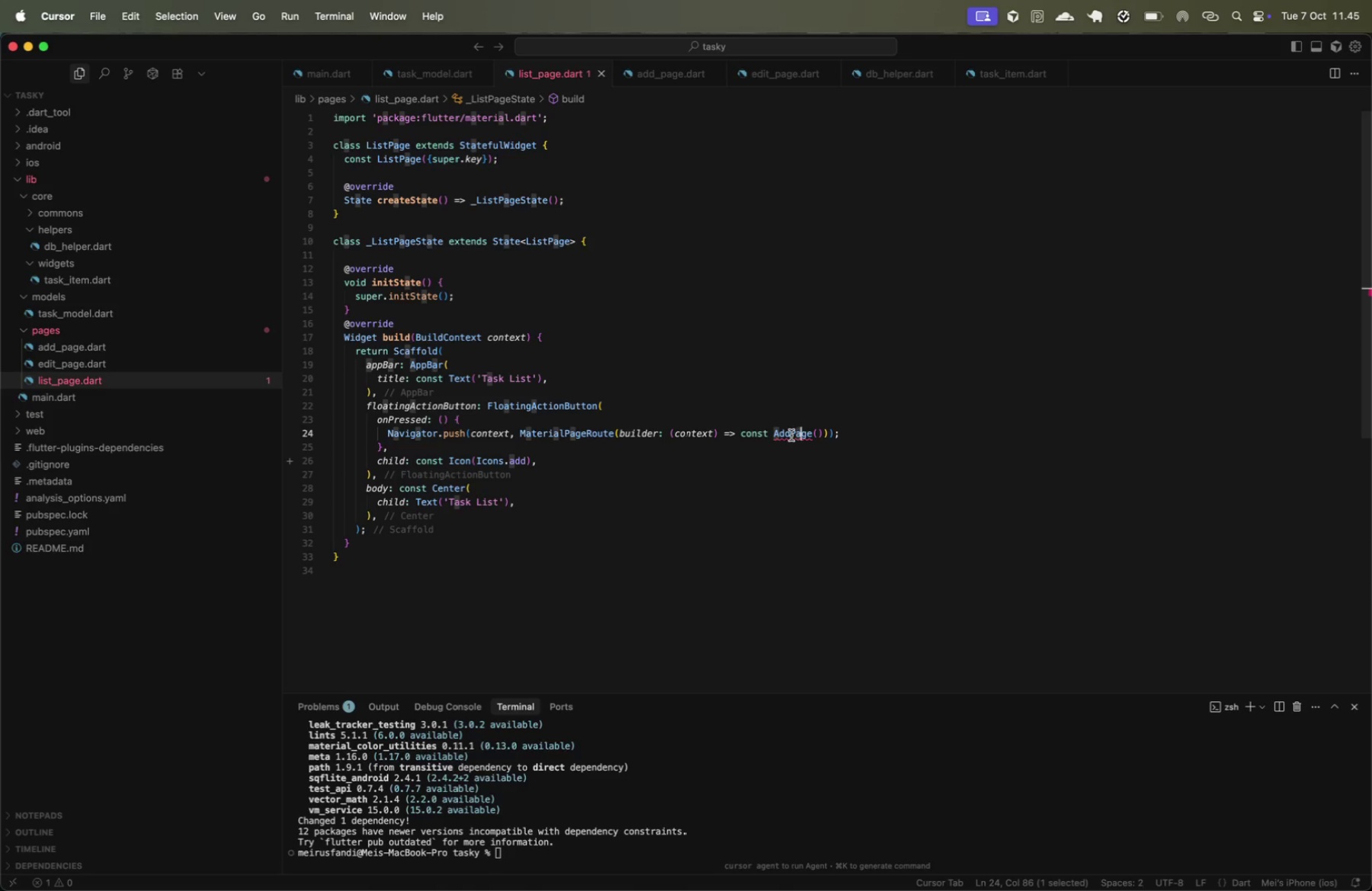 
wait(5.18)
 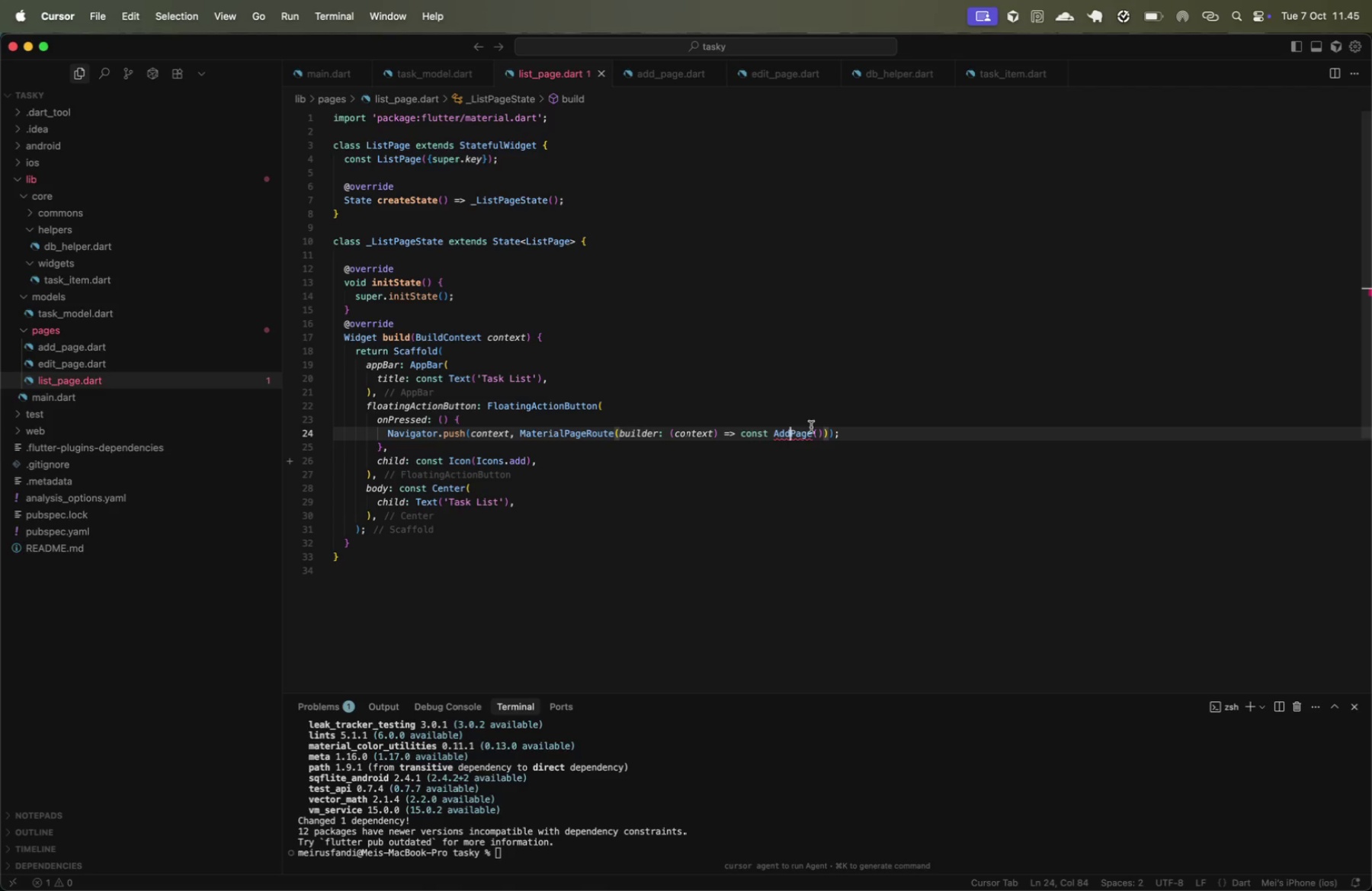 
left_click([899, 414])
 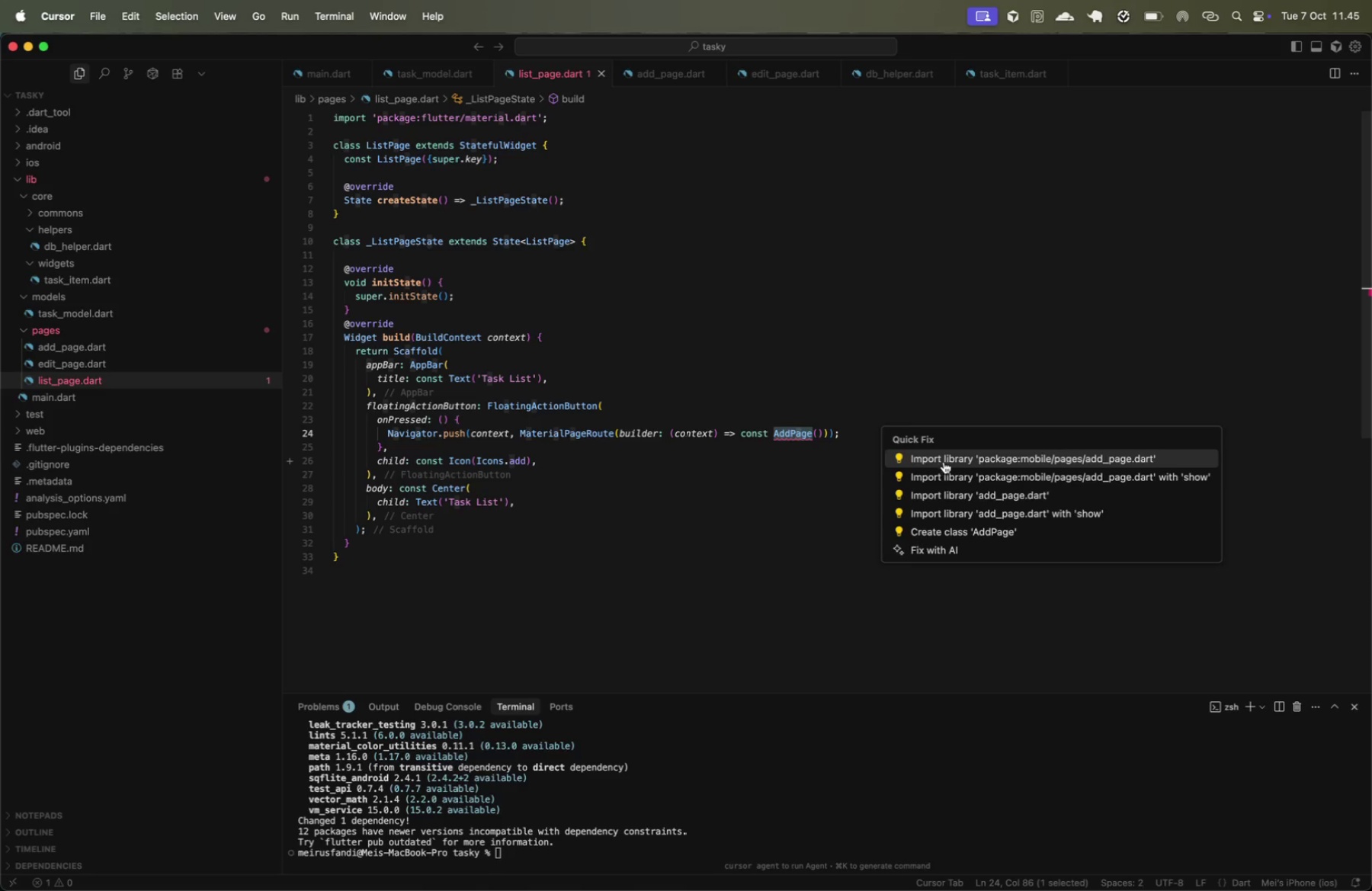 
left_click([944, 460])
 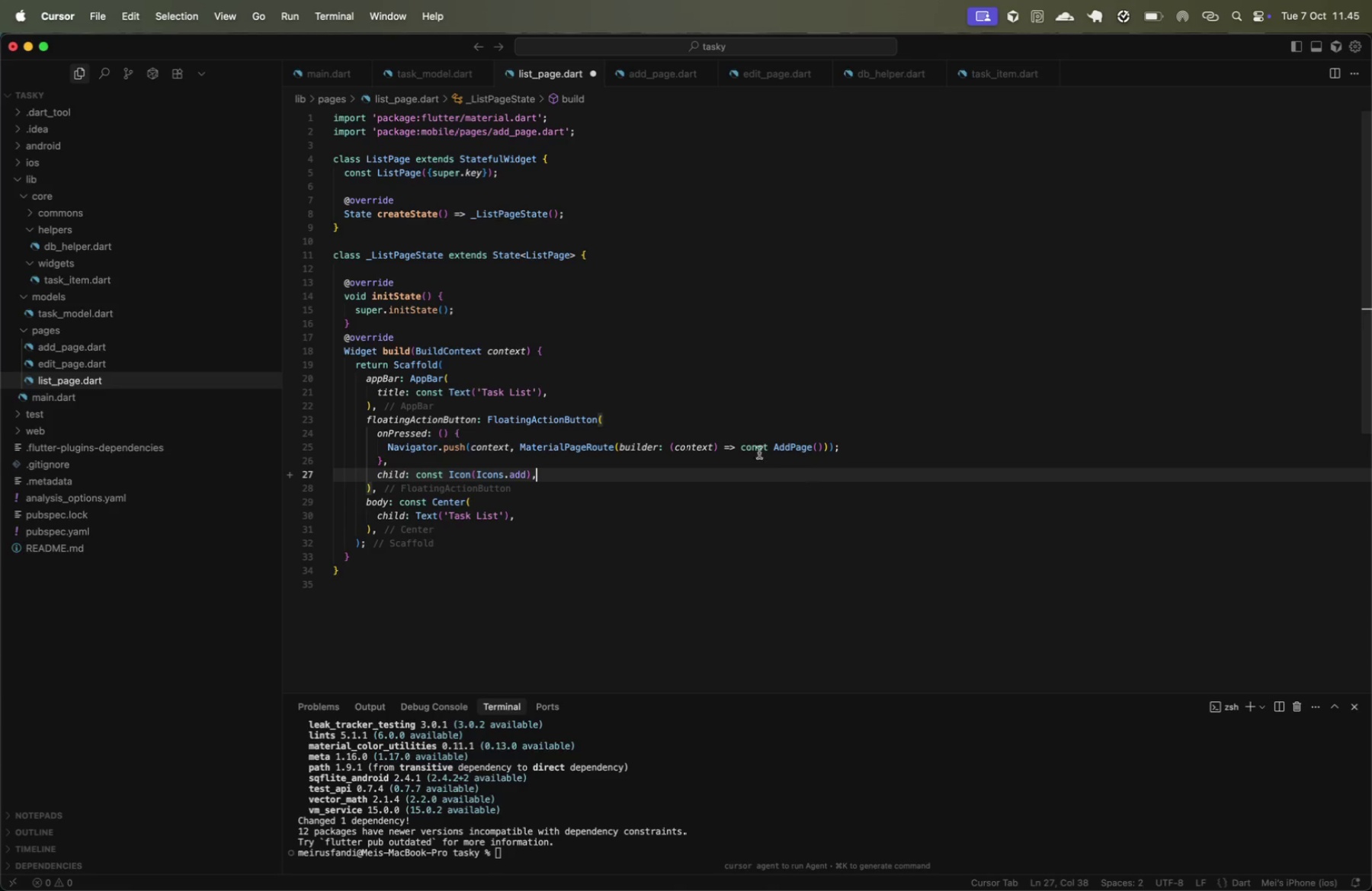 
double_click([716, 390])
 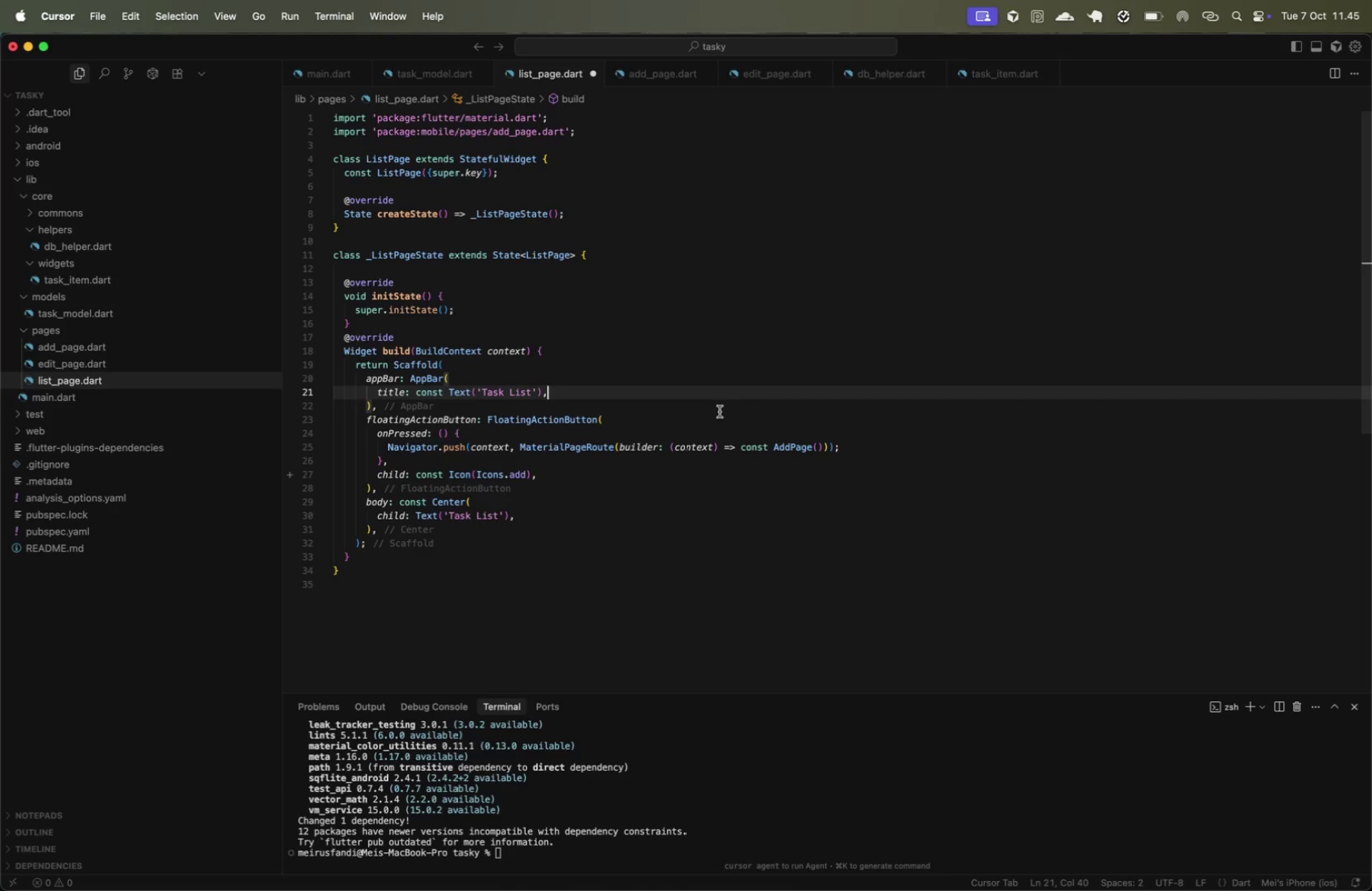 
triple_click([720, 412])
 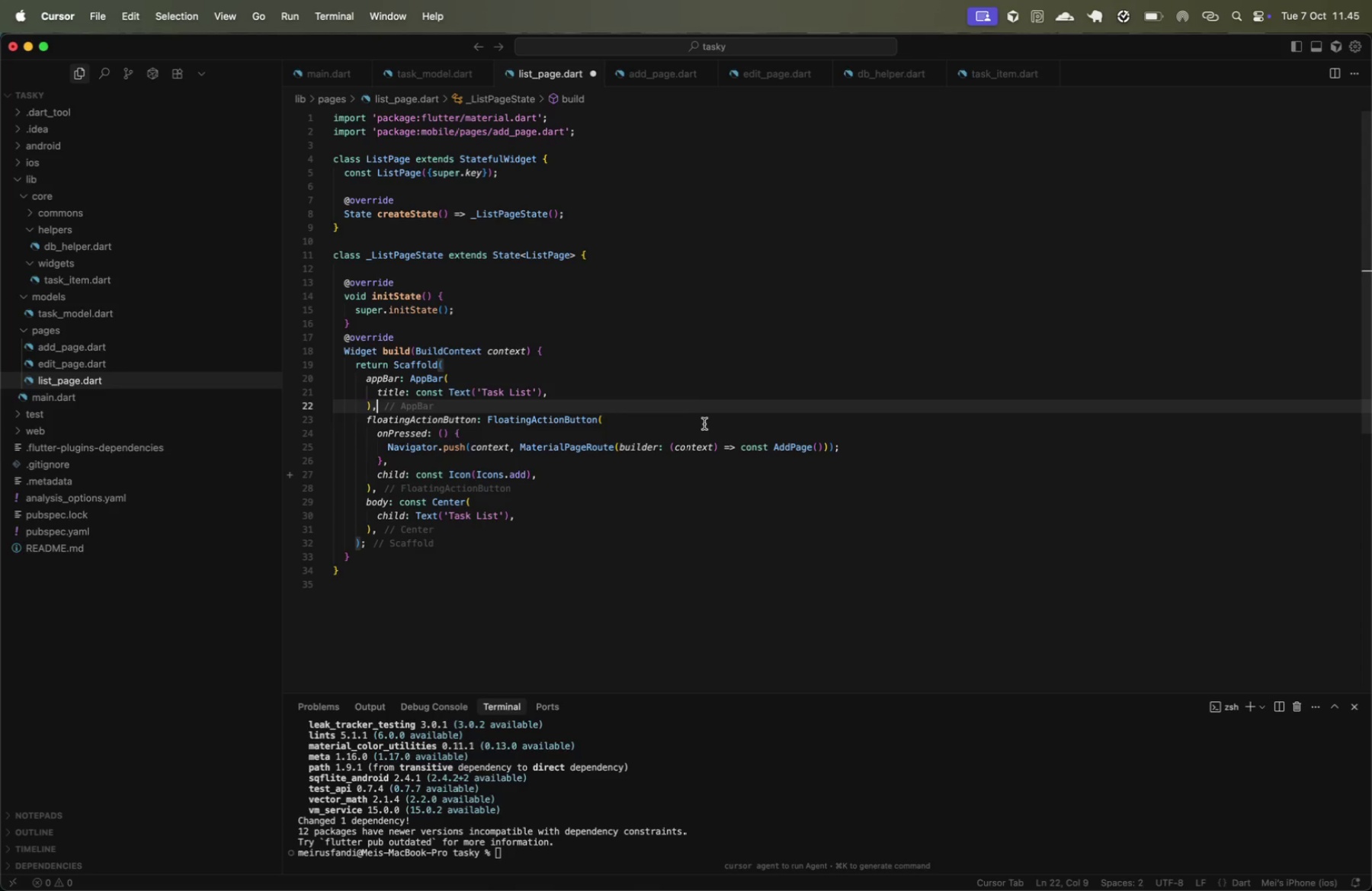 
triple_click([705, 425])
 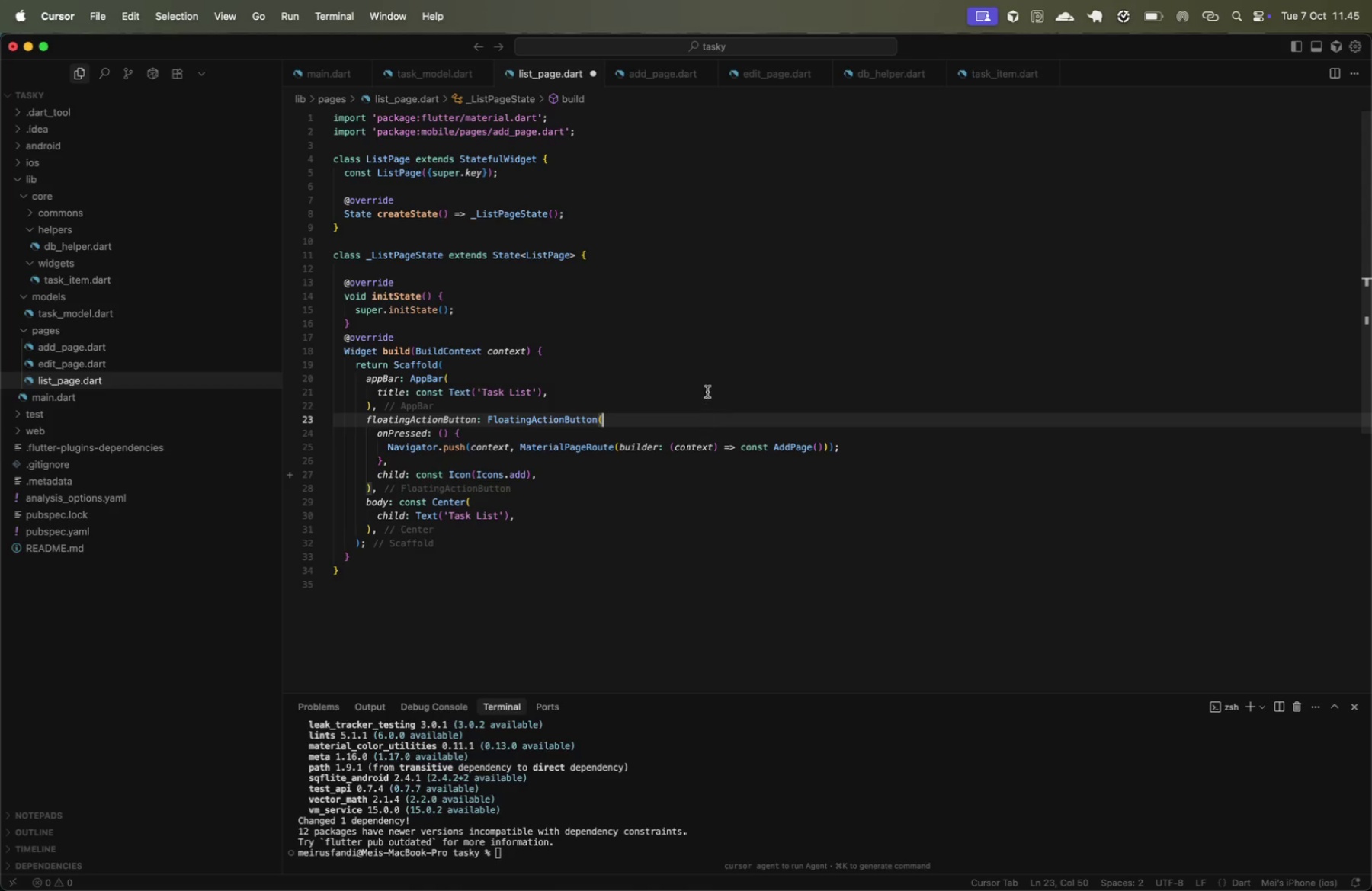 
triple_click([709, 389])
 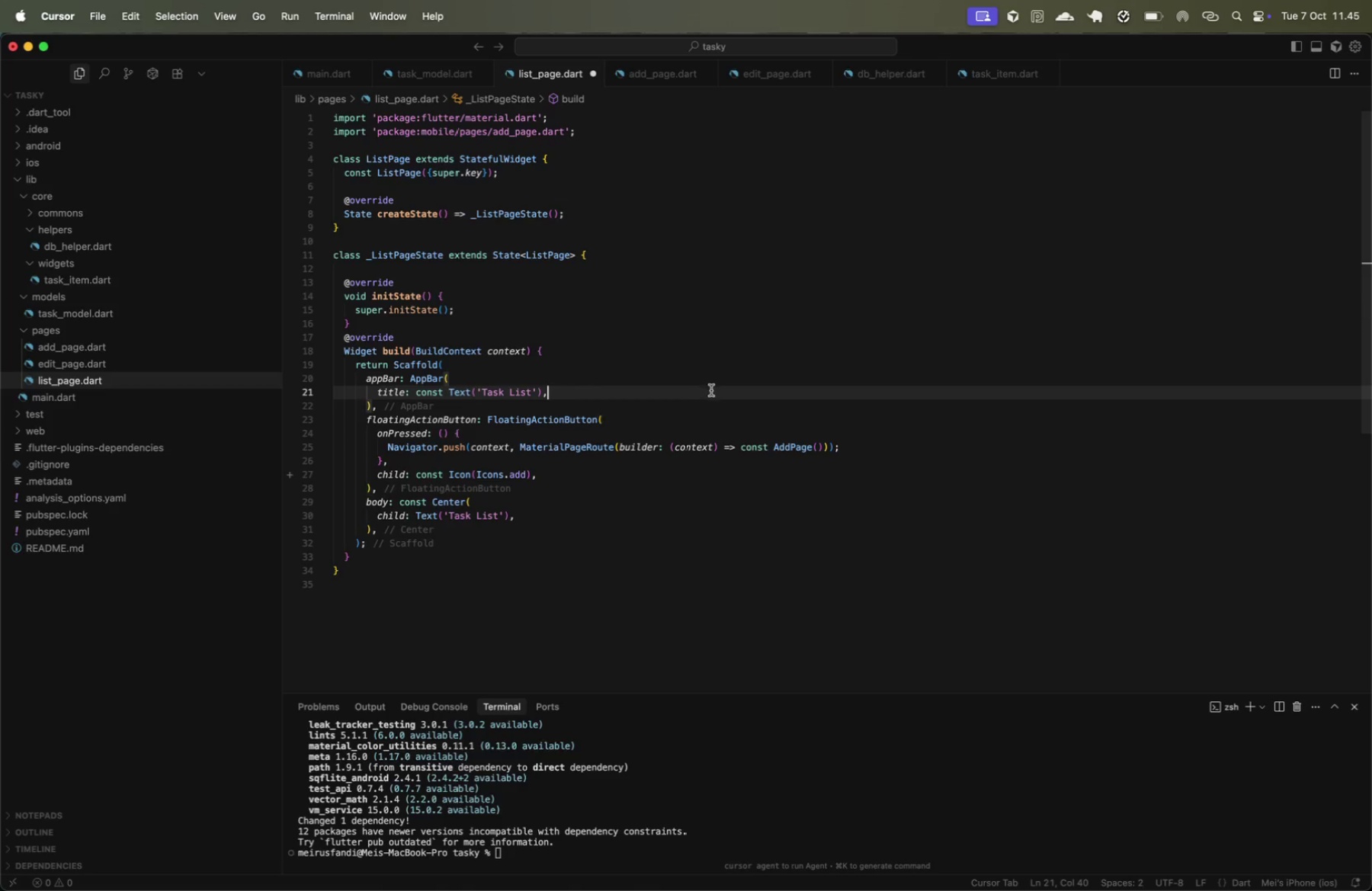 
key(Meta+CommandLeft)
 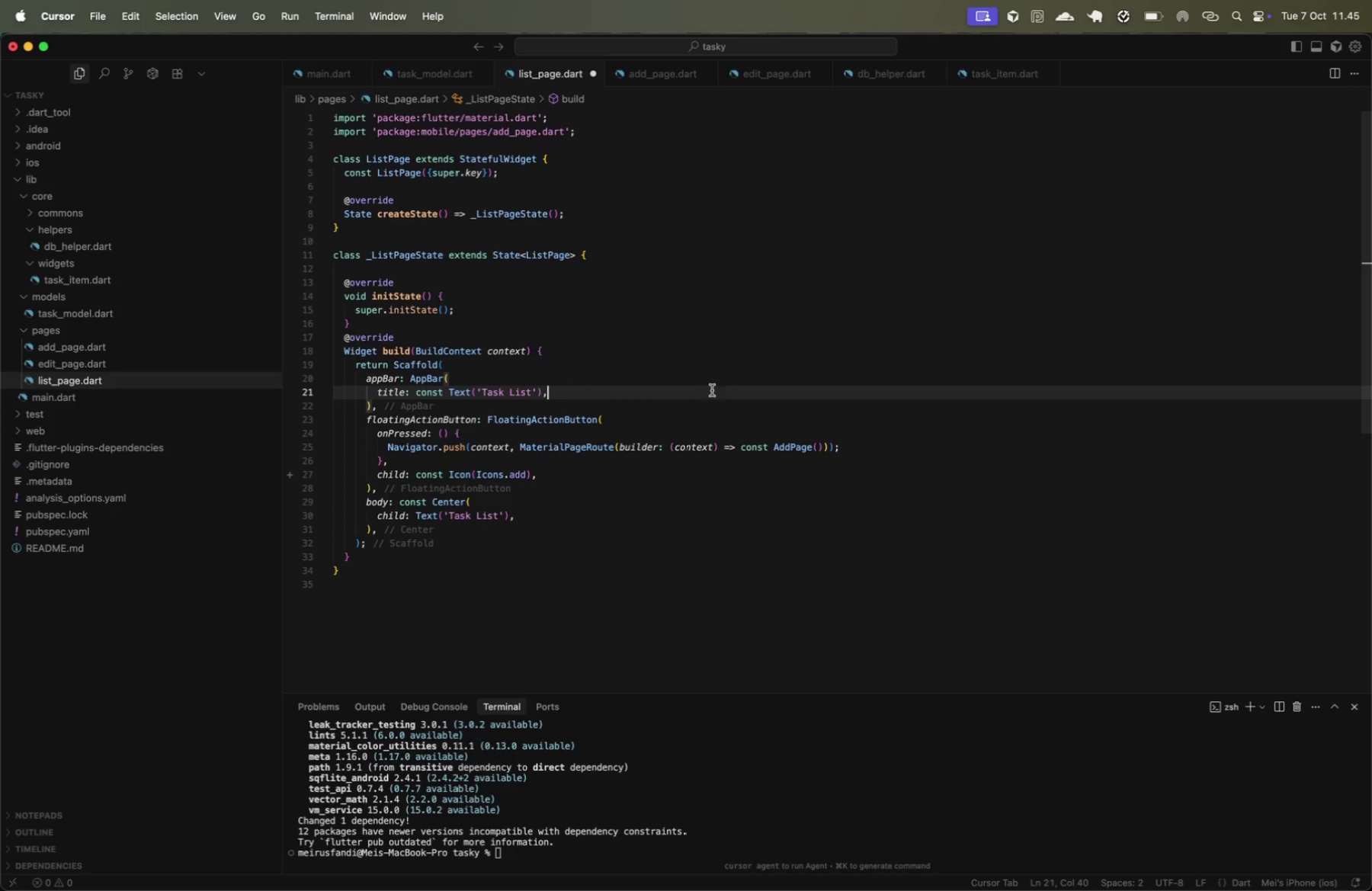 
key(Meta+S)
 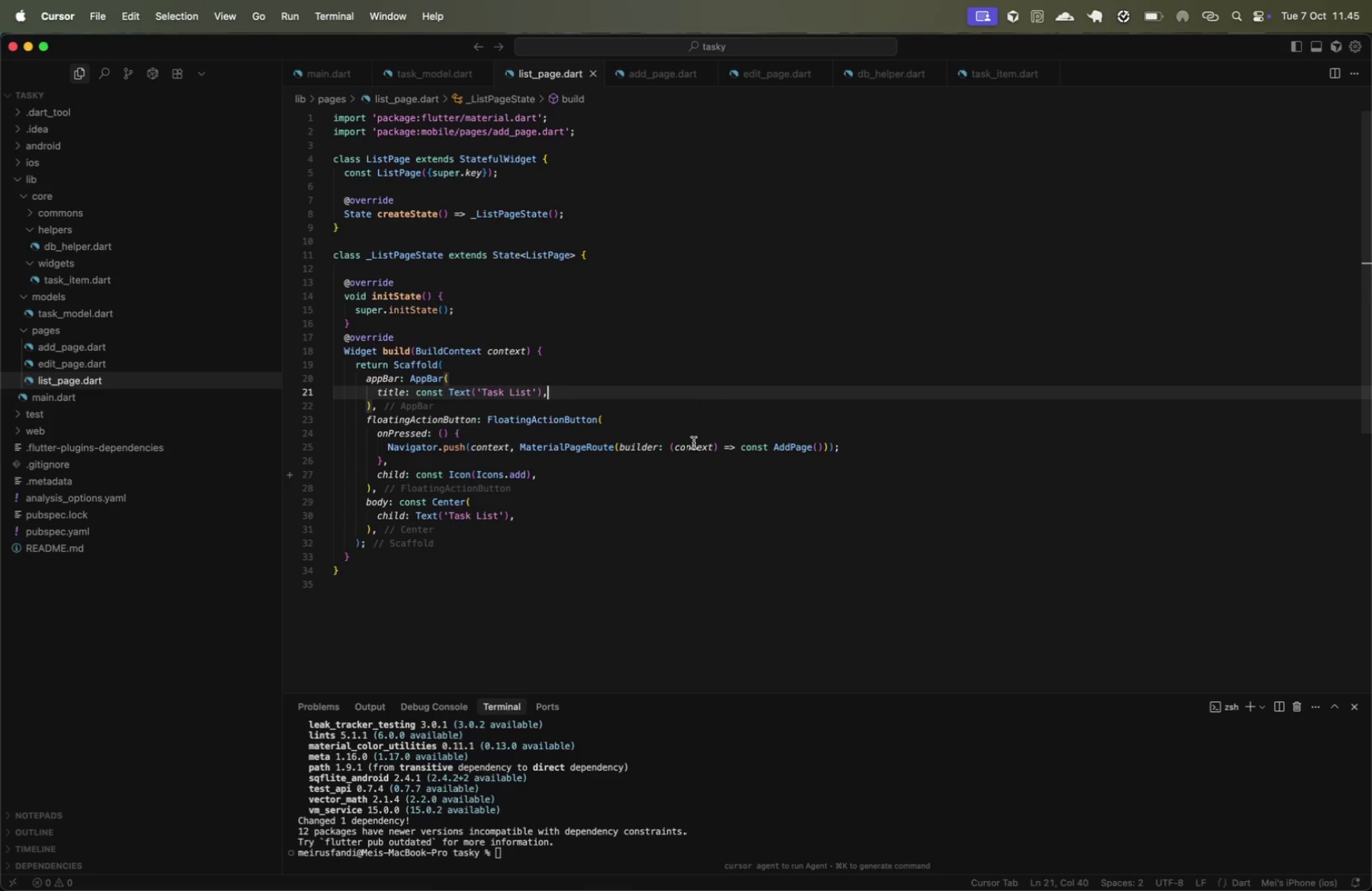 
left_click([693, 457])
 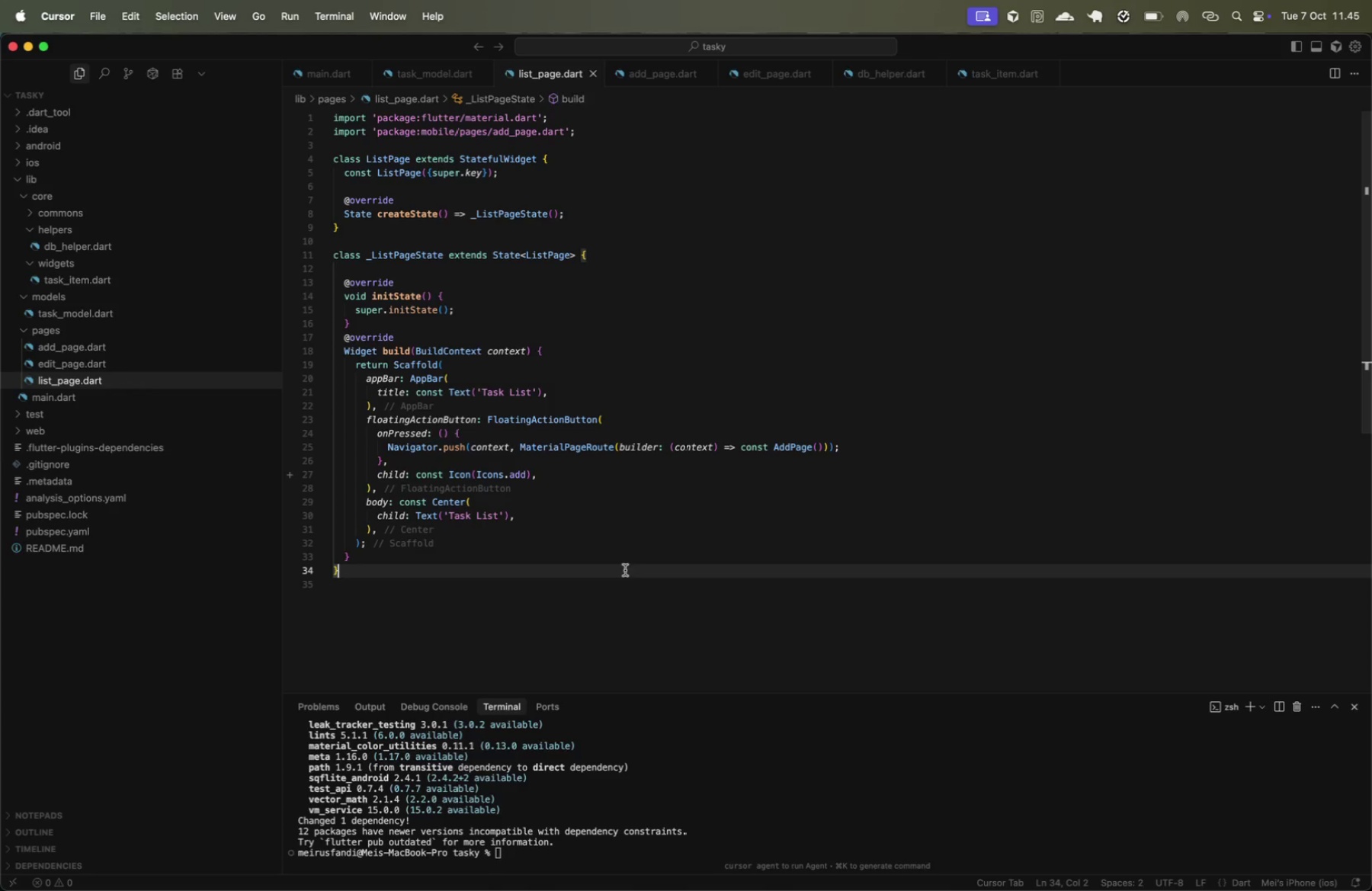 
double_click([575, 487])
 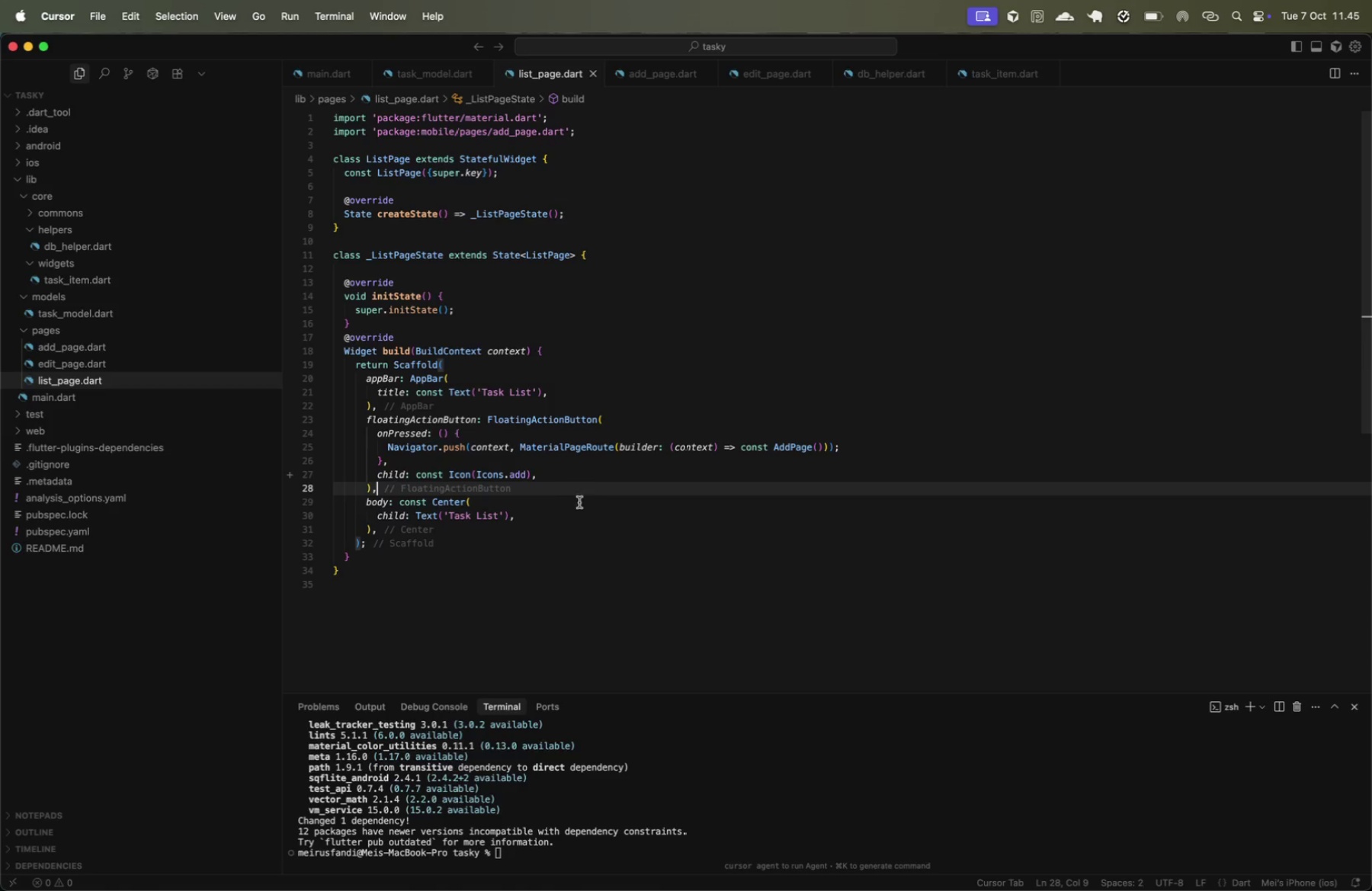 
triple_click([579, 502])
 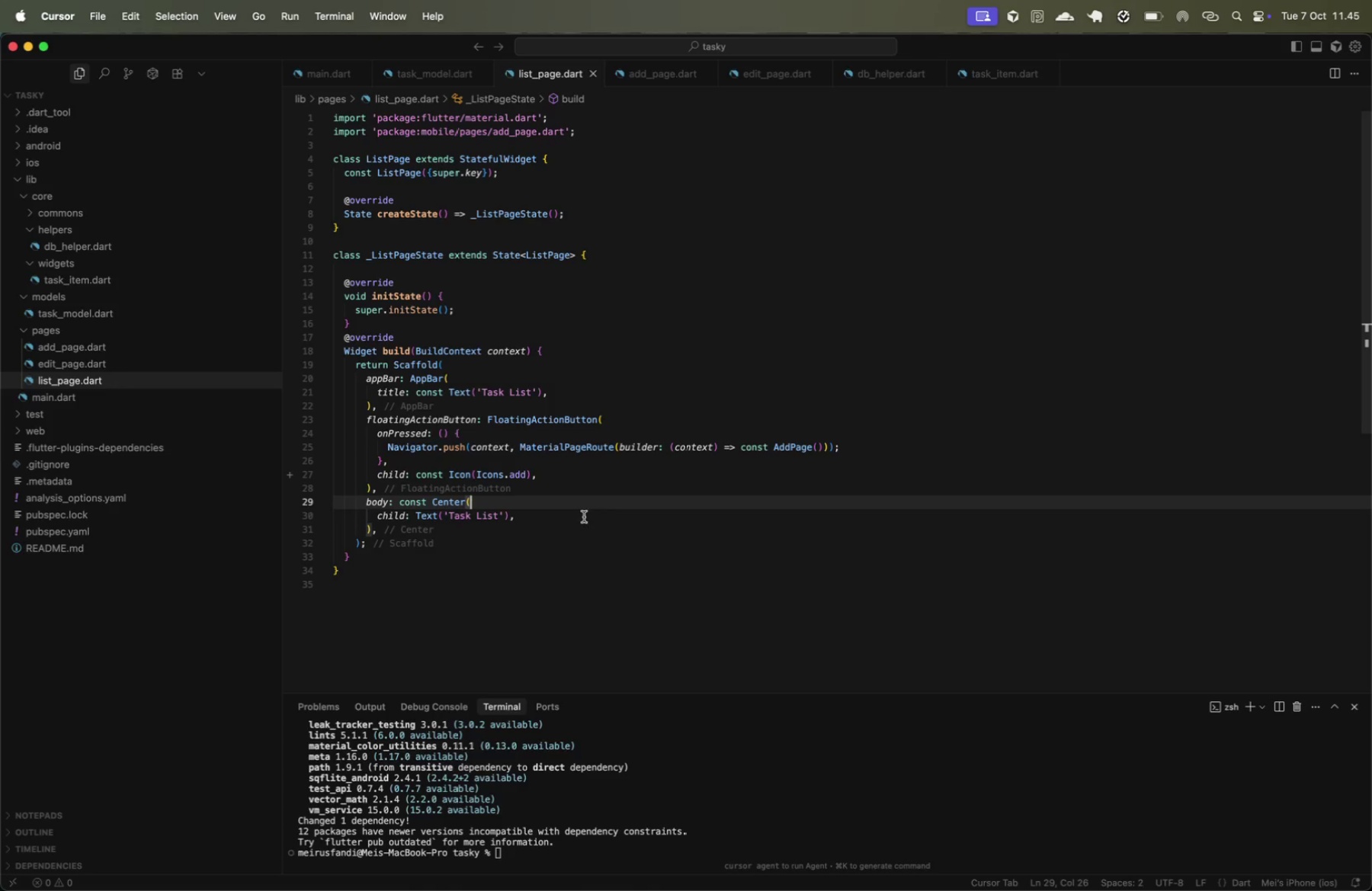 
triple_click([586, 521])
 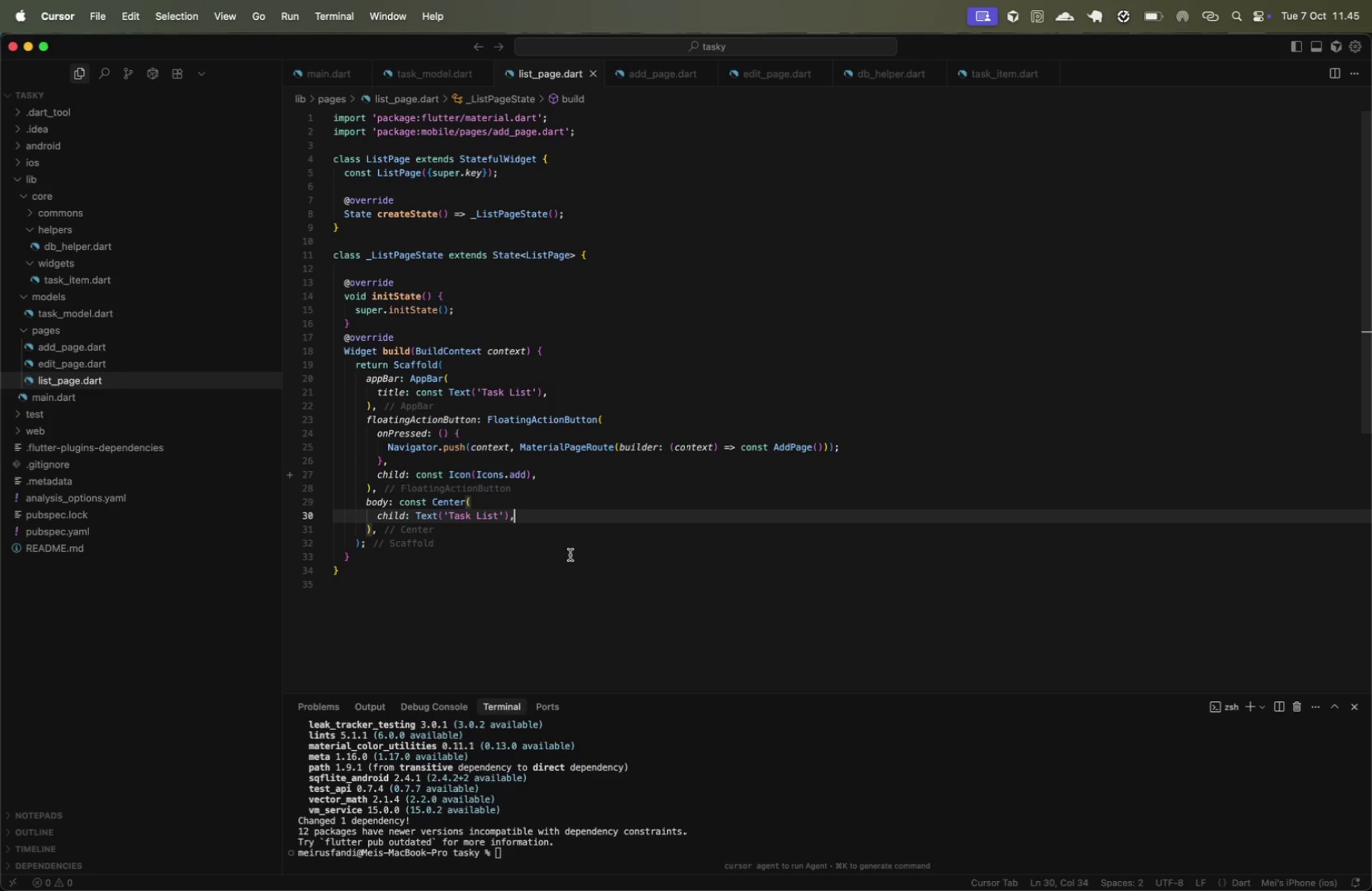 
triple_click([571, 556])
 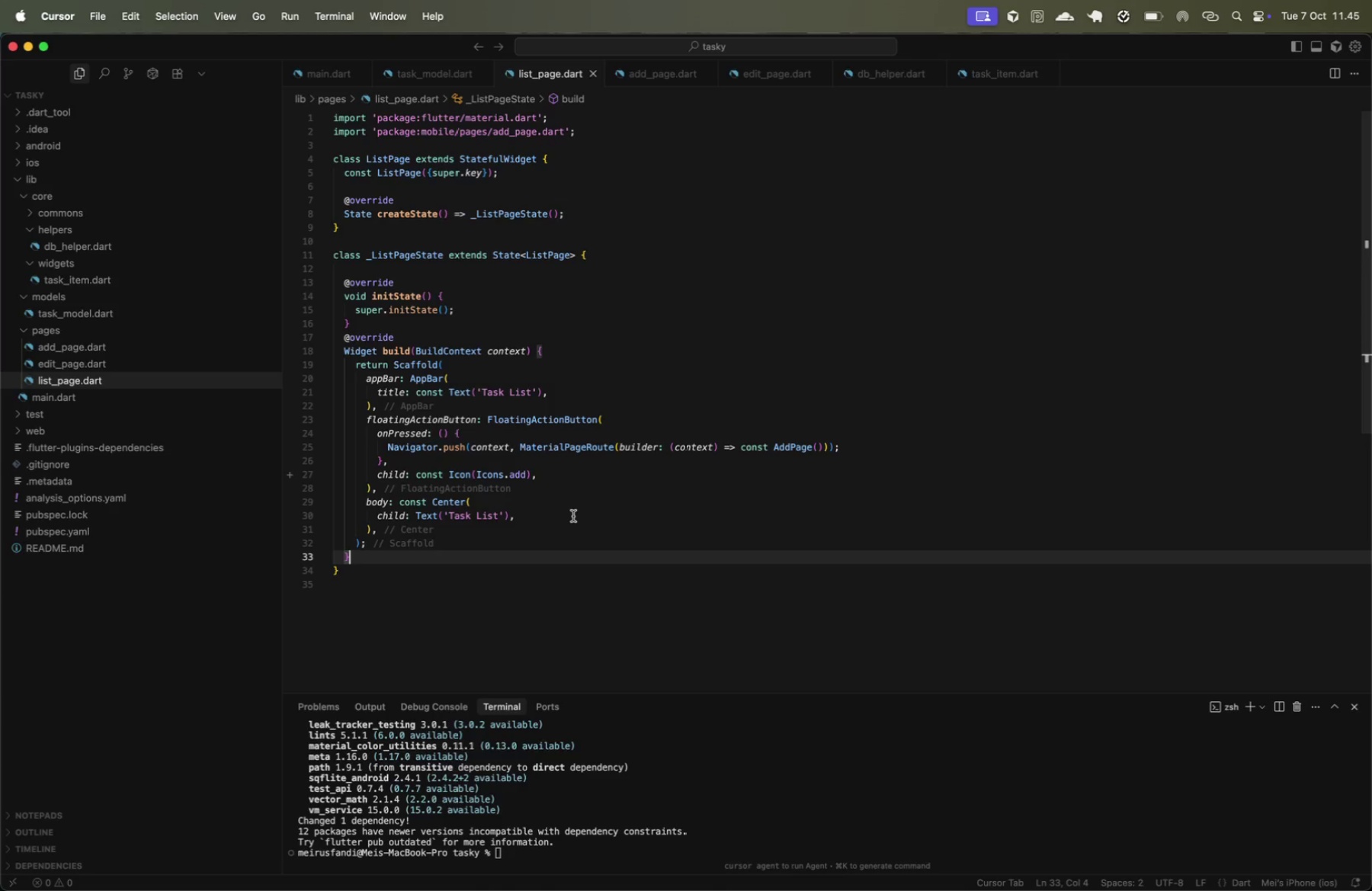 
triple_click([574, 515])
 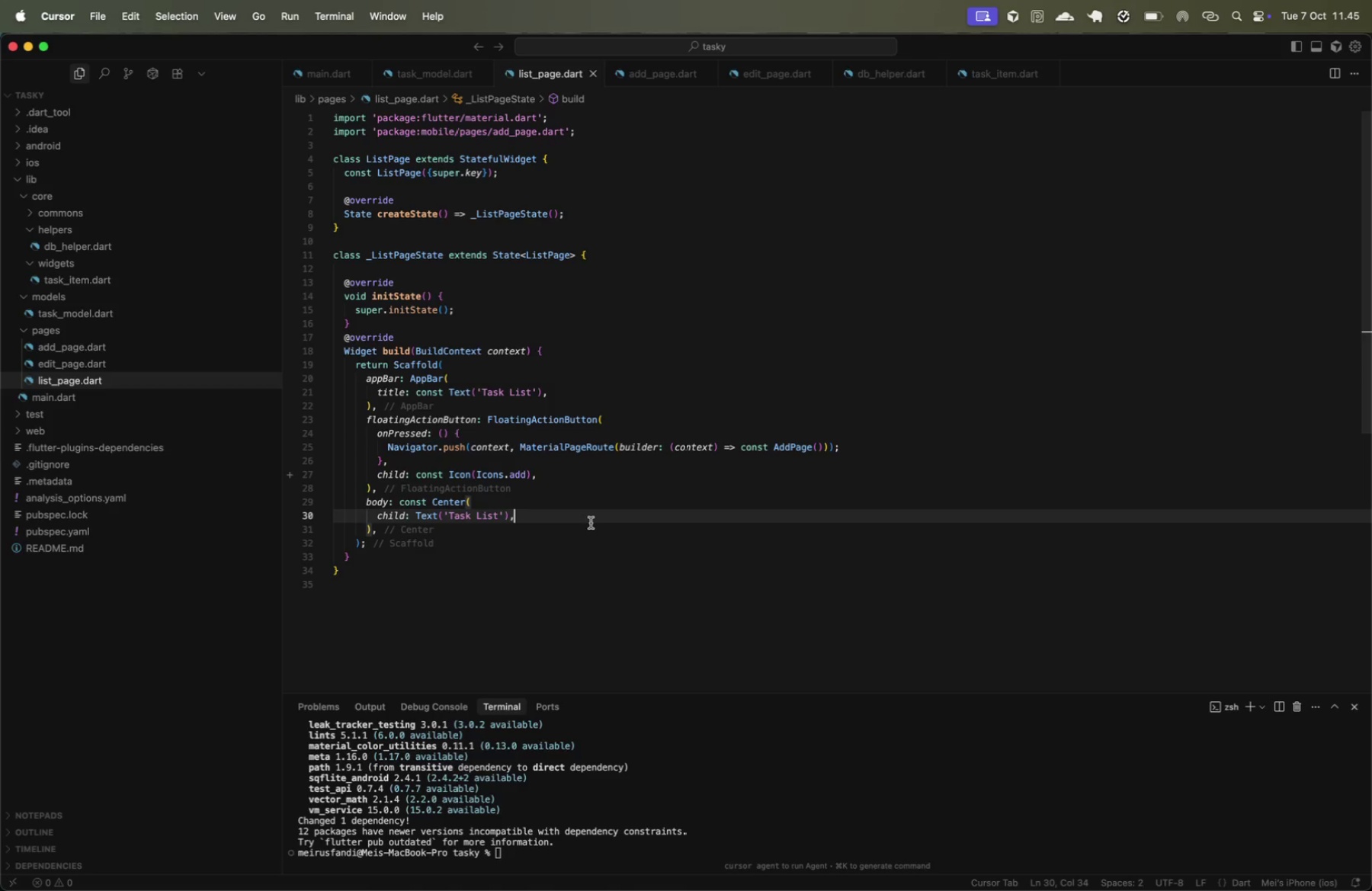 
wait(5.84)
 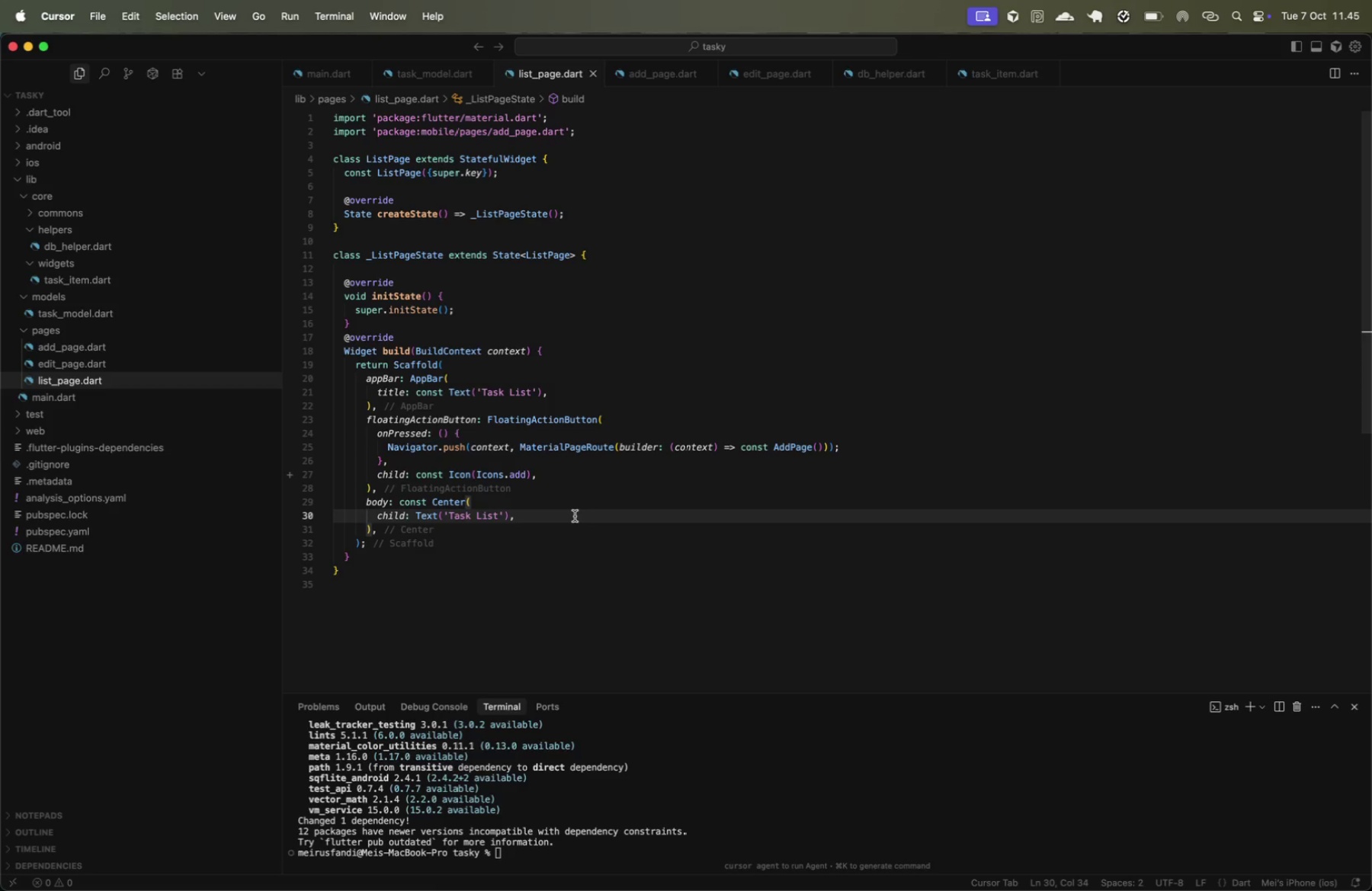 
left_click([392, 518])
 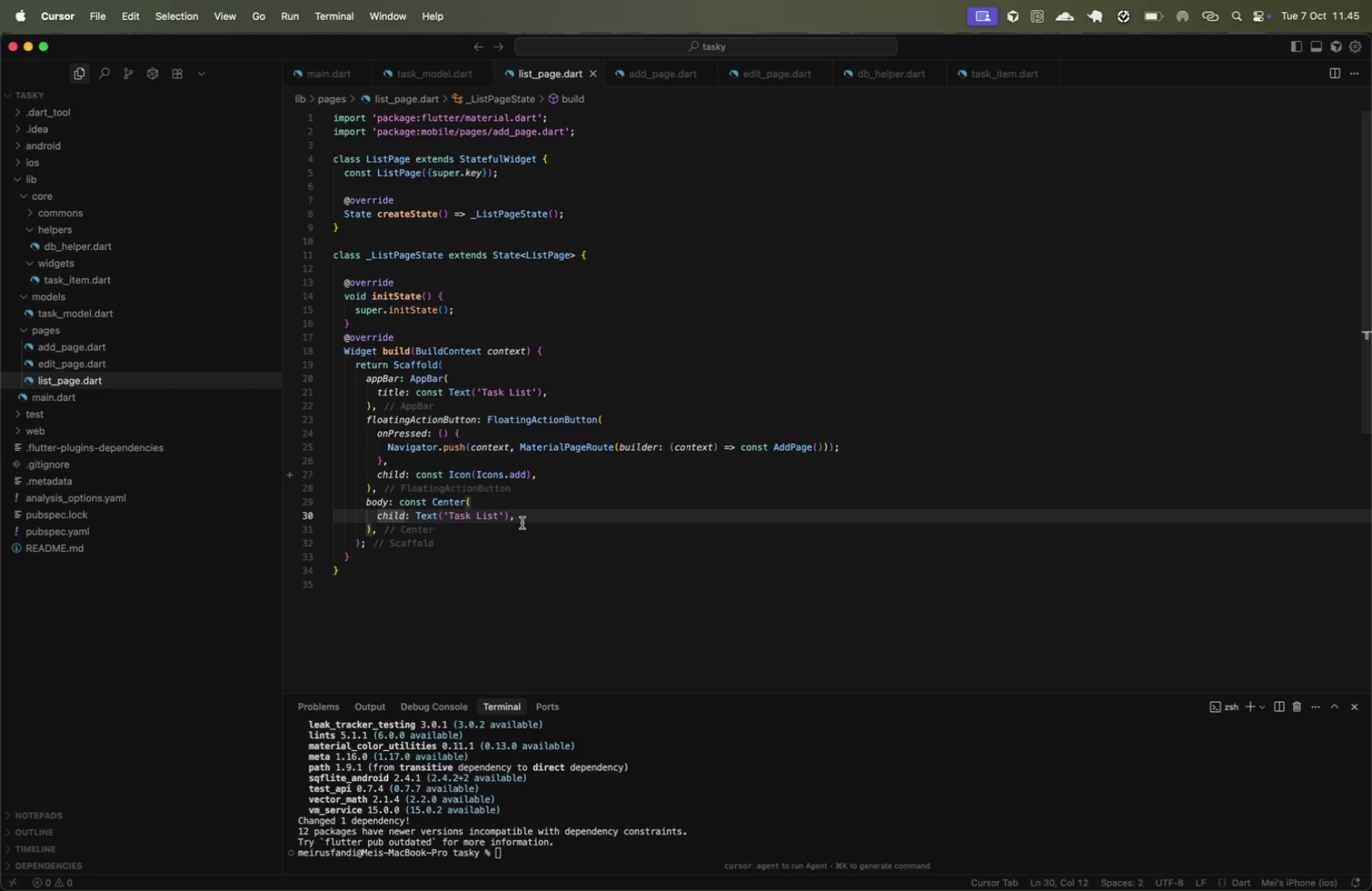 
left_click([527, 522])
 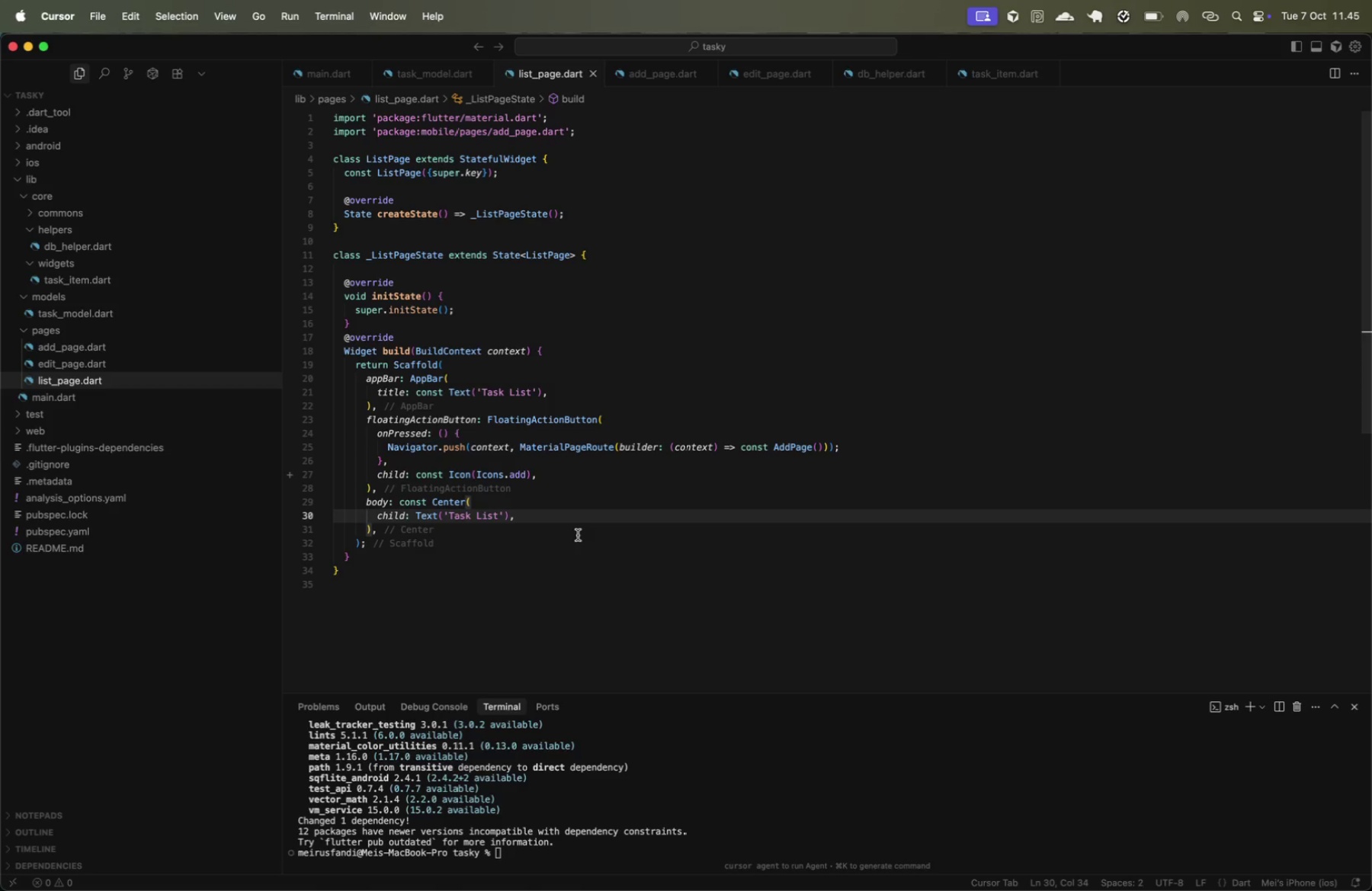 
wait(42.32)
 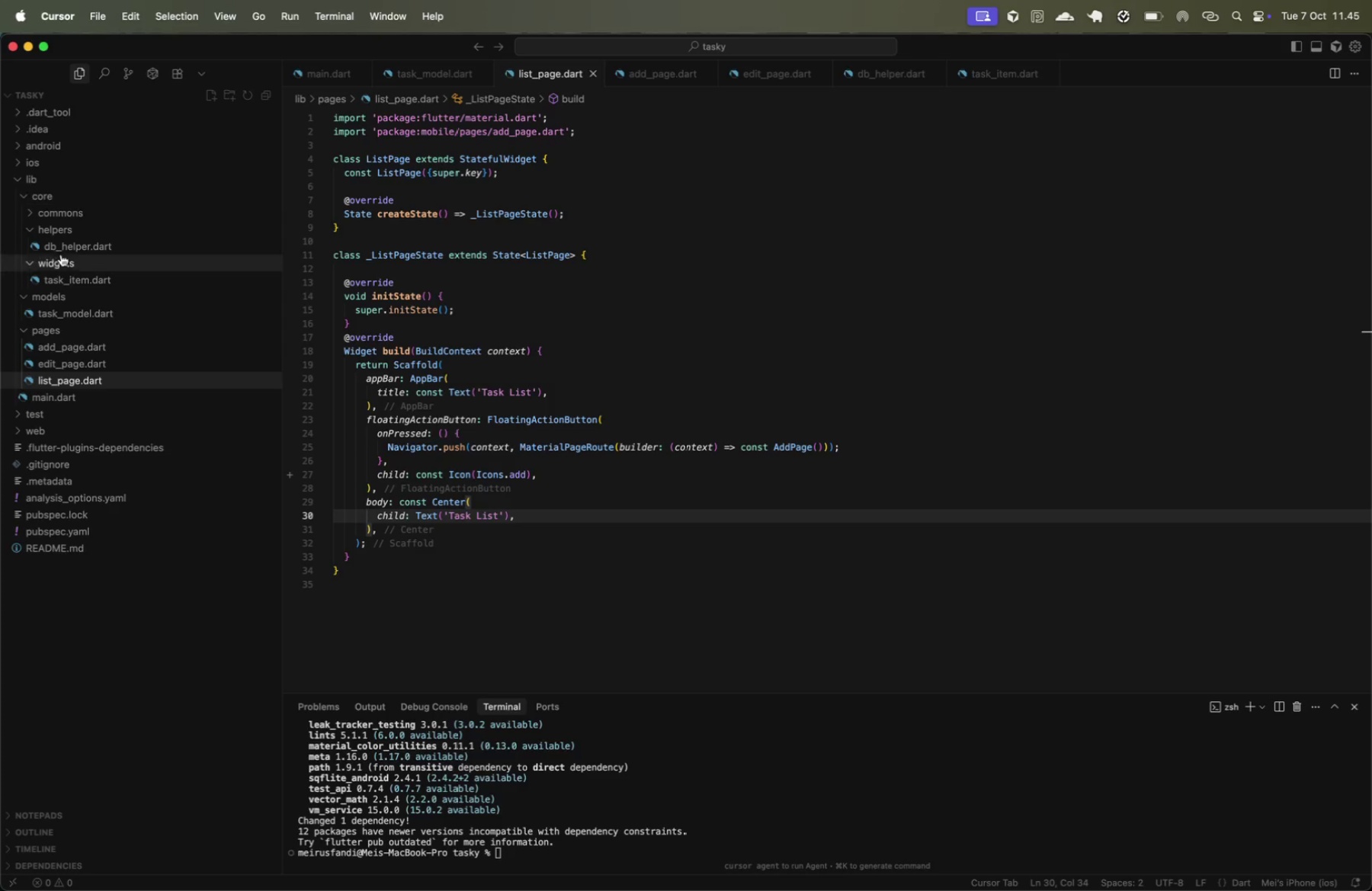 
left_click([86, 395])
 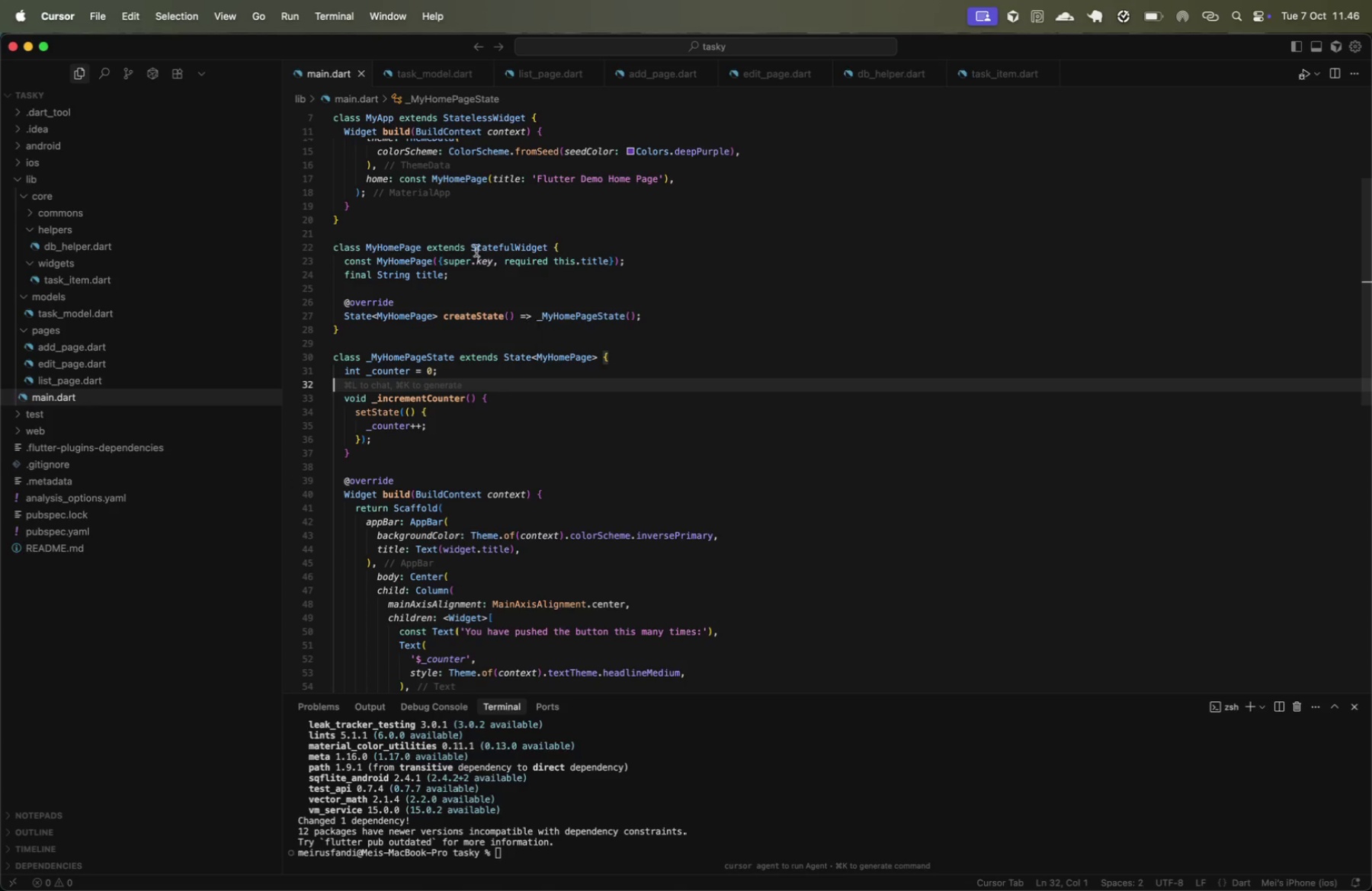 
left_click([421, 239])
 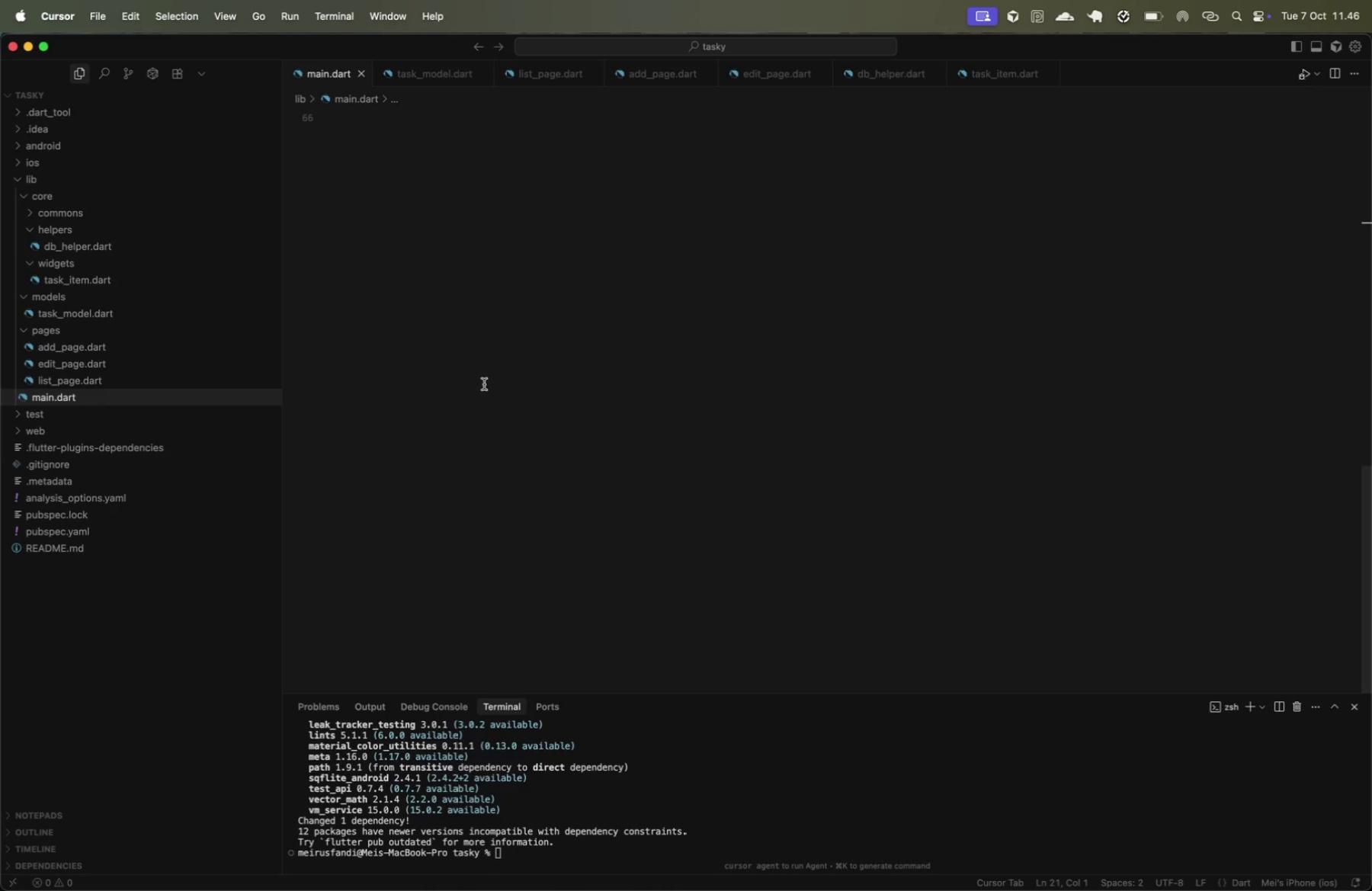 
scroll: coordinate [457, 313], scroll_direction: down, amount: 40.0
 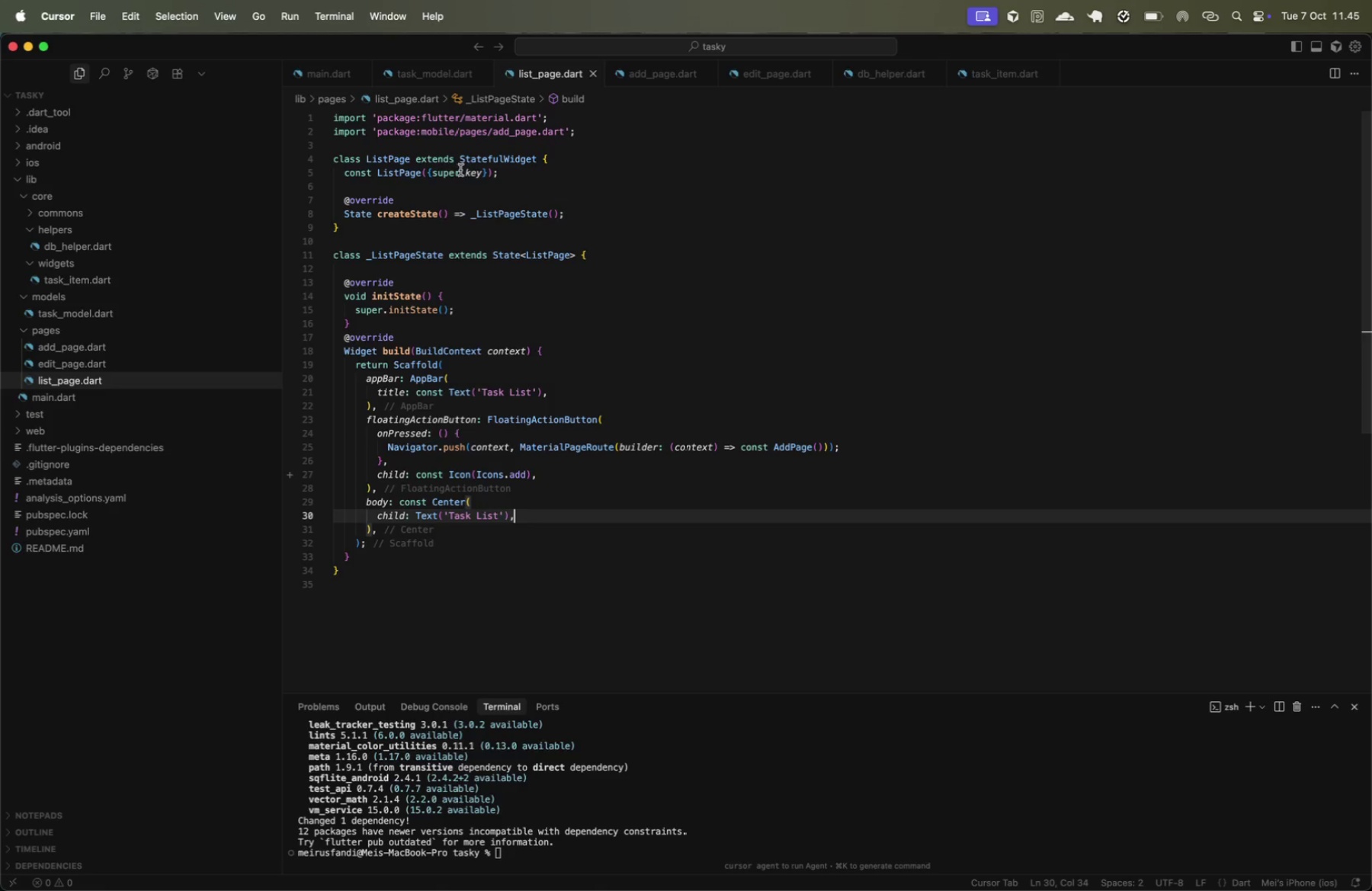 
scroll: coordinate [482, 385], scroll_direction: up, amount: 5.0
 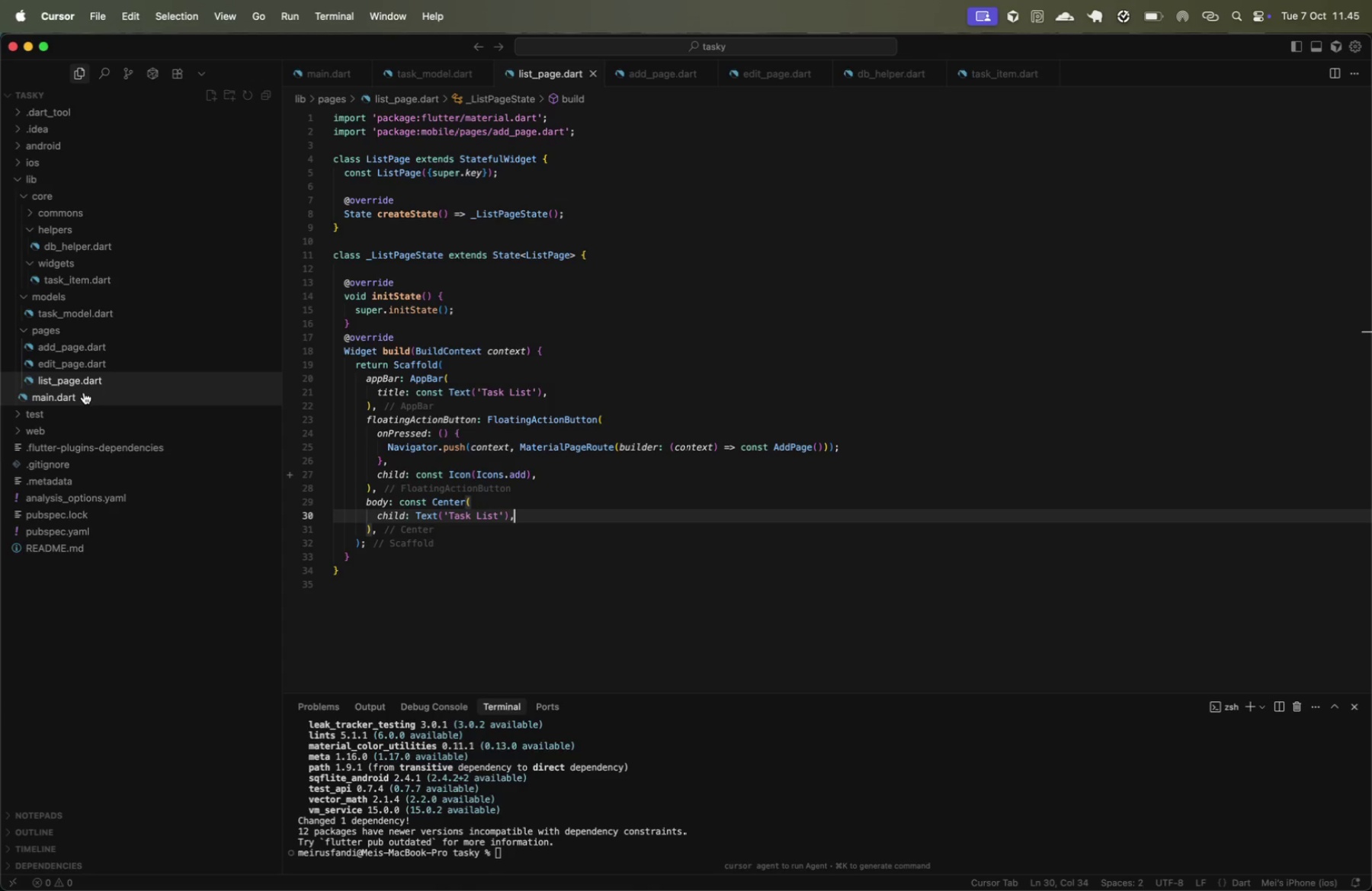 
key(Shift+ShiftLeft)
 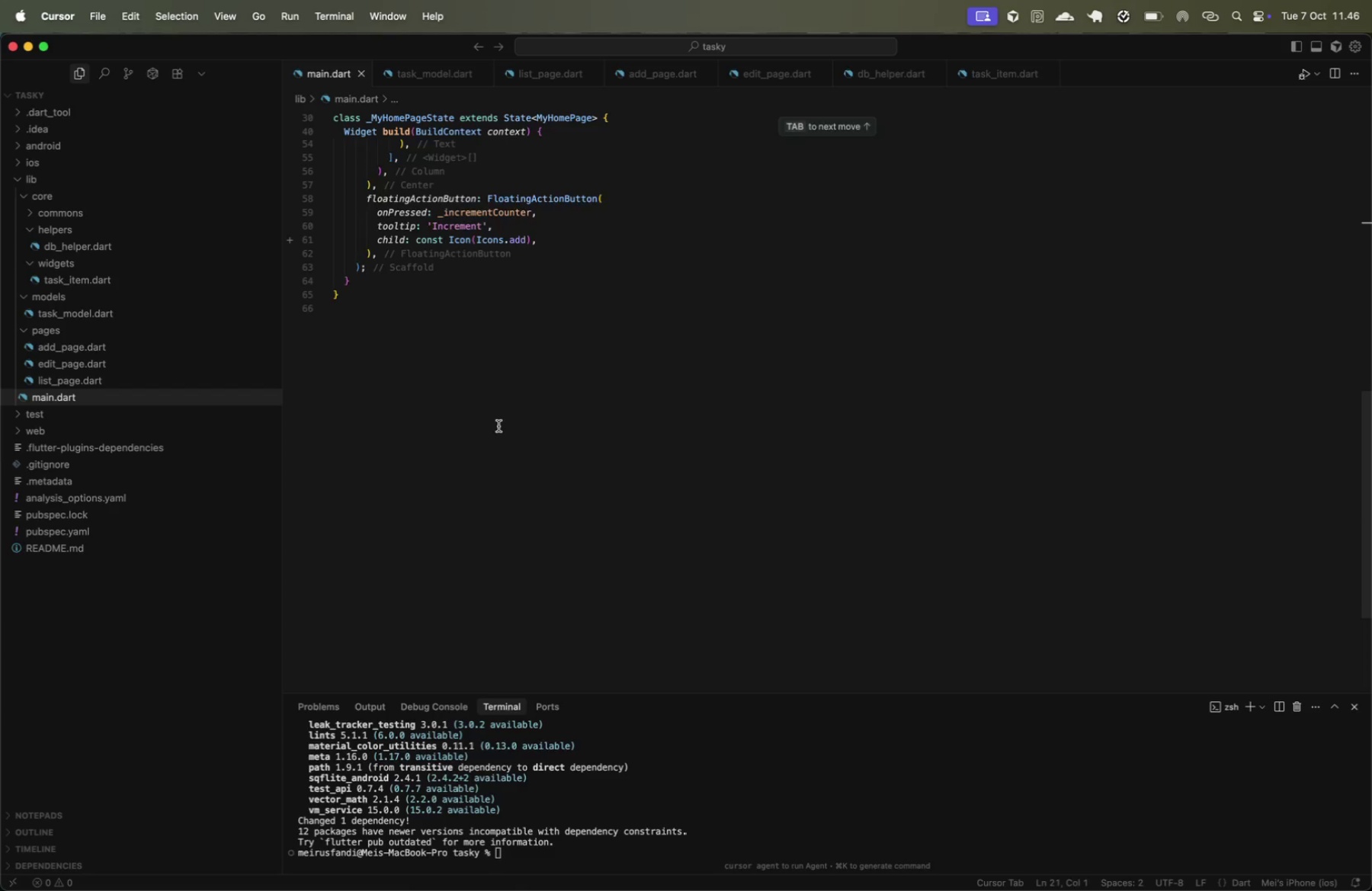 
left_click([498, 426])
 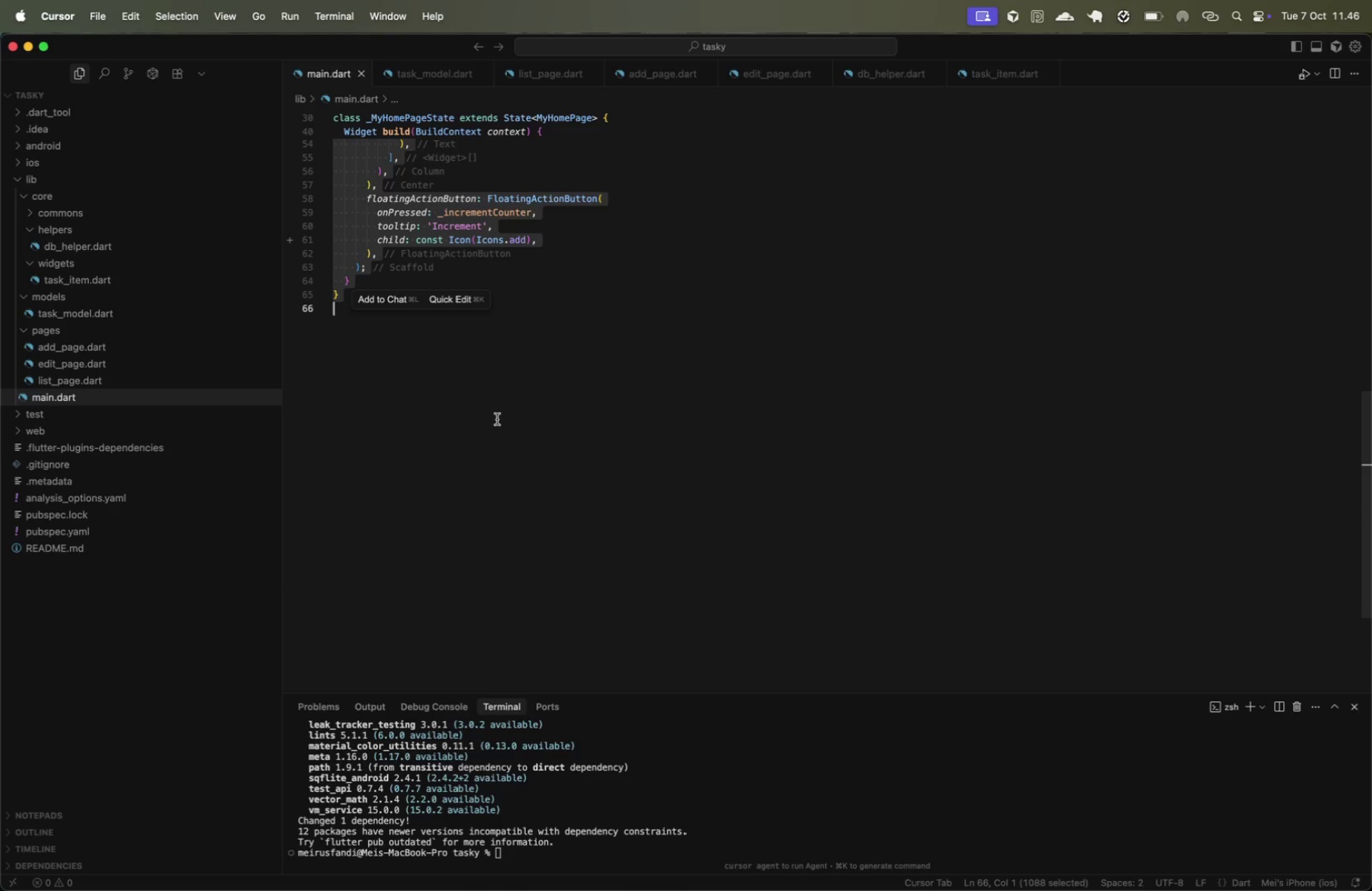 
key(Backspace)
 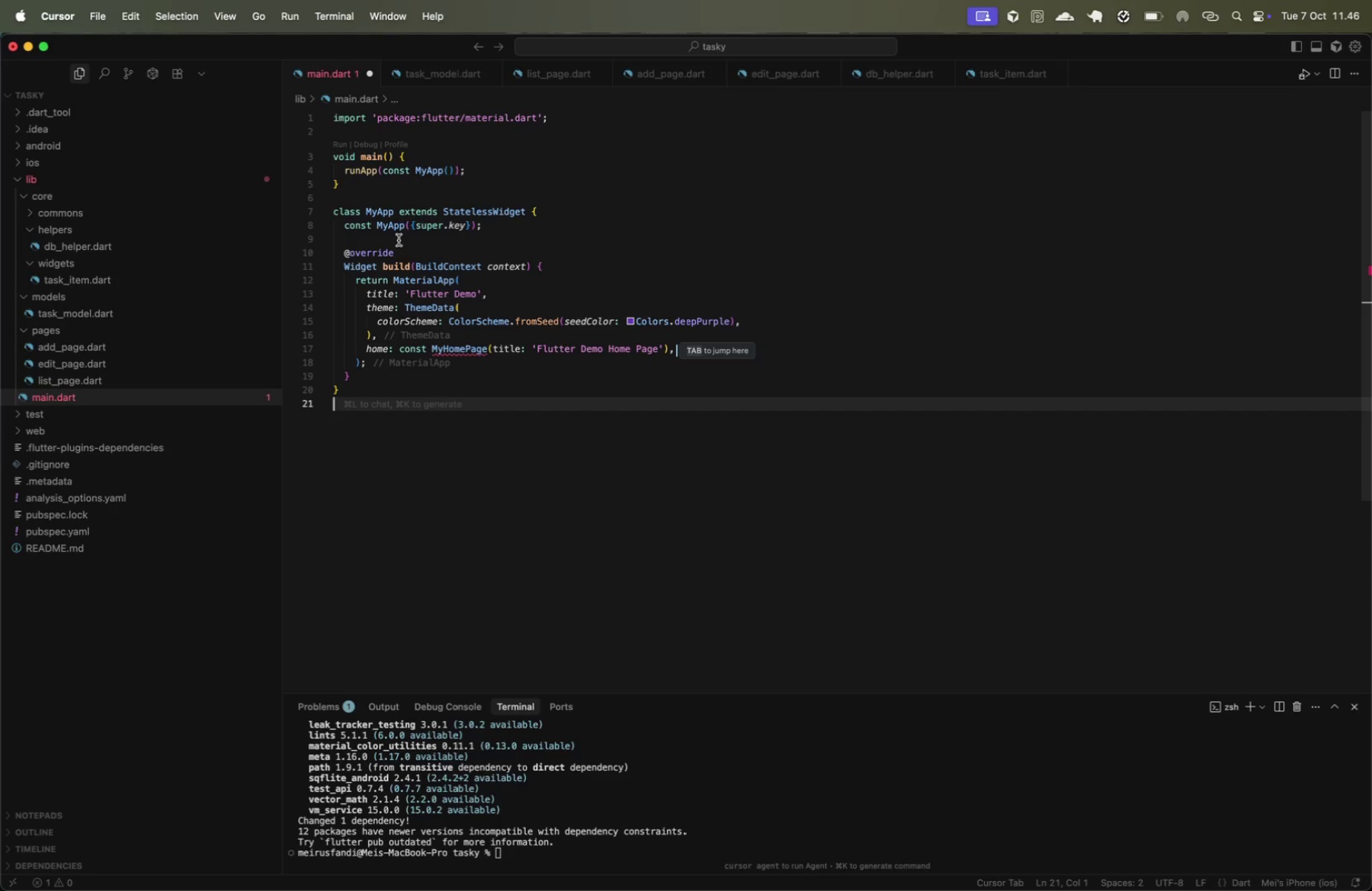 
scroll: coordinate [595, 410], scroll_direction: up, amount: 9.0
 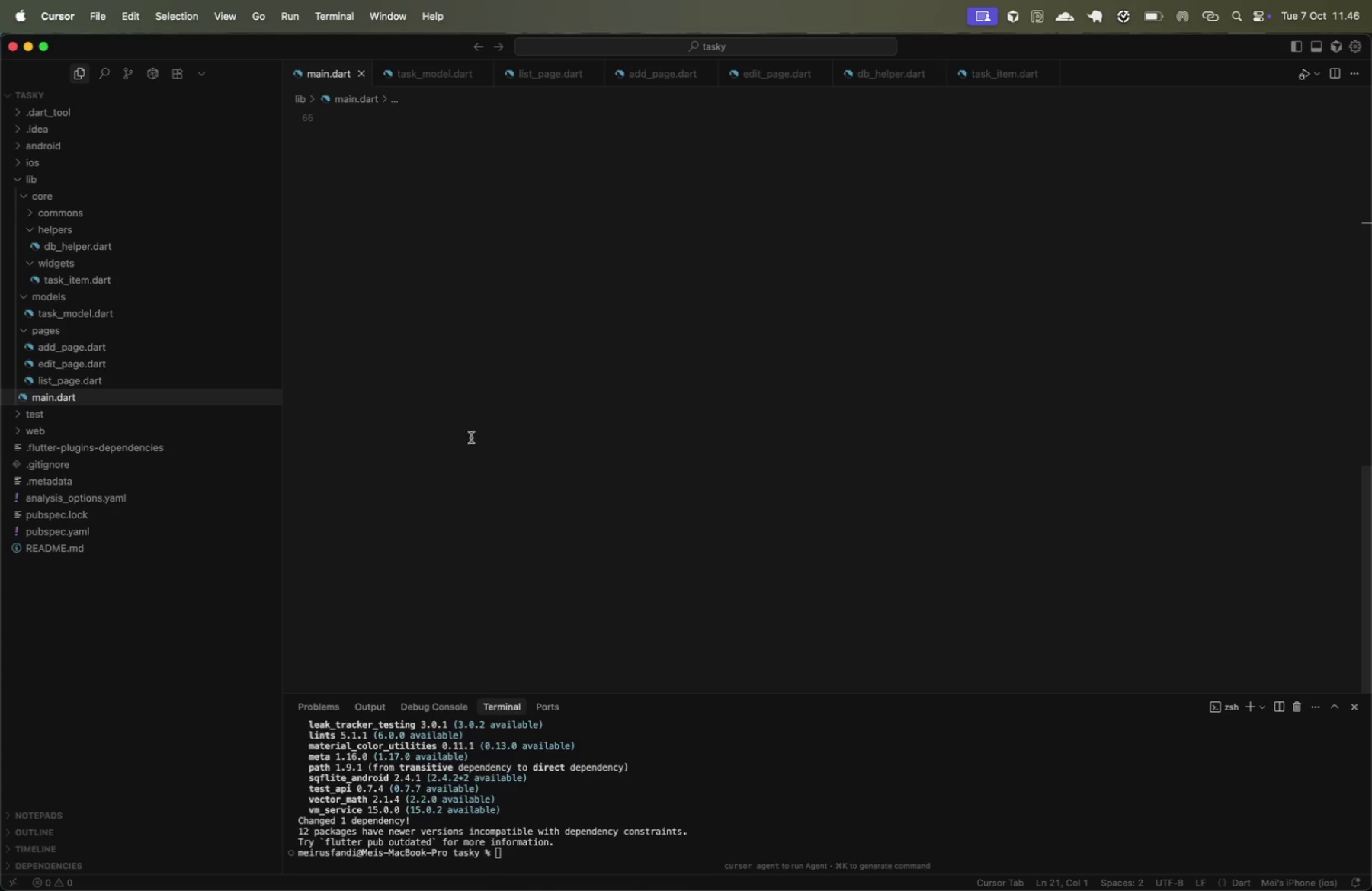 
hold_key(key=ShiftLeft, duration=0.31)
left_click([355, 204])
 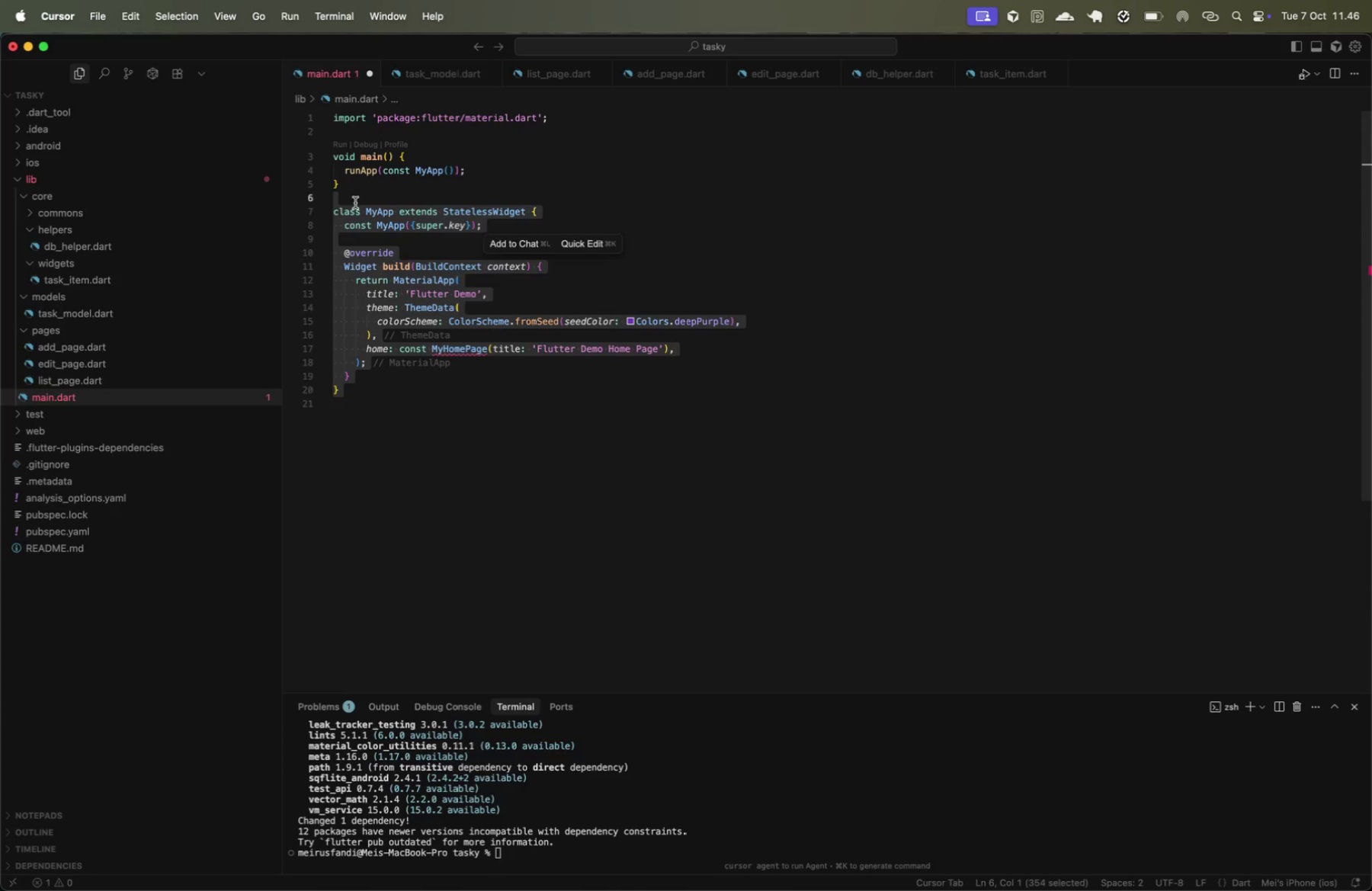 
key(Backspace)
 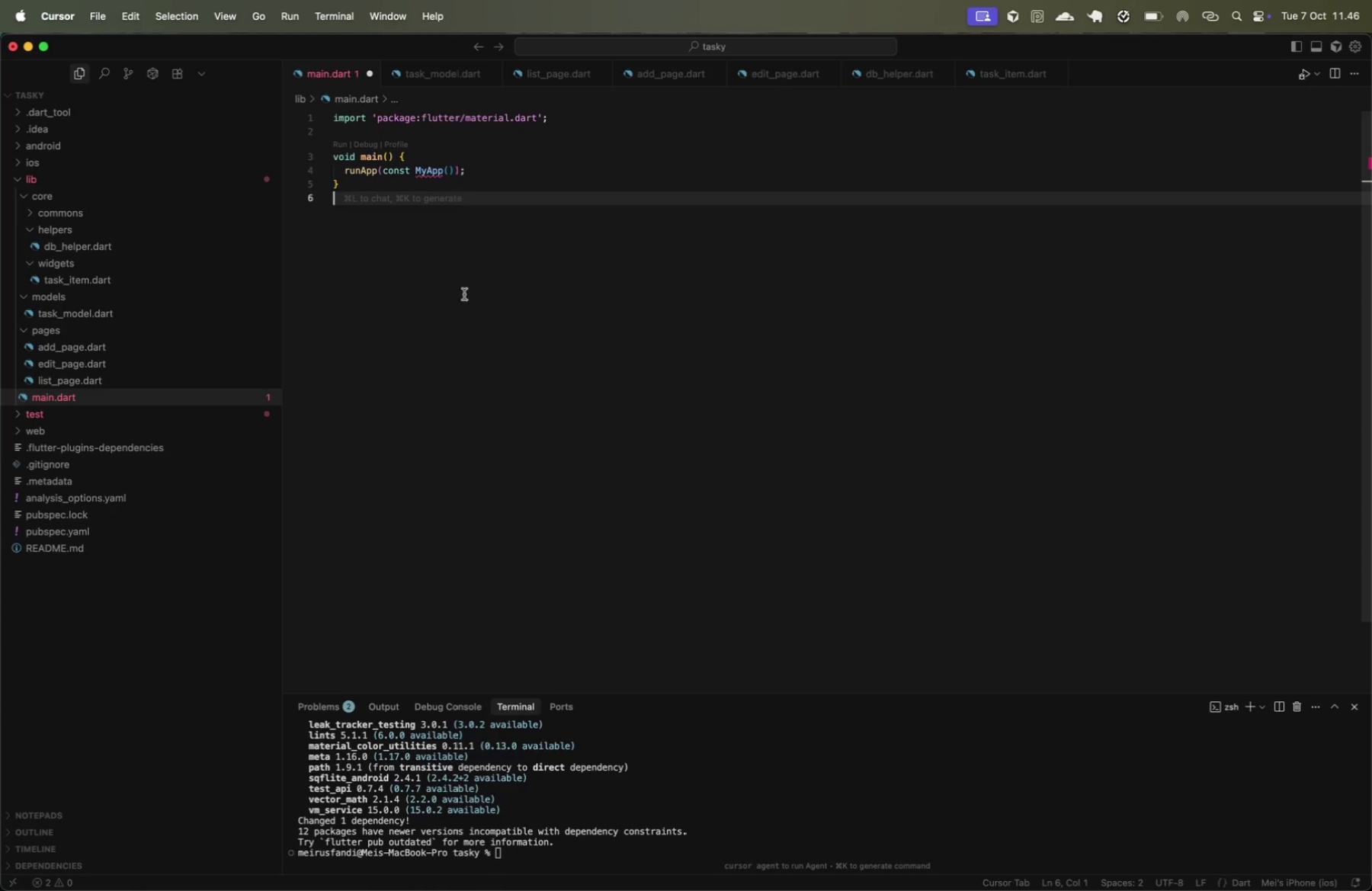 
left_click([498, 169])
 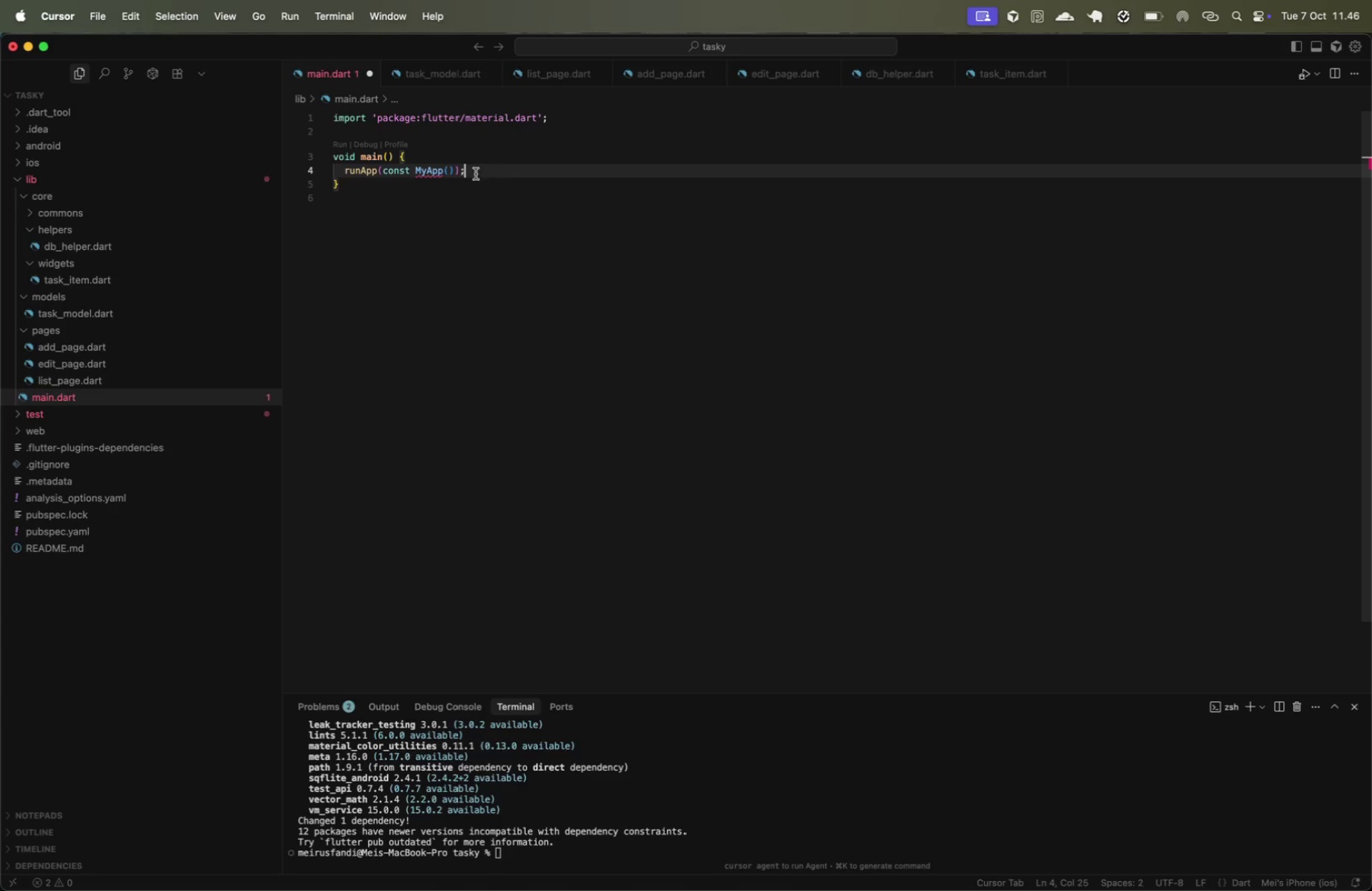 
mouse_move([412, 191])
 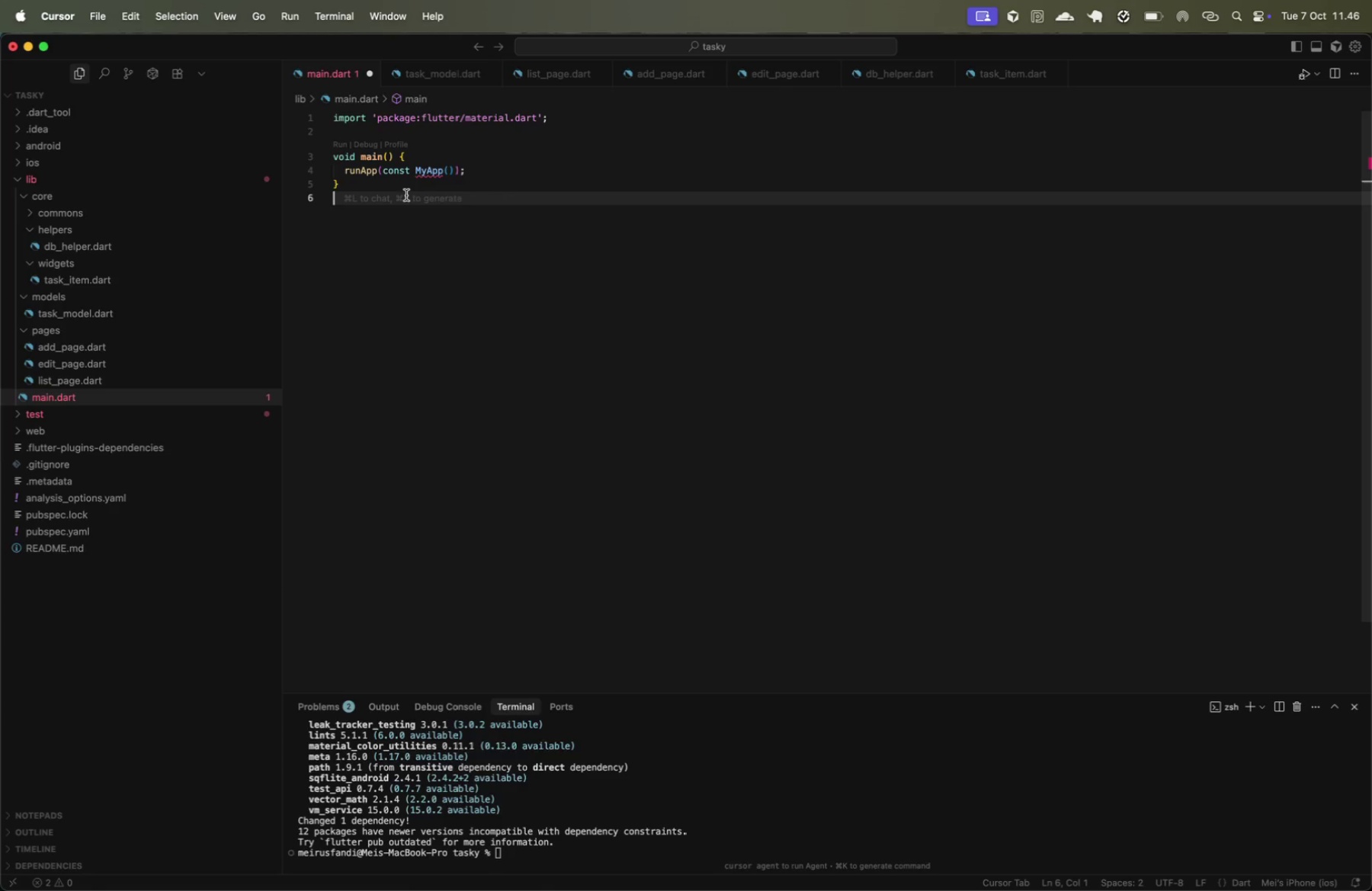 
double_click([408, 230])
 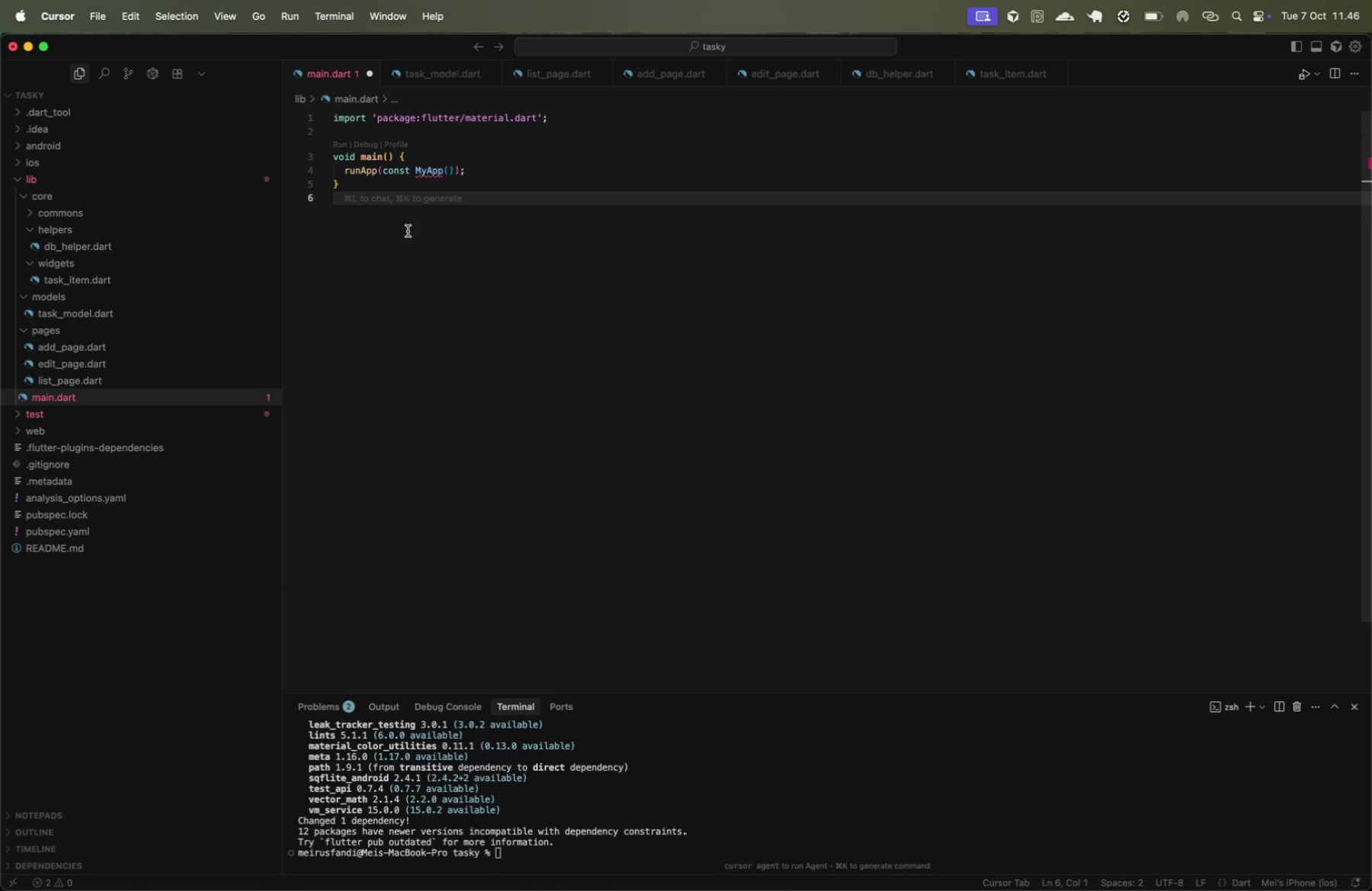 
key(Meta+Z)
 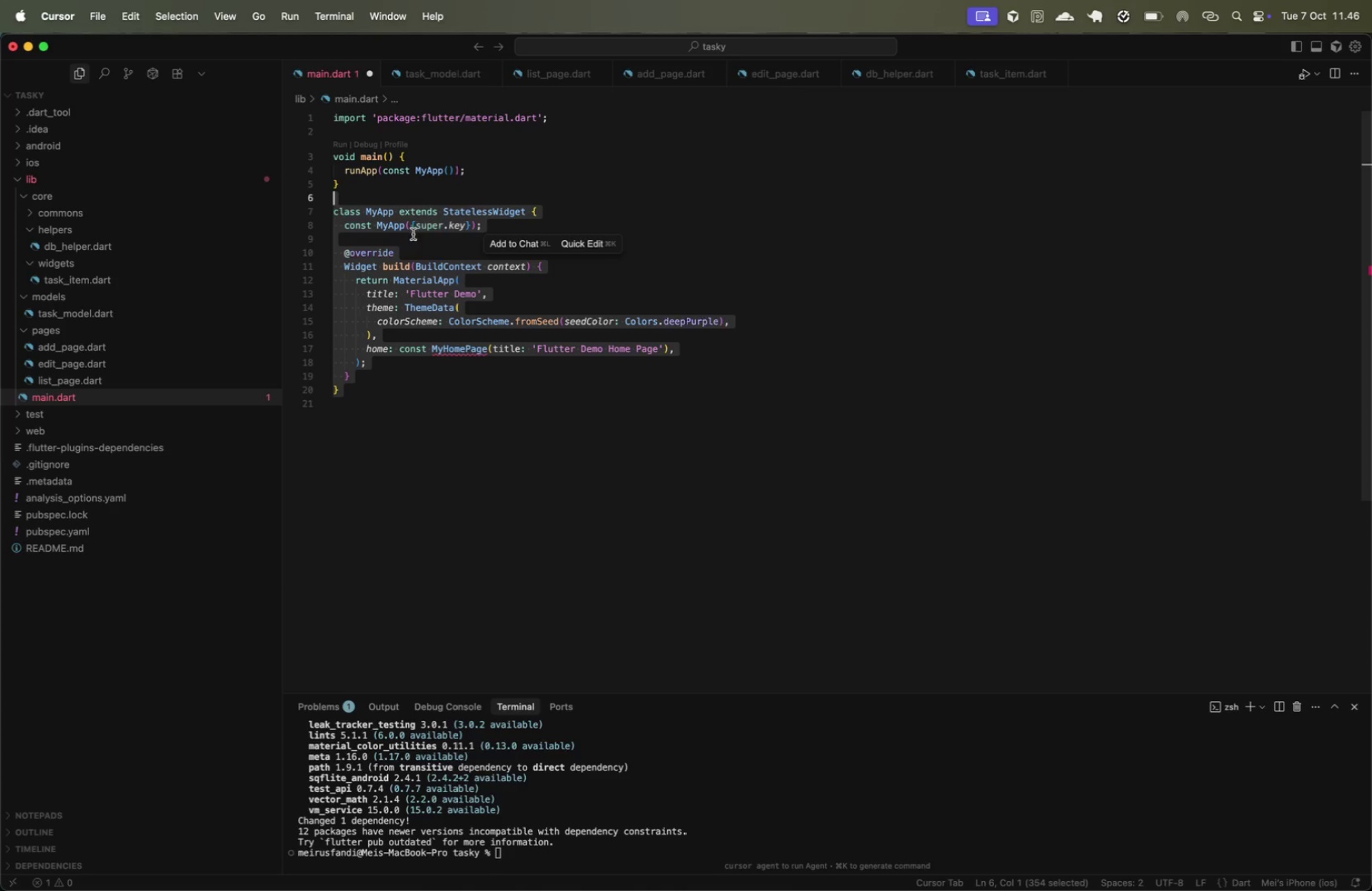 
left_click([457, 236])
 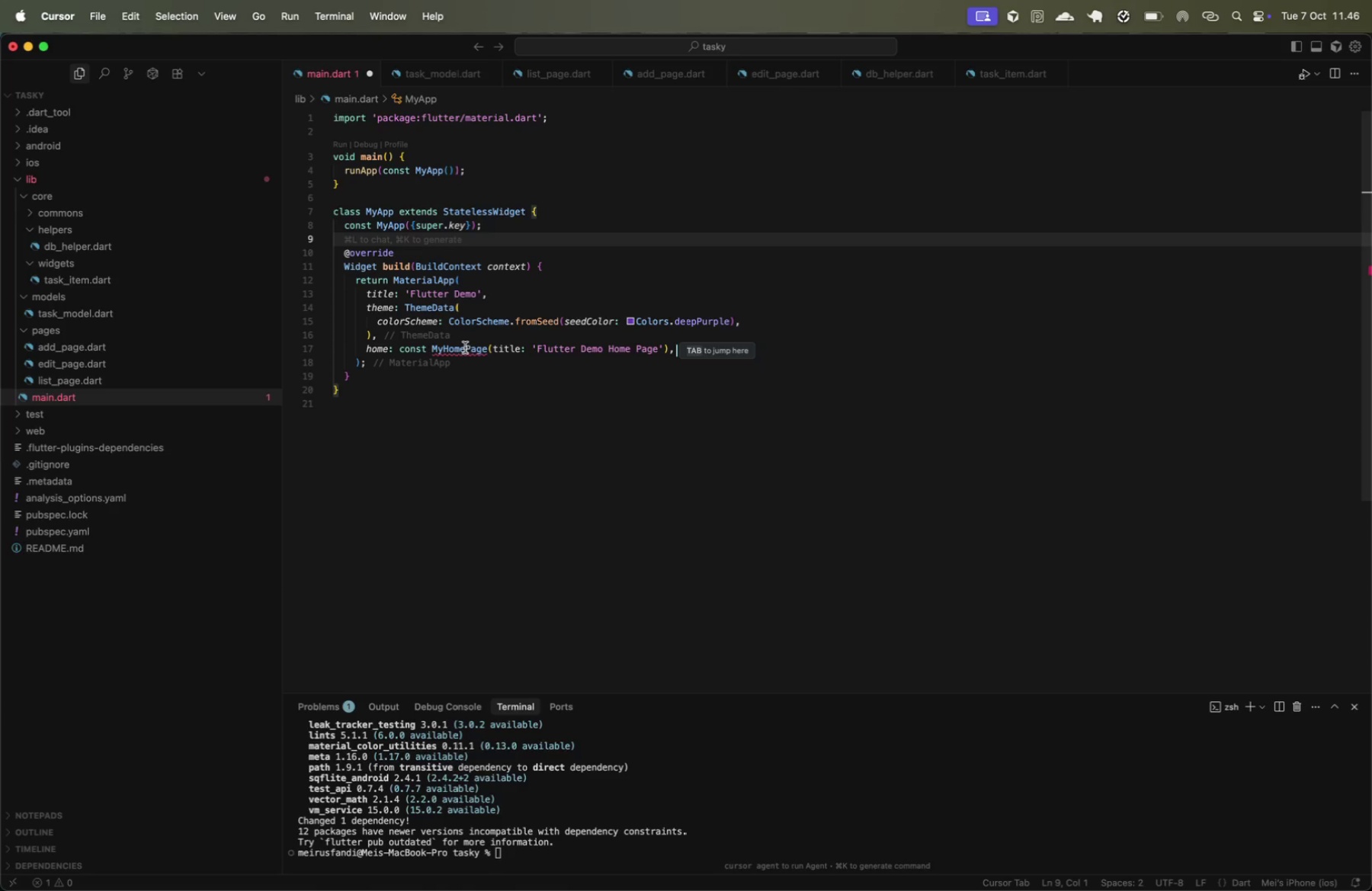 
double_click([465, 348])
 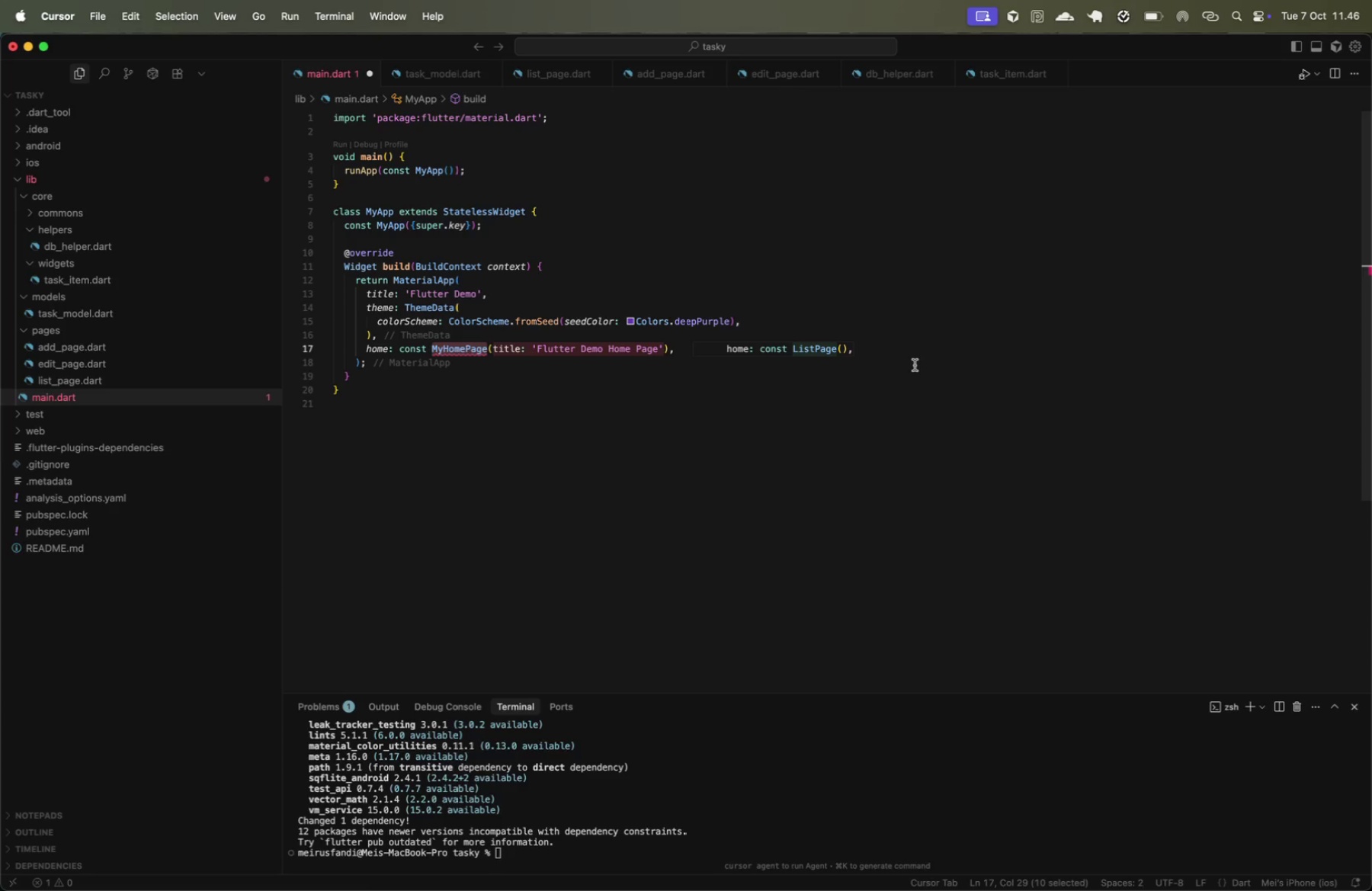 
key(Meta+Shift+CommandLeft)
 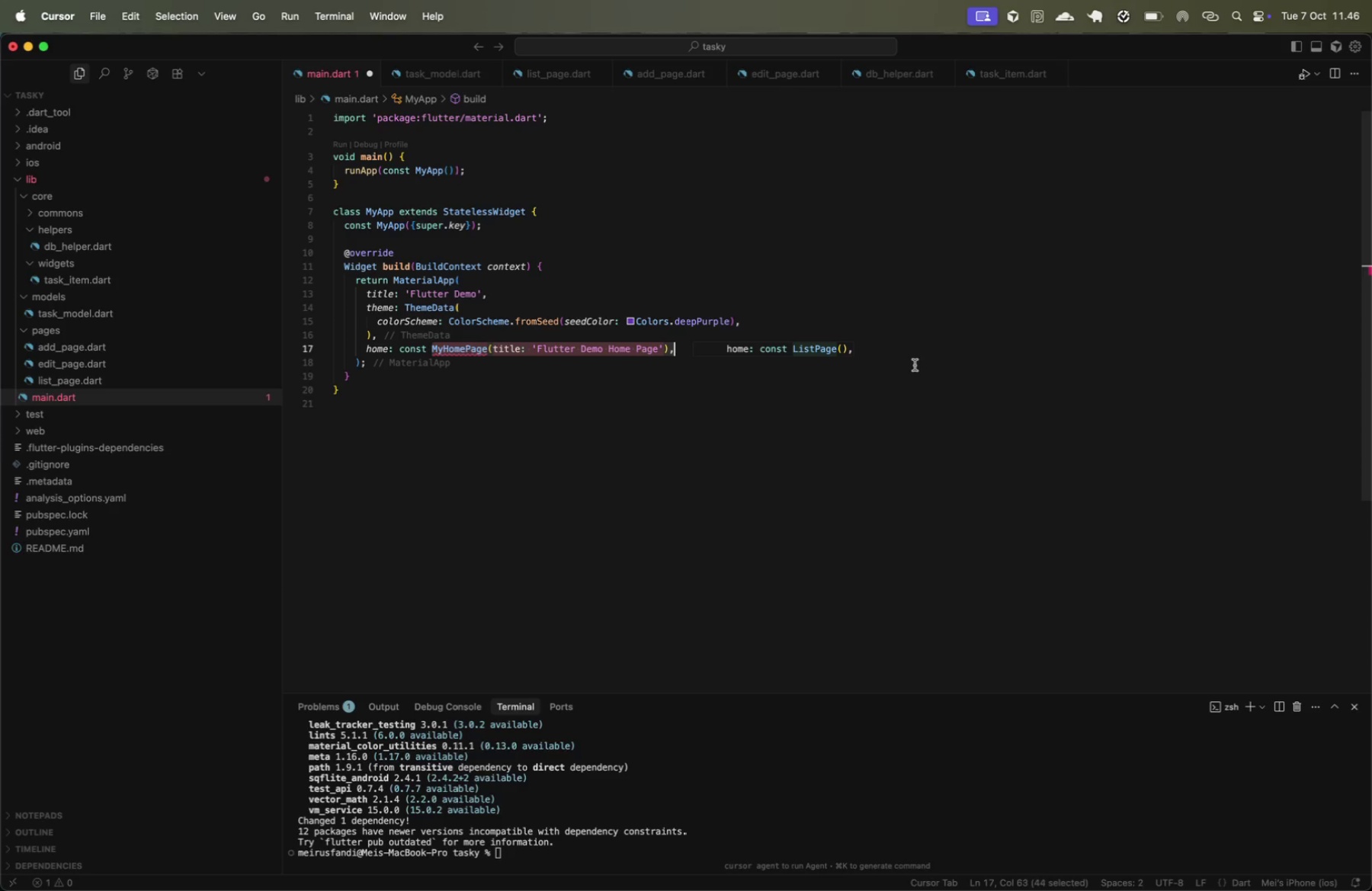 
key(Meta+Shift+ArrowRight)
 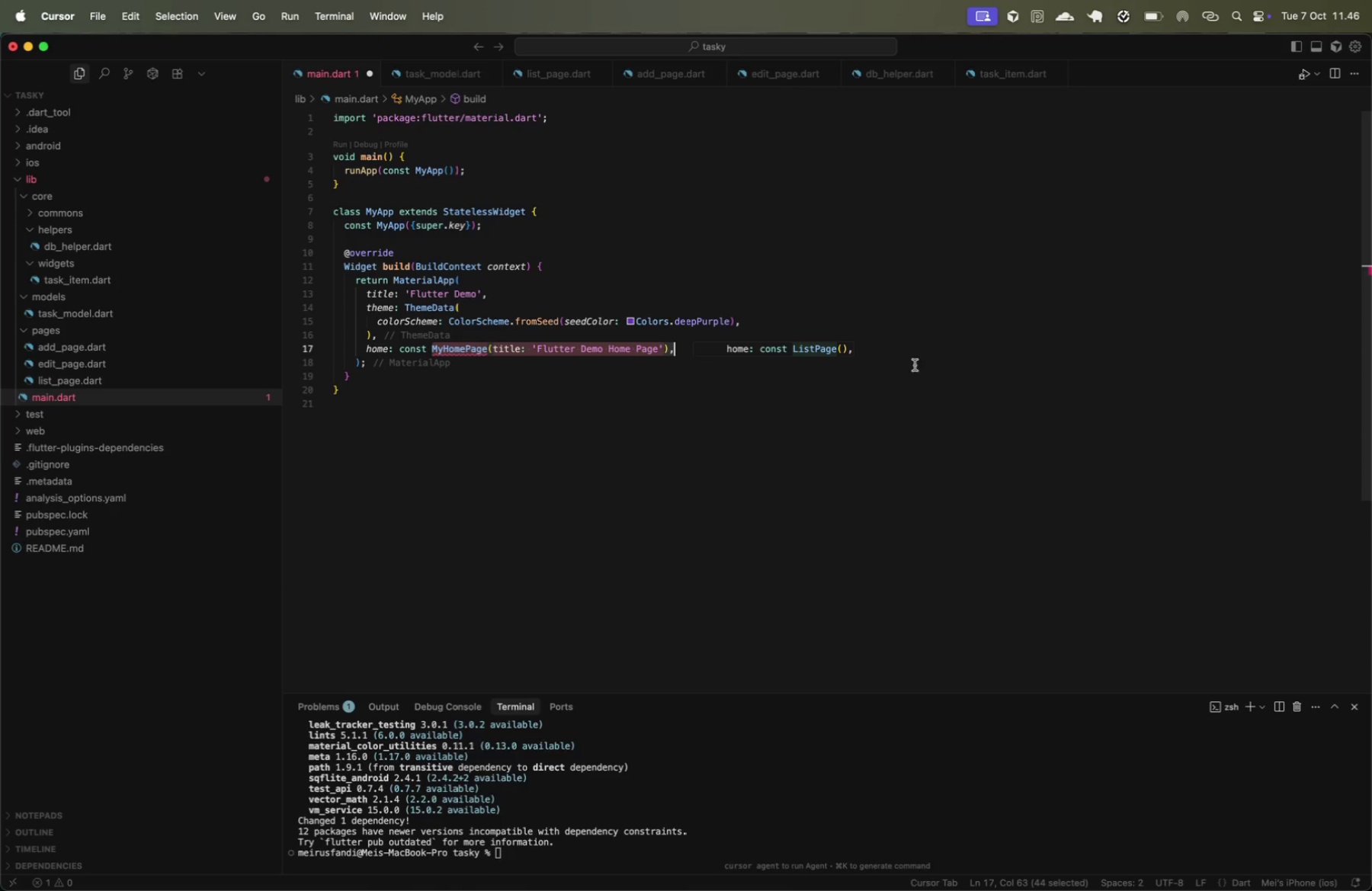 
key(Shift+ArrowLeft)
 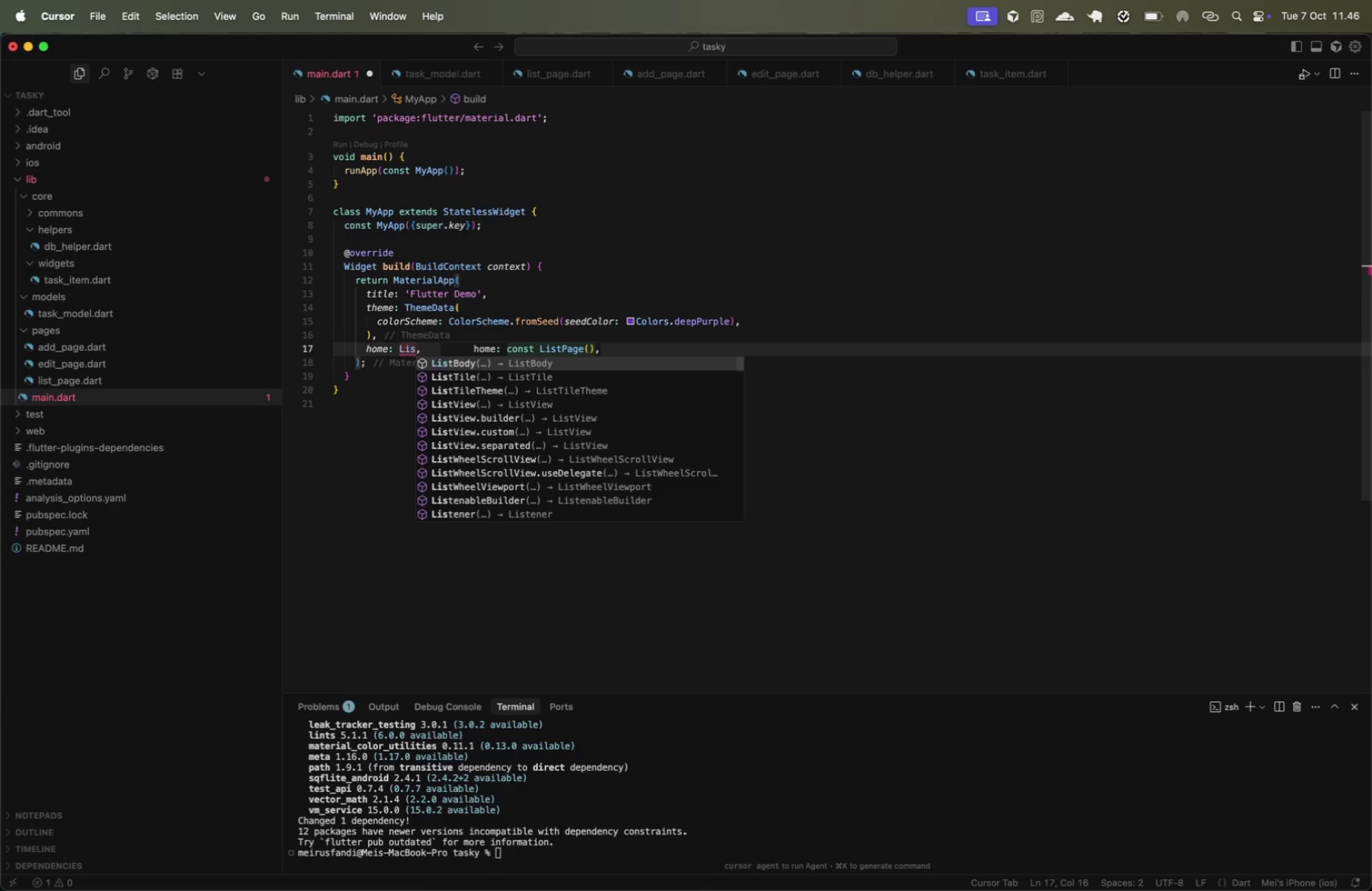 
key(Backspace)
key(Backspace)
key(Backspace)
key(Backspace)
key(Backspace)
key(Backspace)
key(Backspace)
type(ListPa)
 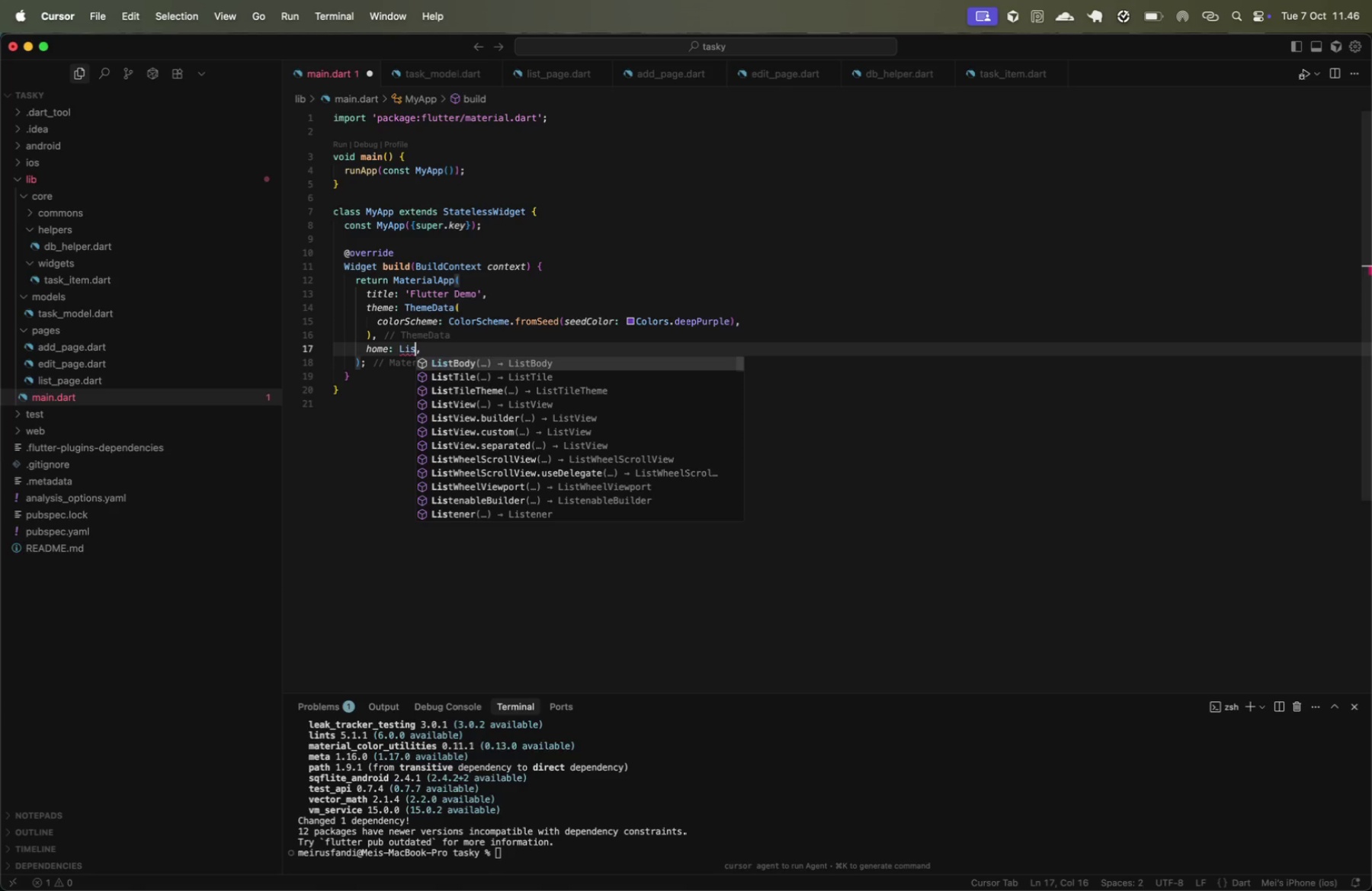 
key(Enter)
 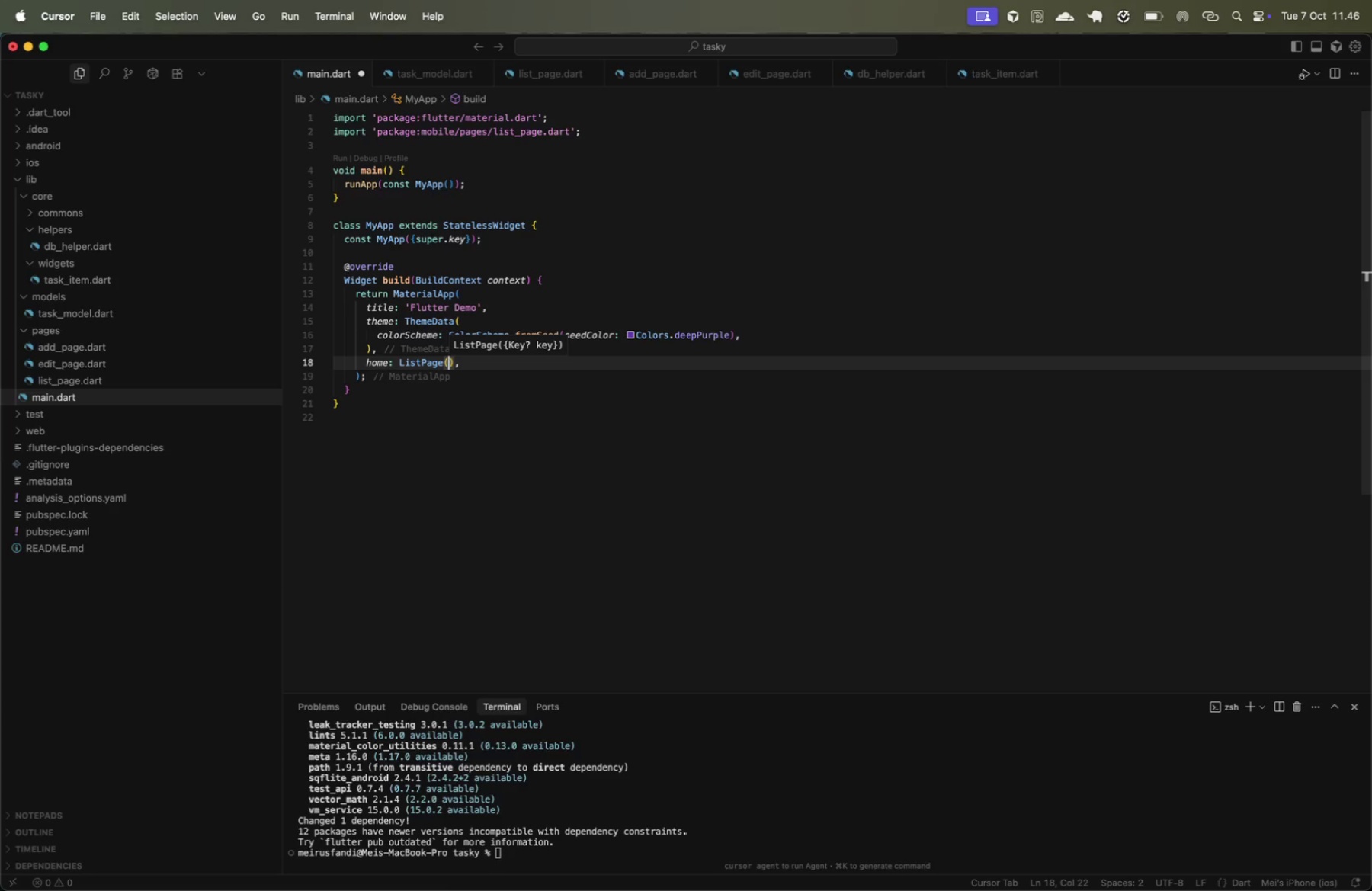 
key(ArrowRight)
 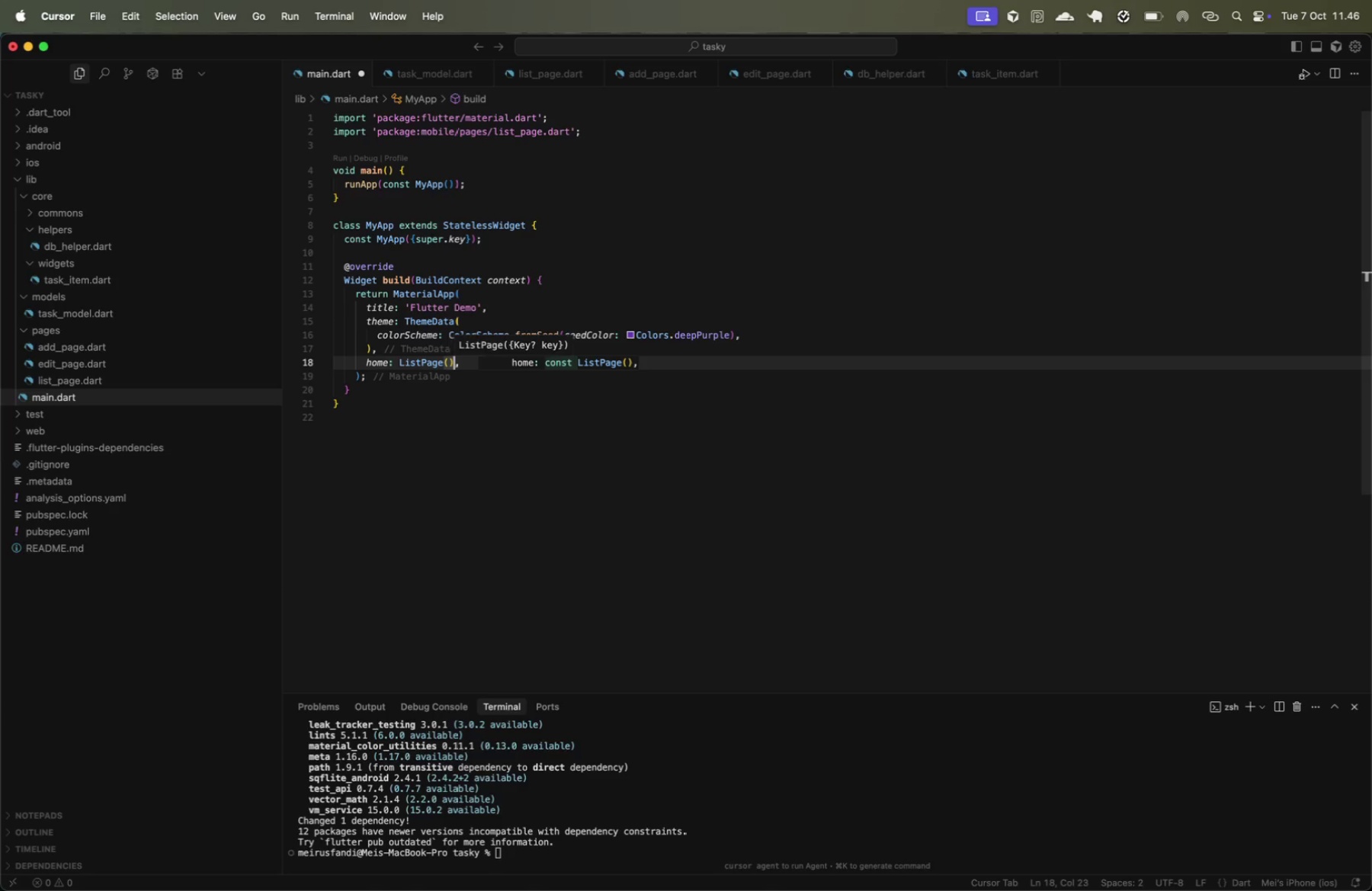 
key(Meta+CommandLeft)
 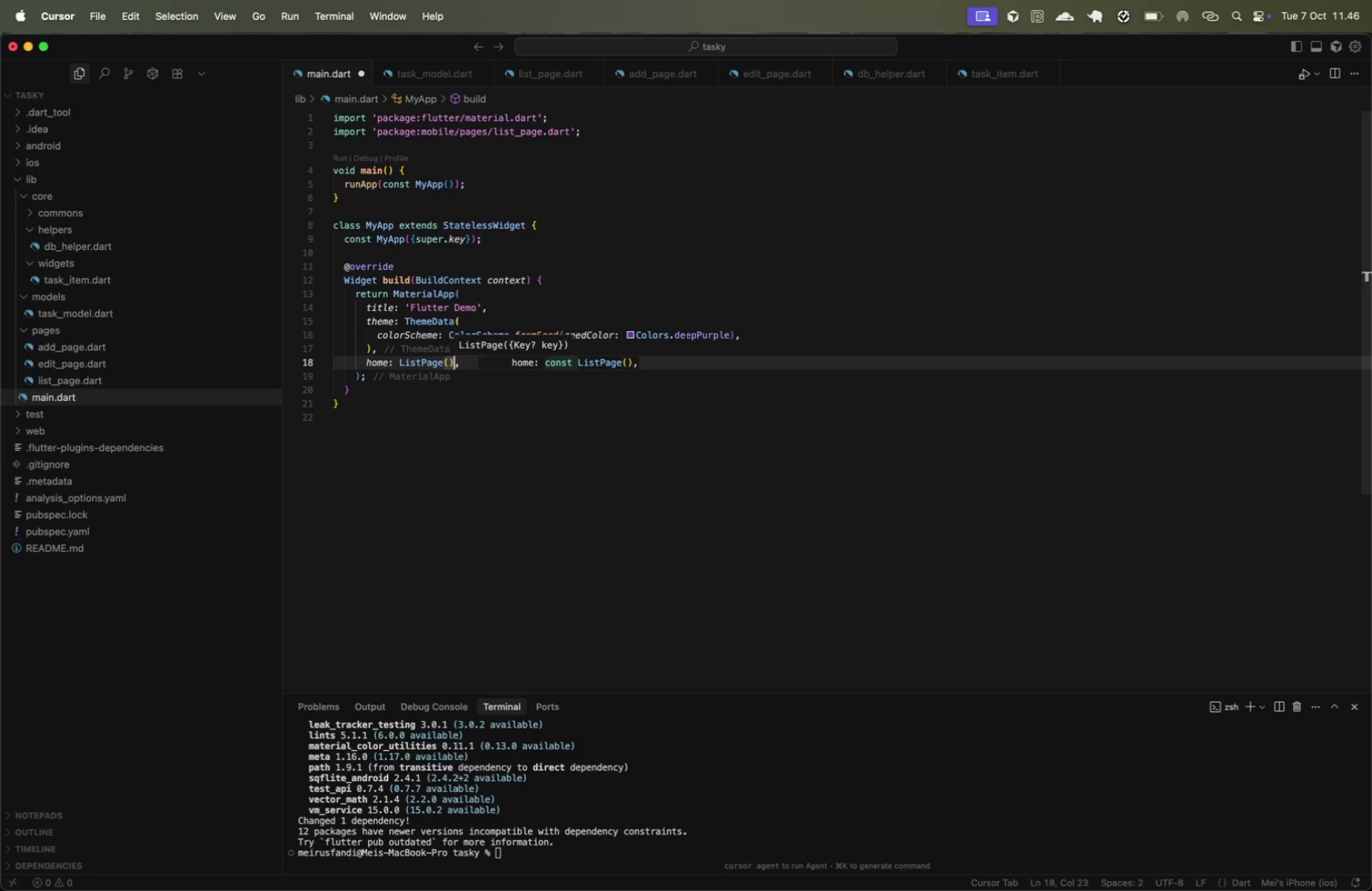 
key(Meta+ArrowRight)
 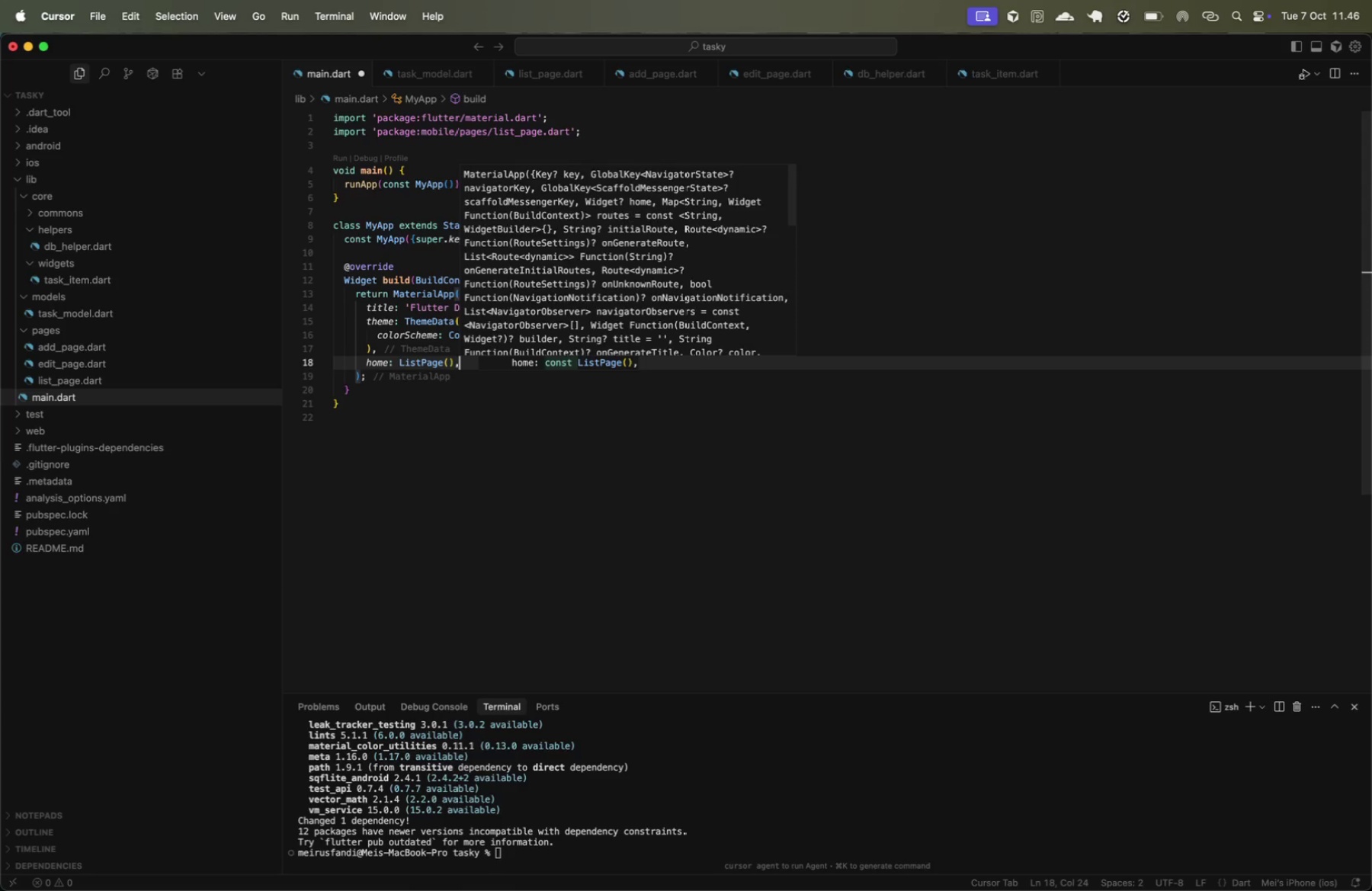 
key(Enter)
 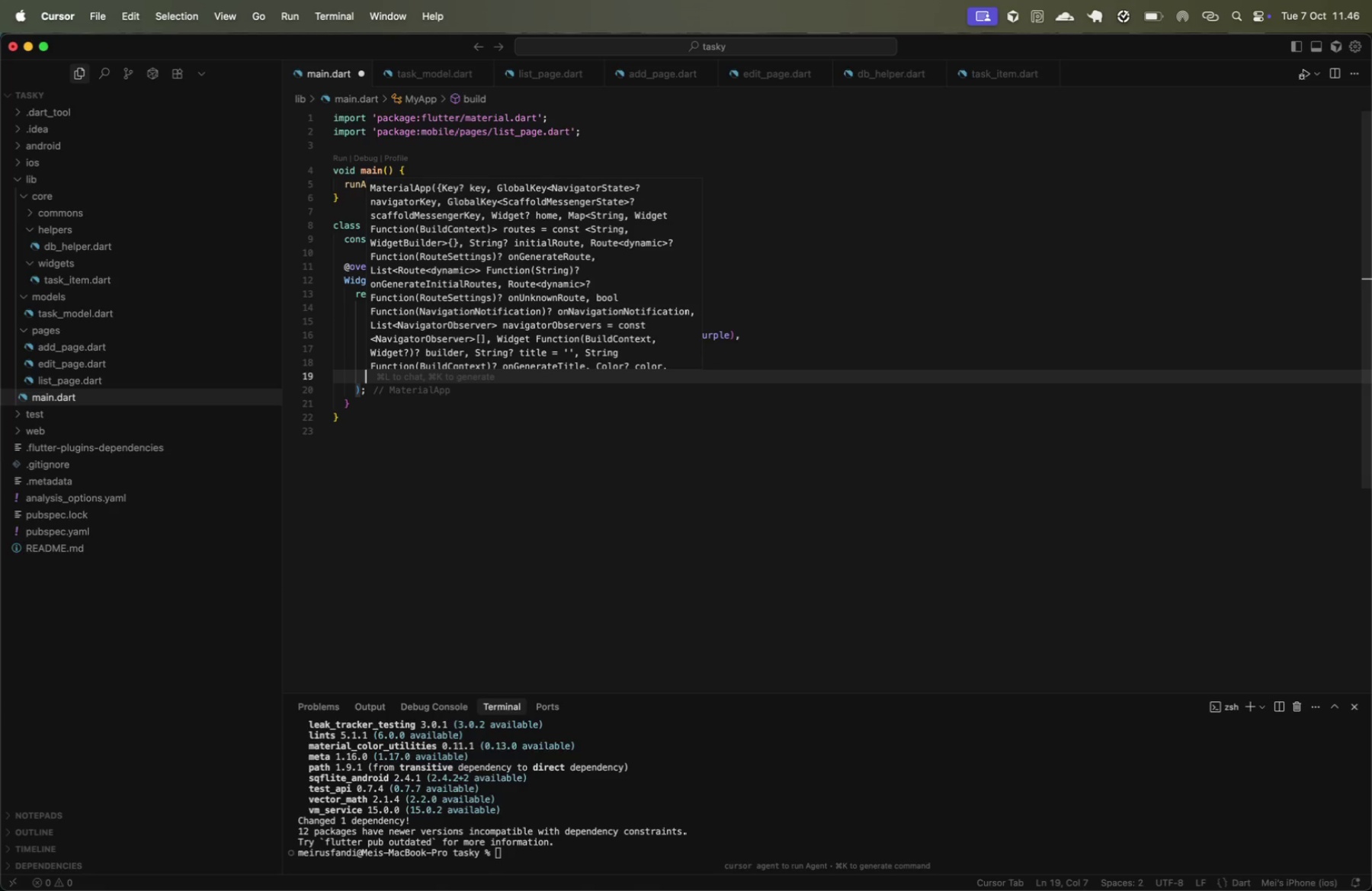 
key(Control+ControlLeft)
 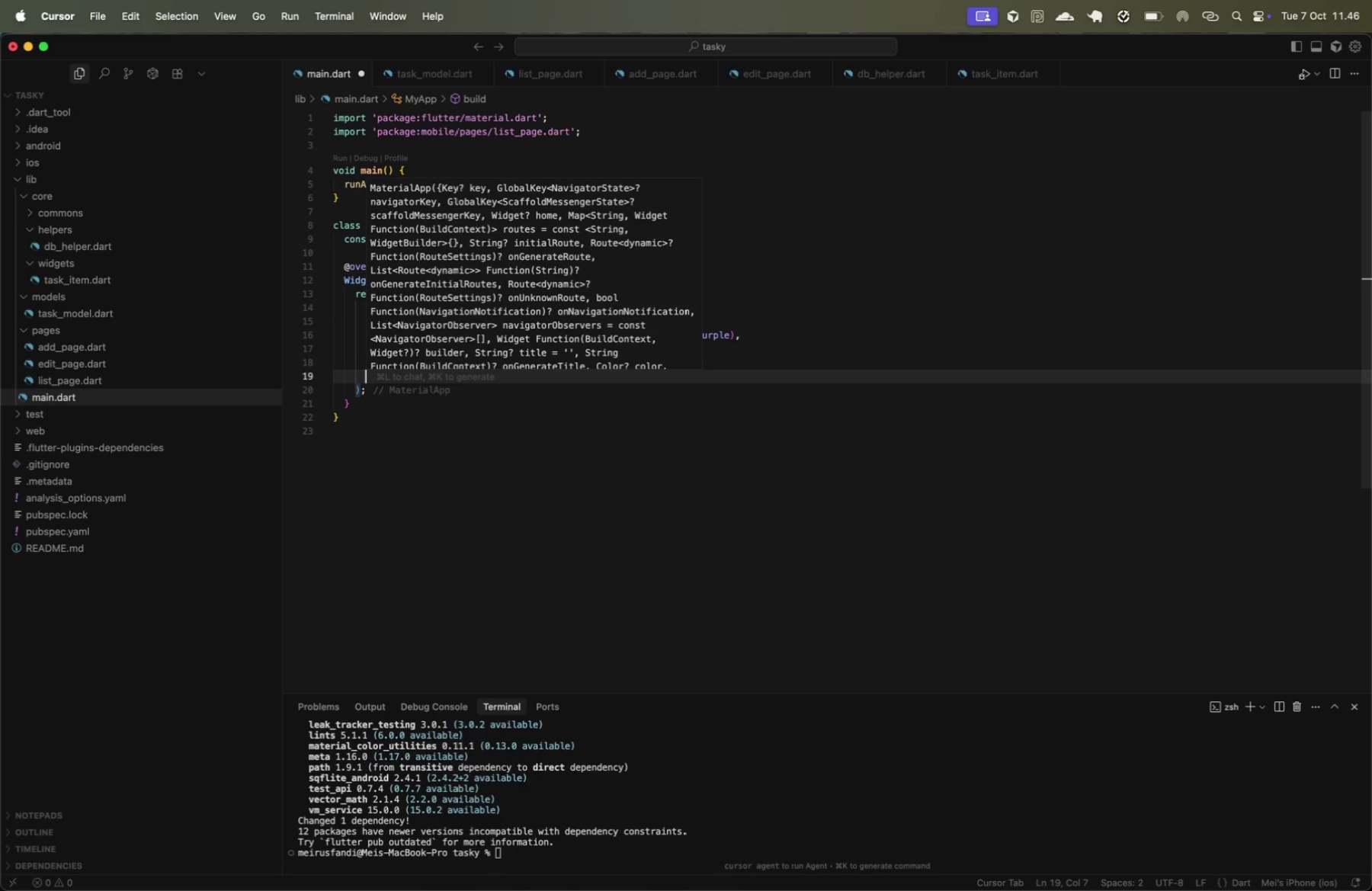 
key(Control+Space)
 